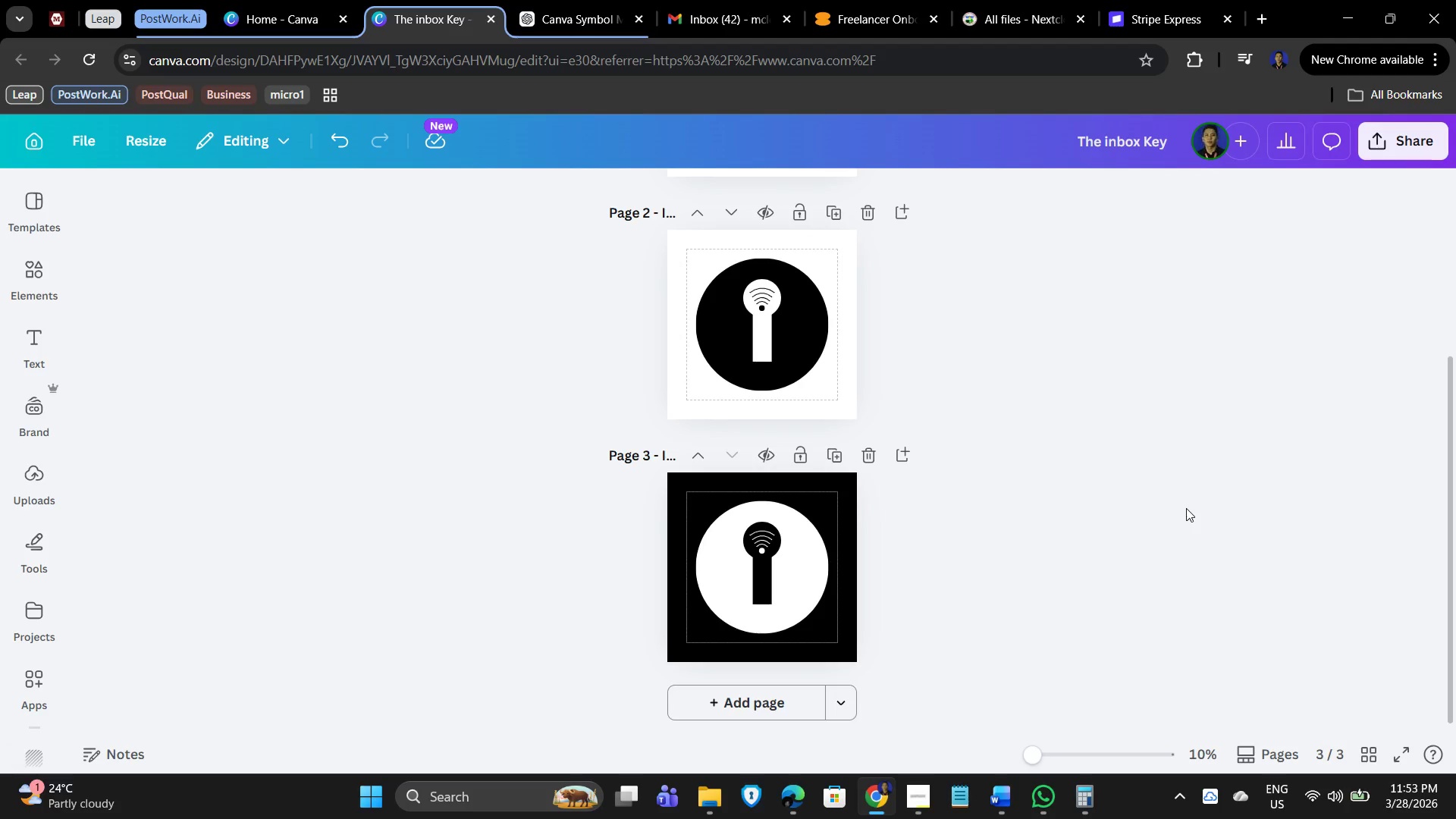 
wait(5.45)
 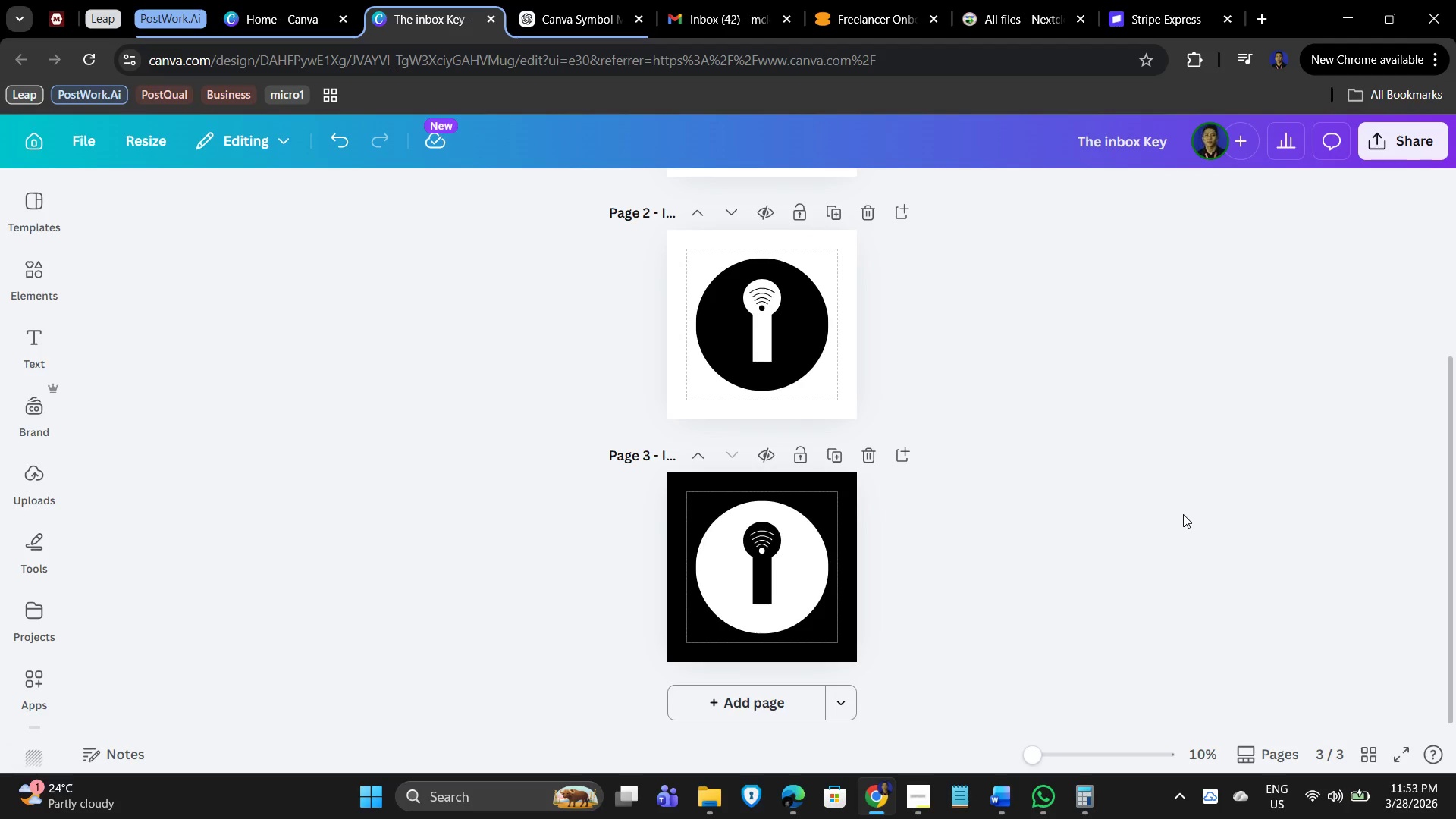 
hold_key(key=ControlLeft, duration=0.92)
scroll: coordinate [1144, 526], scroll_direction: down, amount: 1.0
 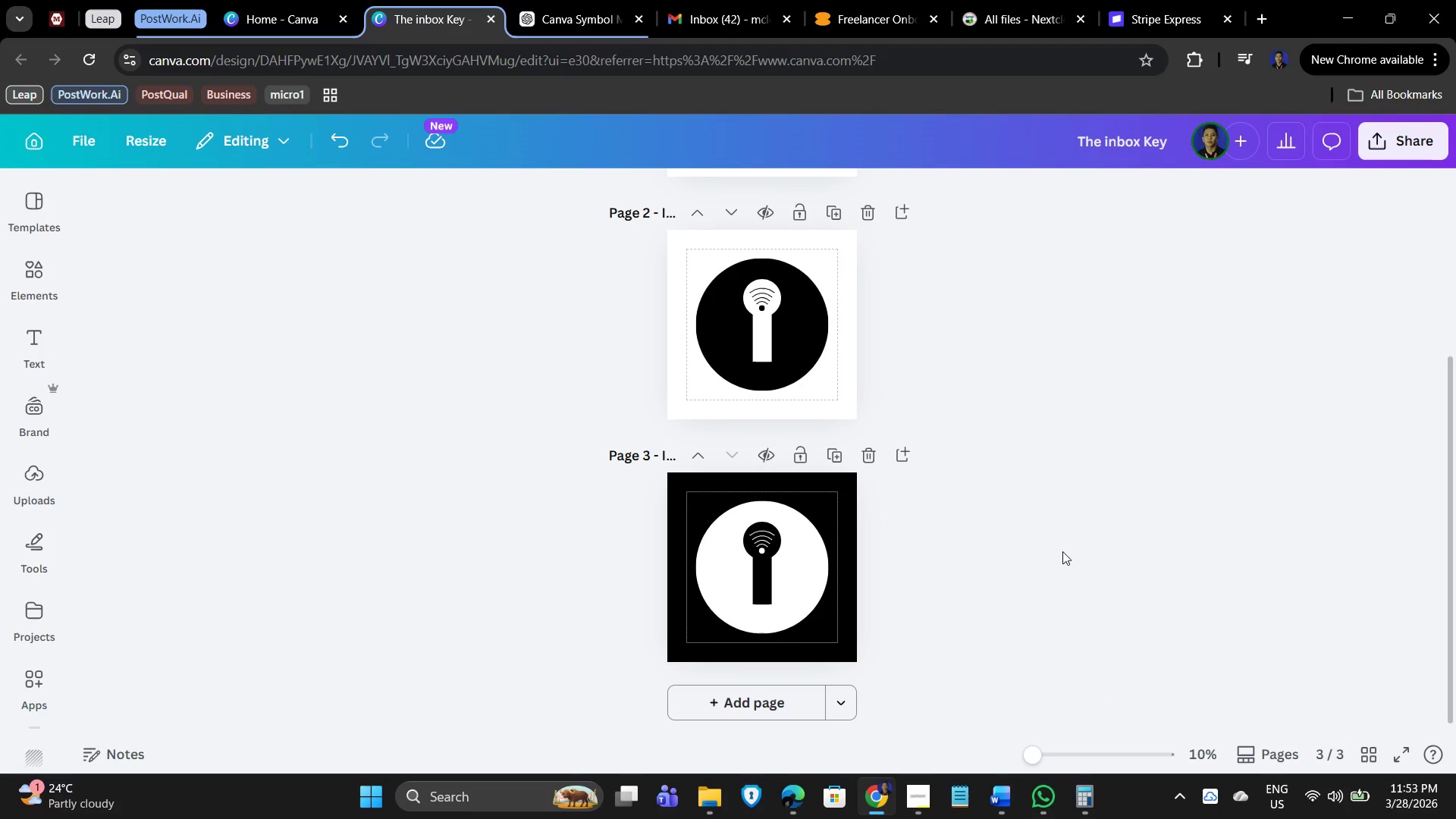 
scroll: coordinate [1062, 548], scroll_direction: up, amount: 2.0
 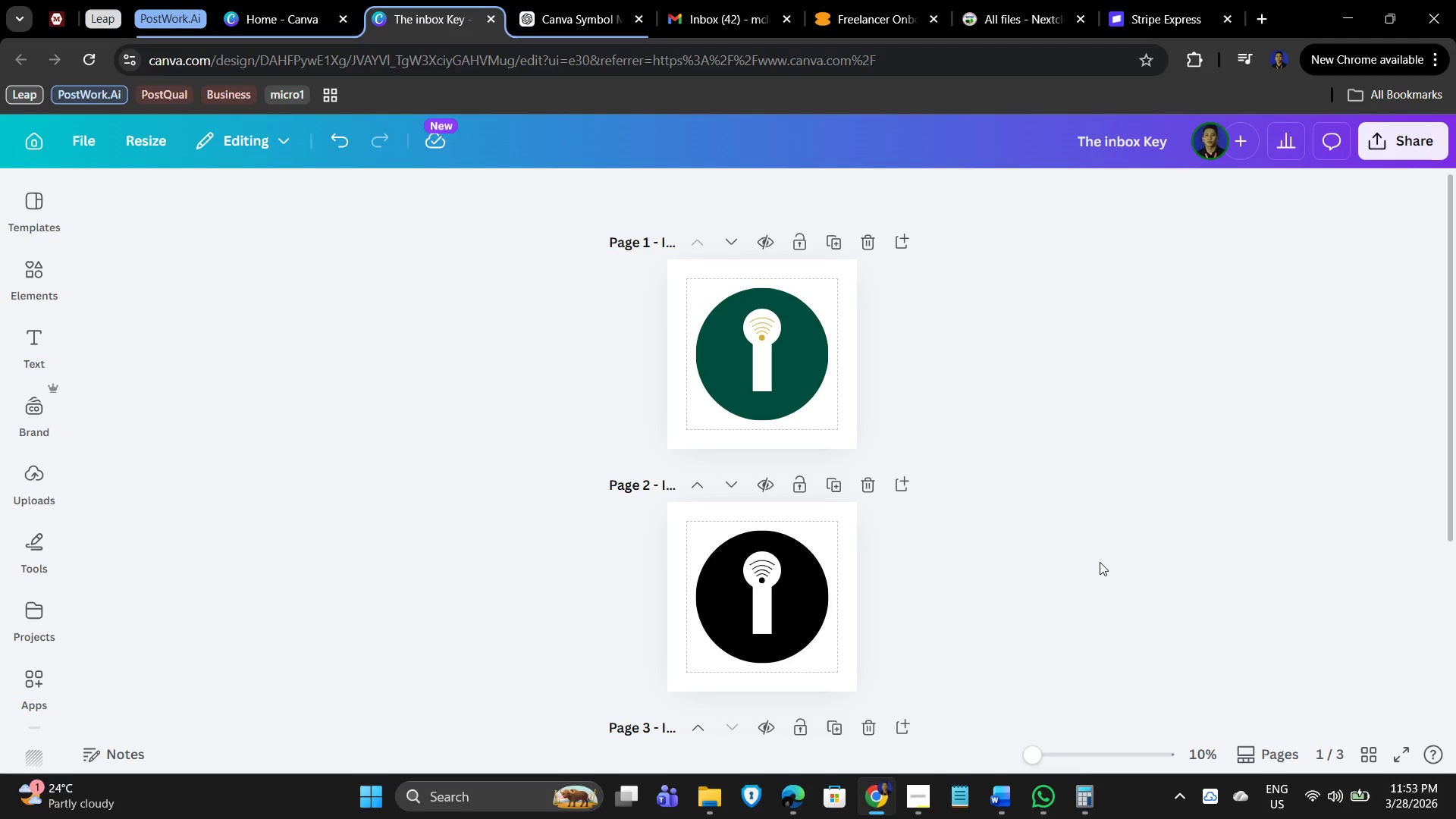 
scroll: coordinate [984, 305], scroll_direction: down, amount: 5.0
 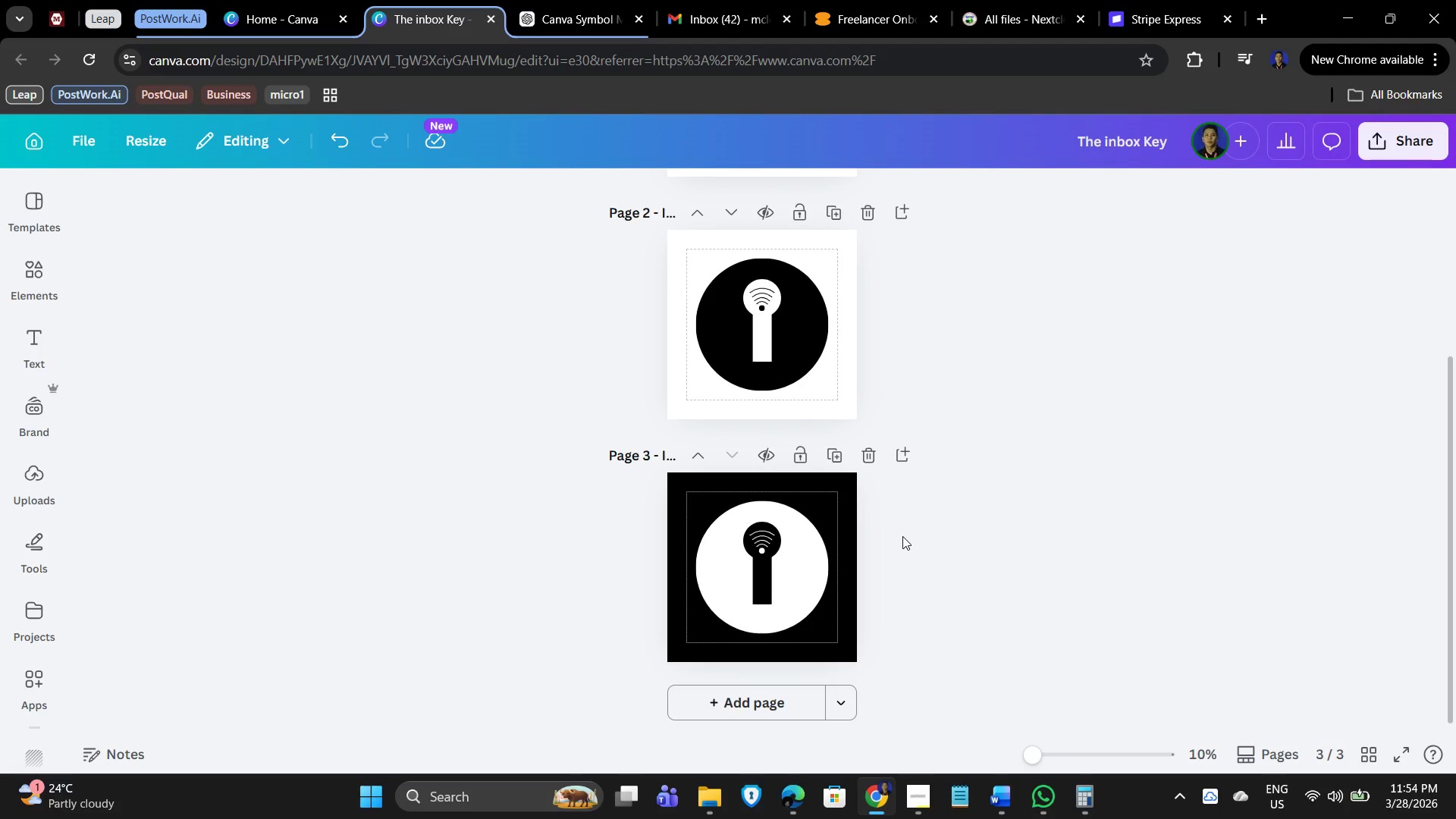 
wait(5.6)
 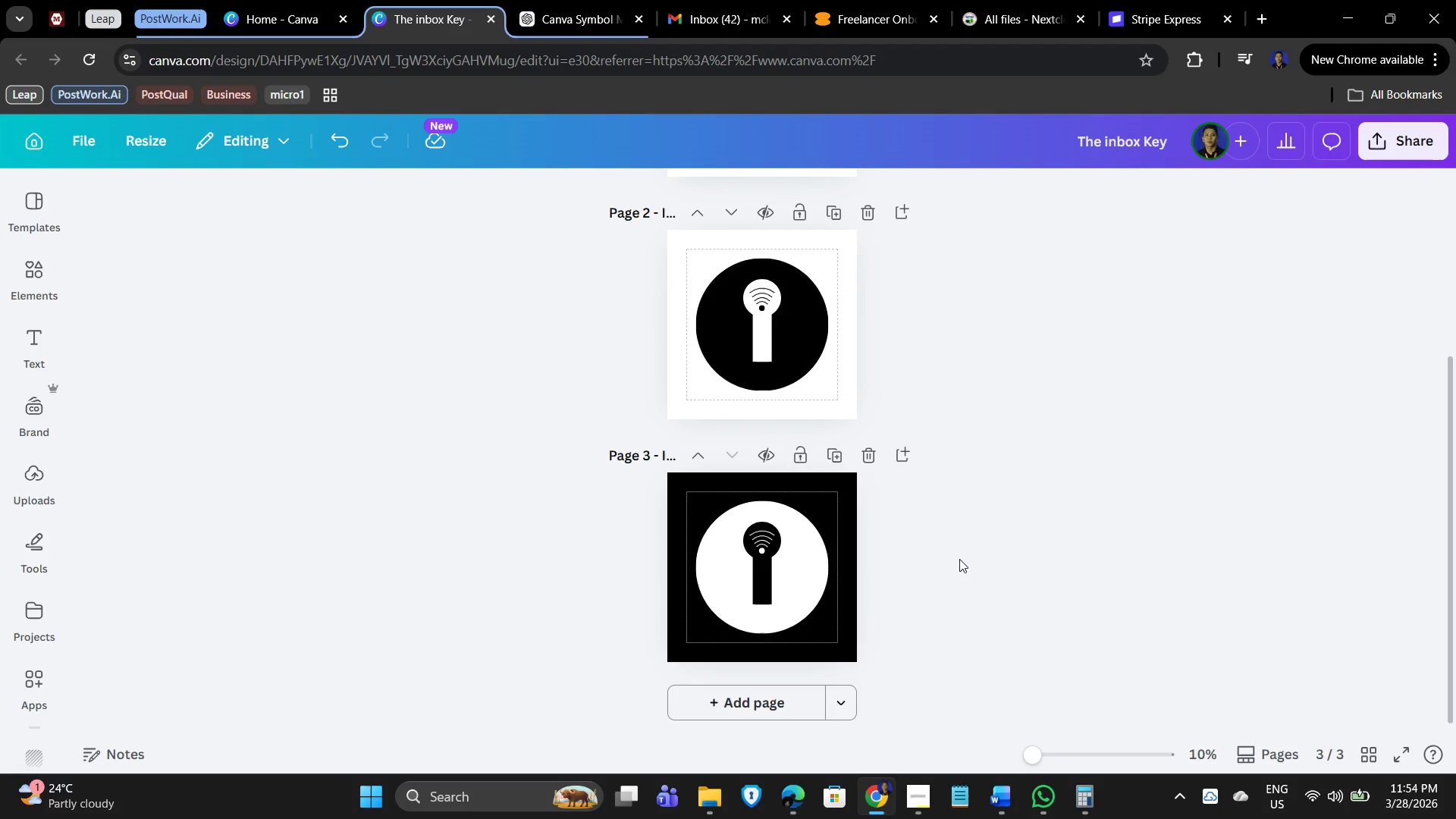 
scroll: coordinate [974, 546], scroll_direction: up, amount: 4.0
 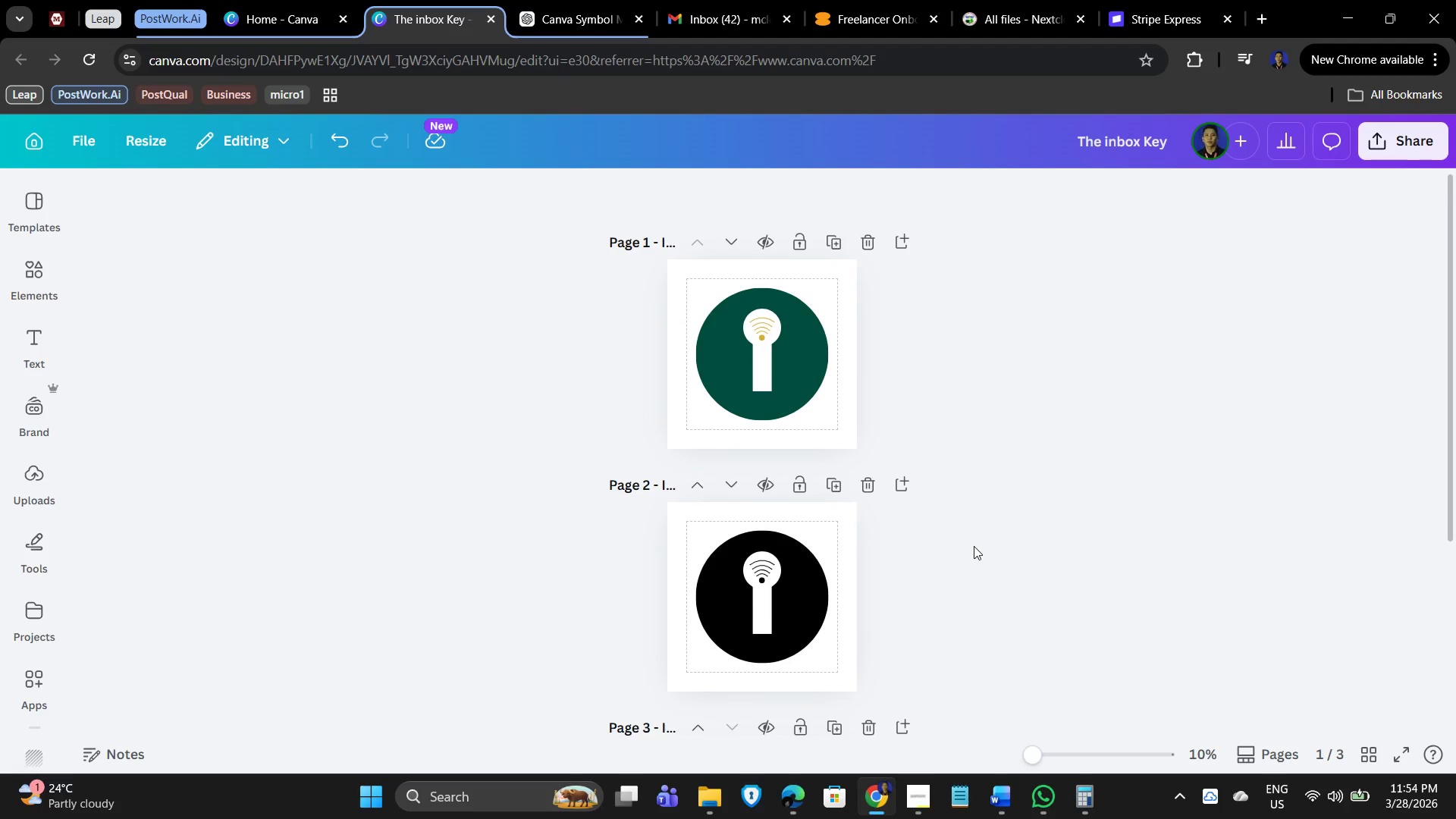 
scroll: coordinate [968, 545], scroll_direction: down, amount: 10.0
 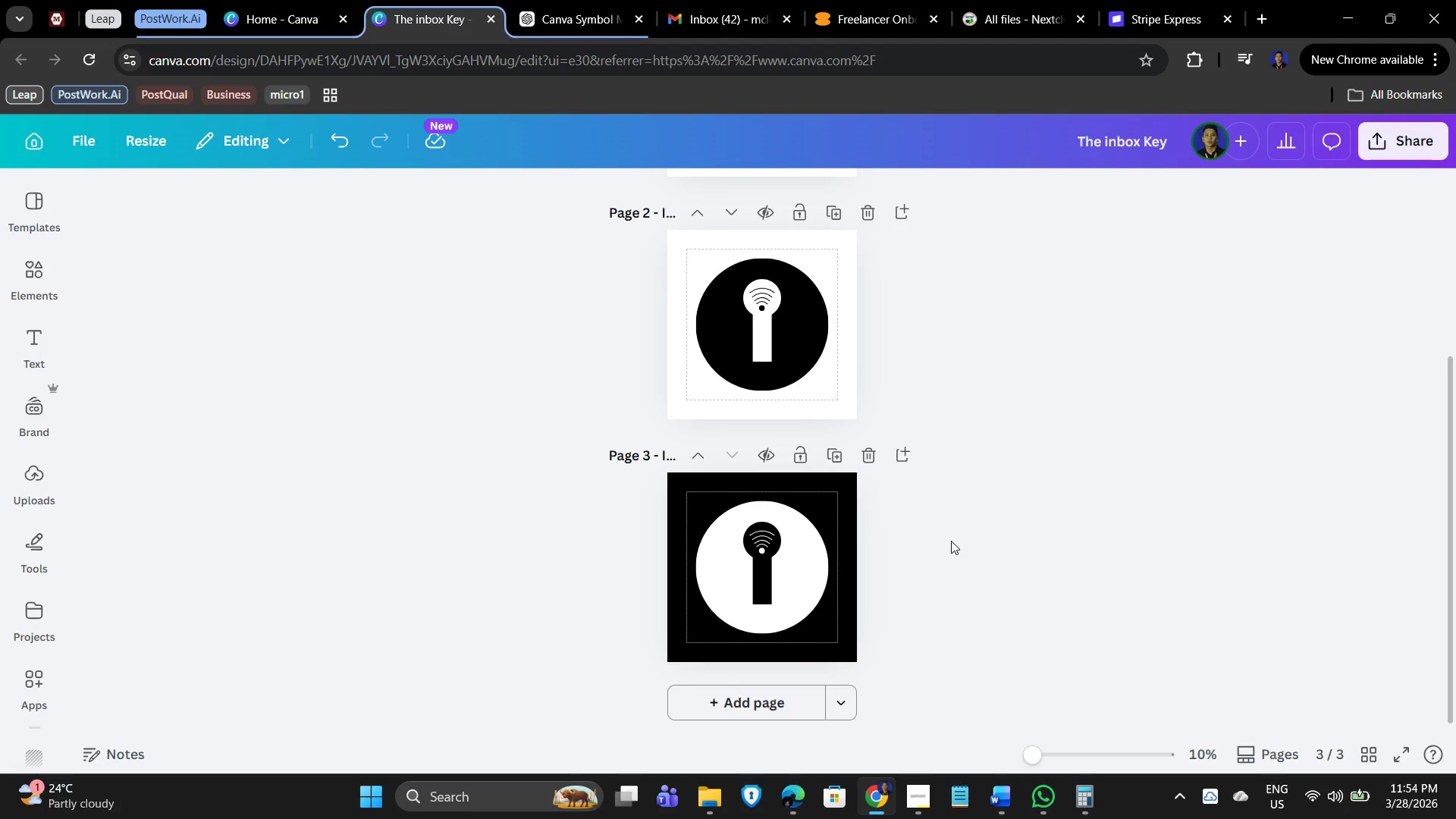 
wait(9.13)
 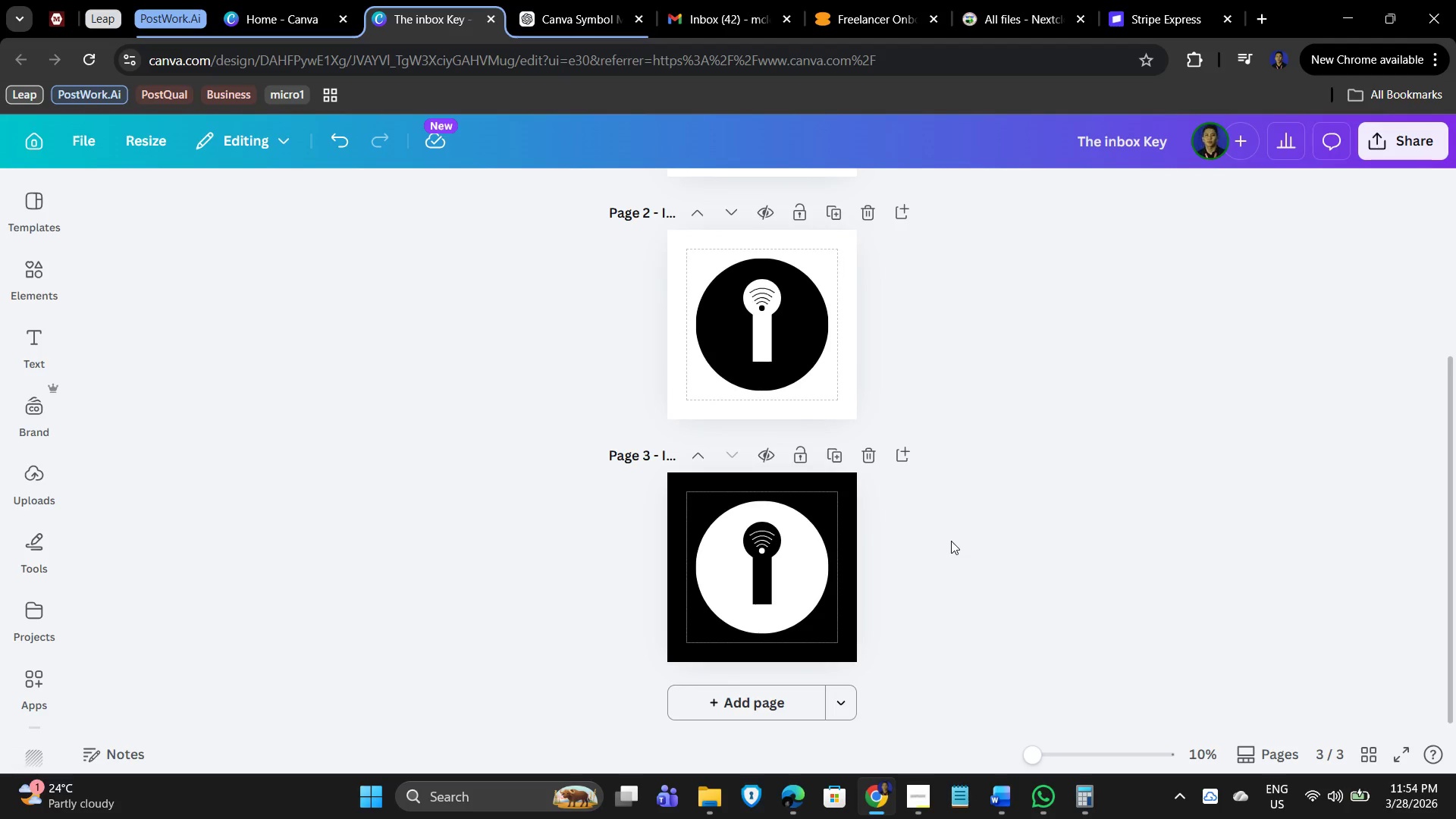 
scroll: coordinate [938, 513], scroll_direction: up, amount: 4.0
 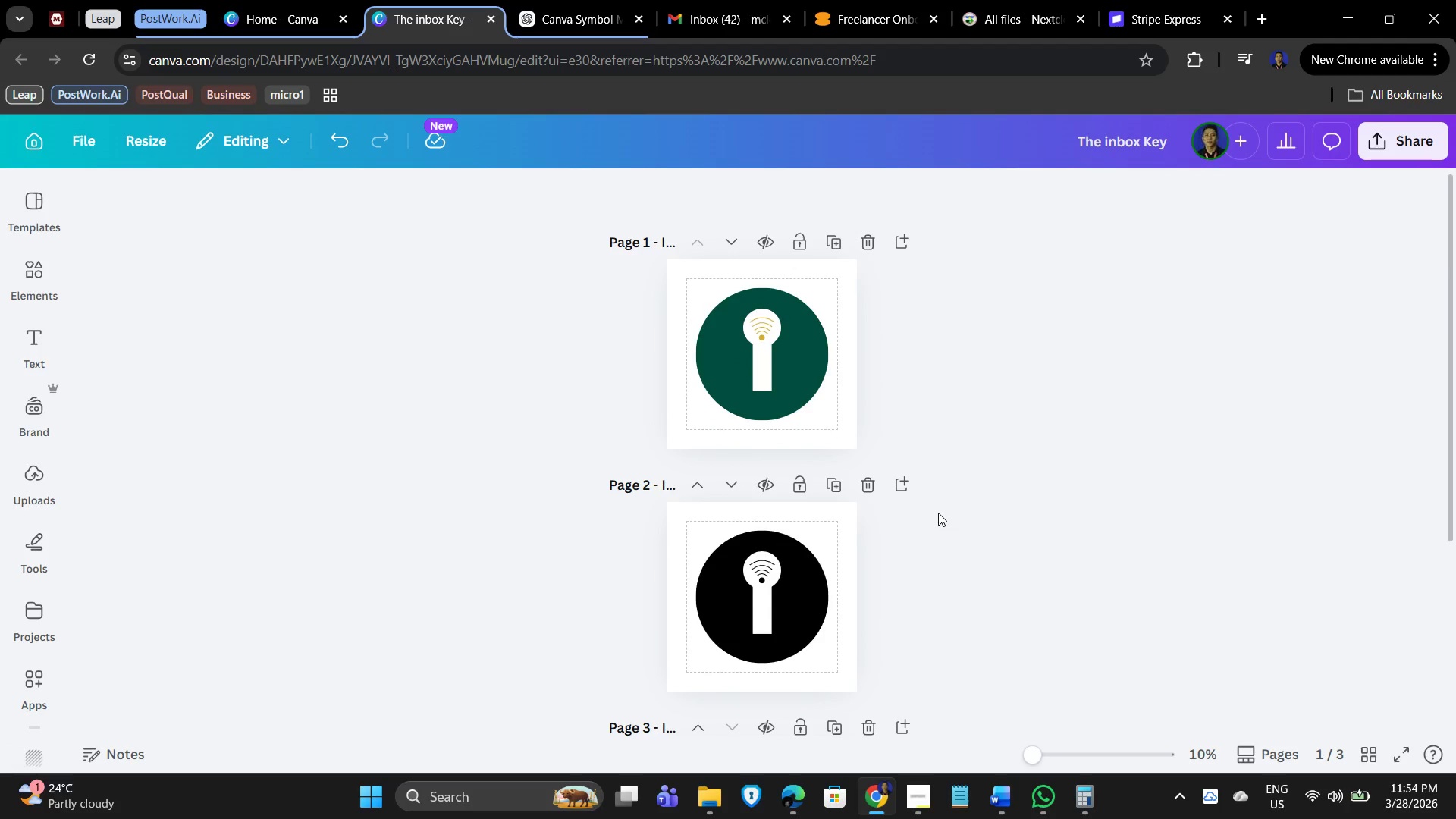 
scroll: coordinate [938, 515], scroll_direction: down, amount: 10.0
 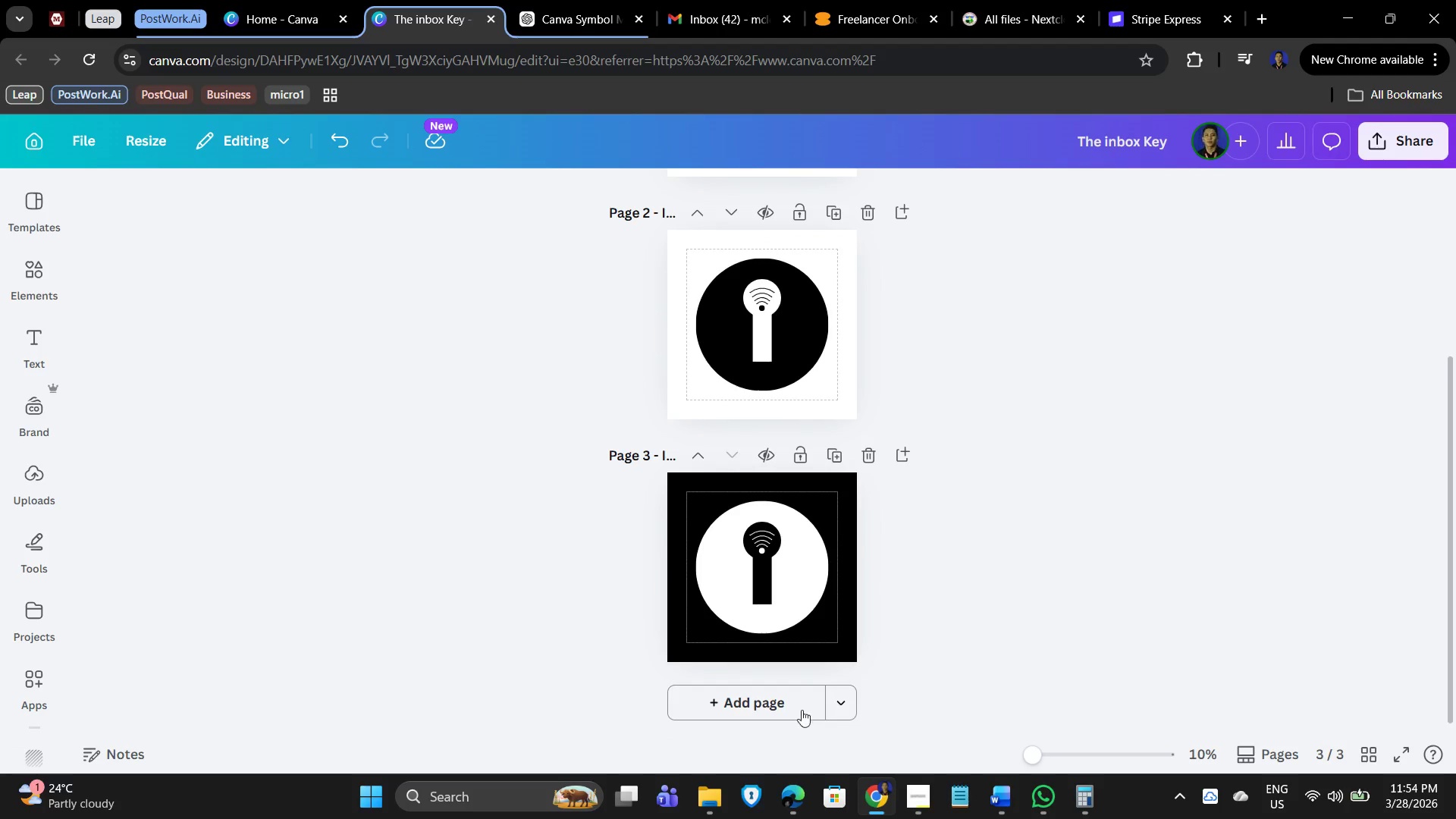 
left_click([780, 692])
 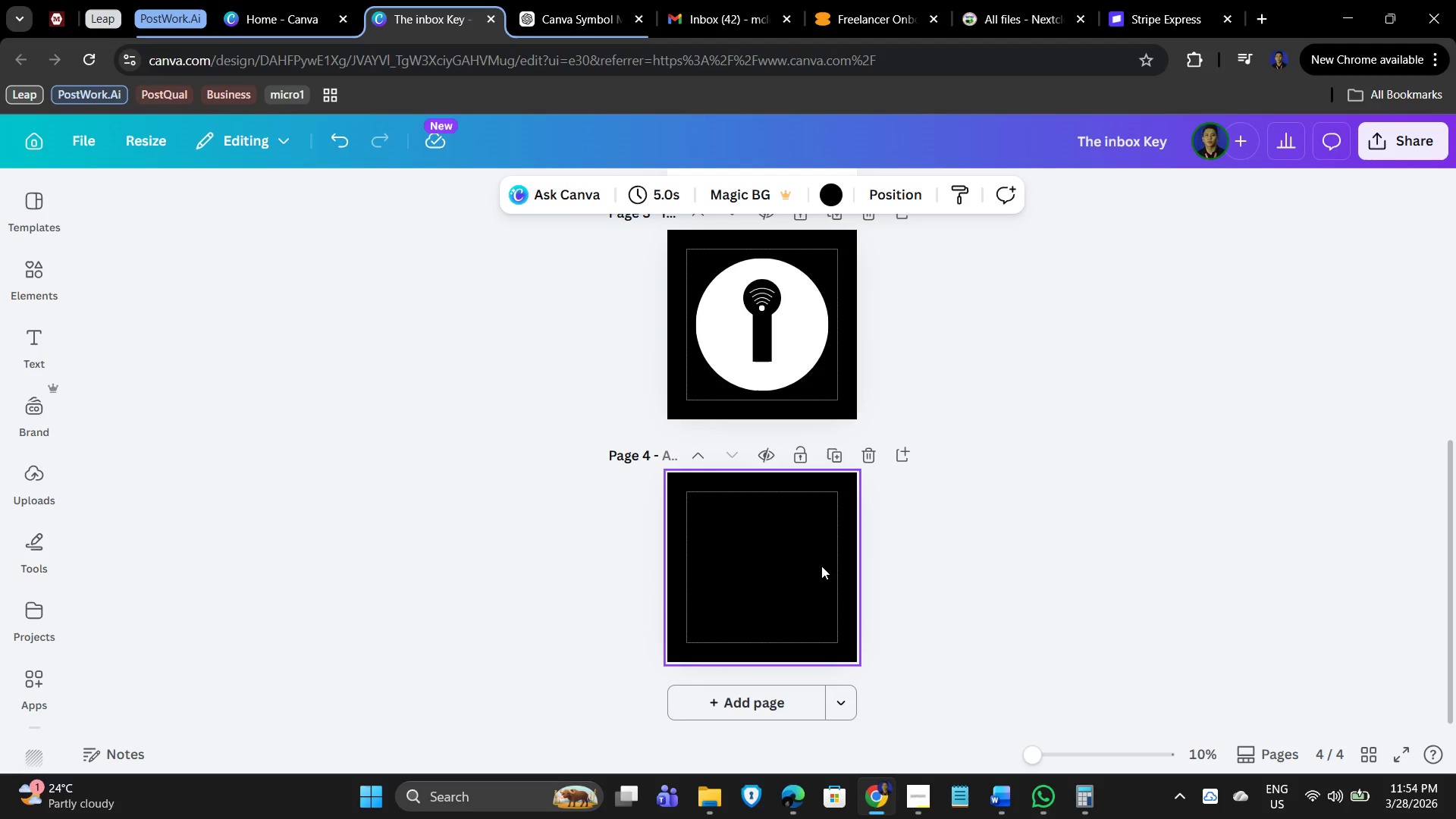 
left_click([807, 562])
 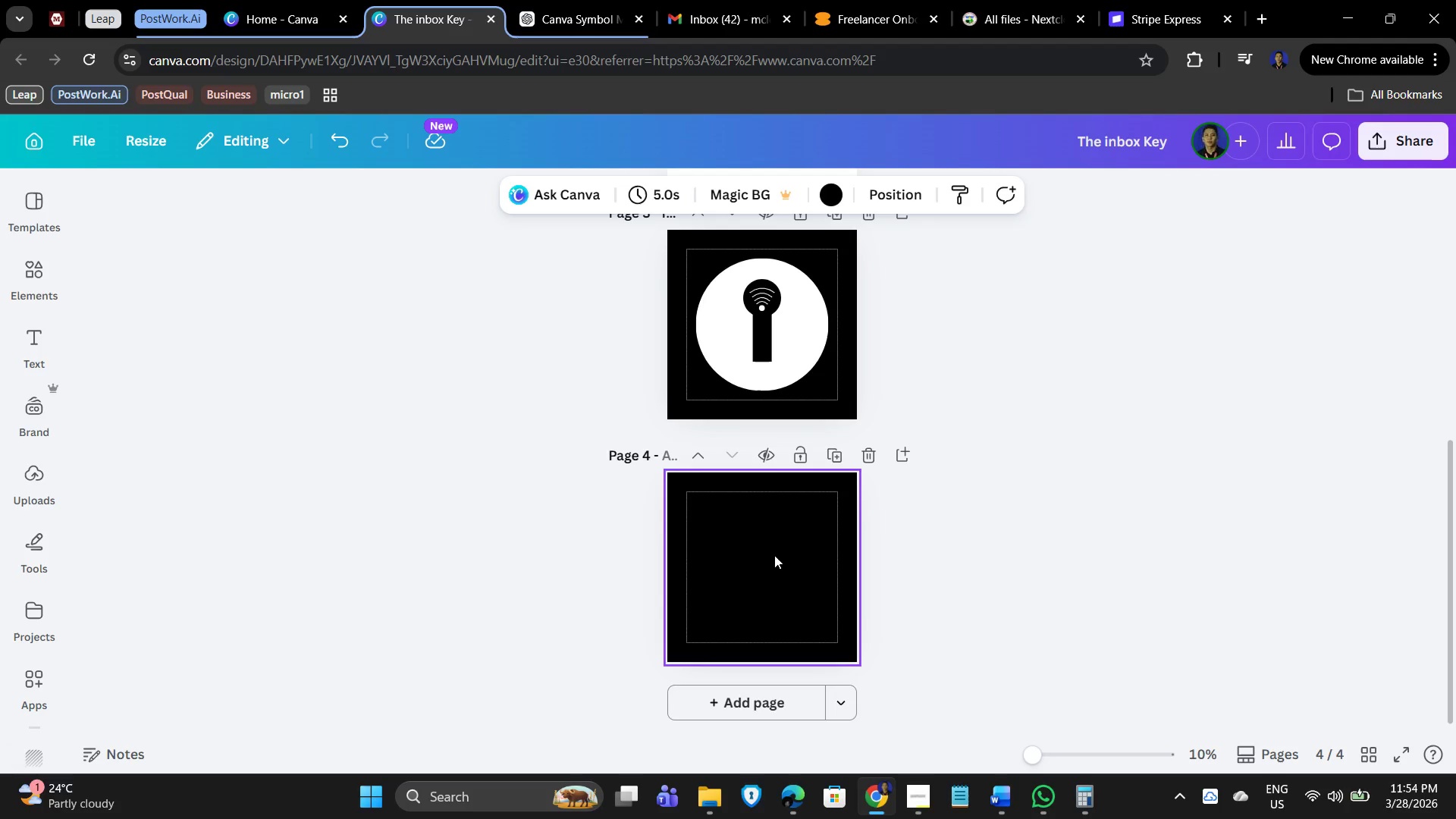 
wait(6.27)
 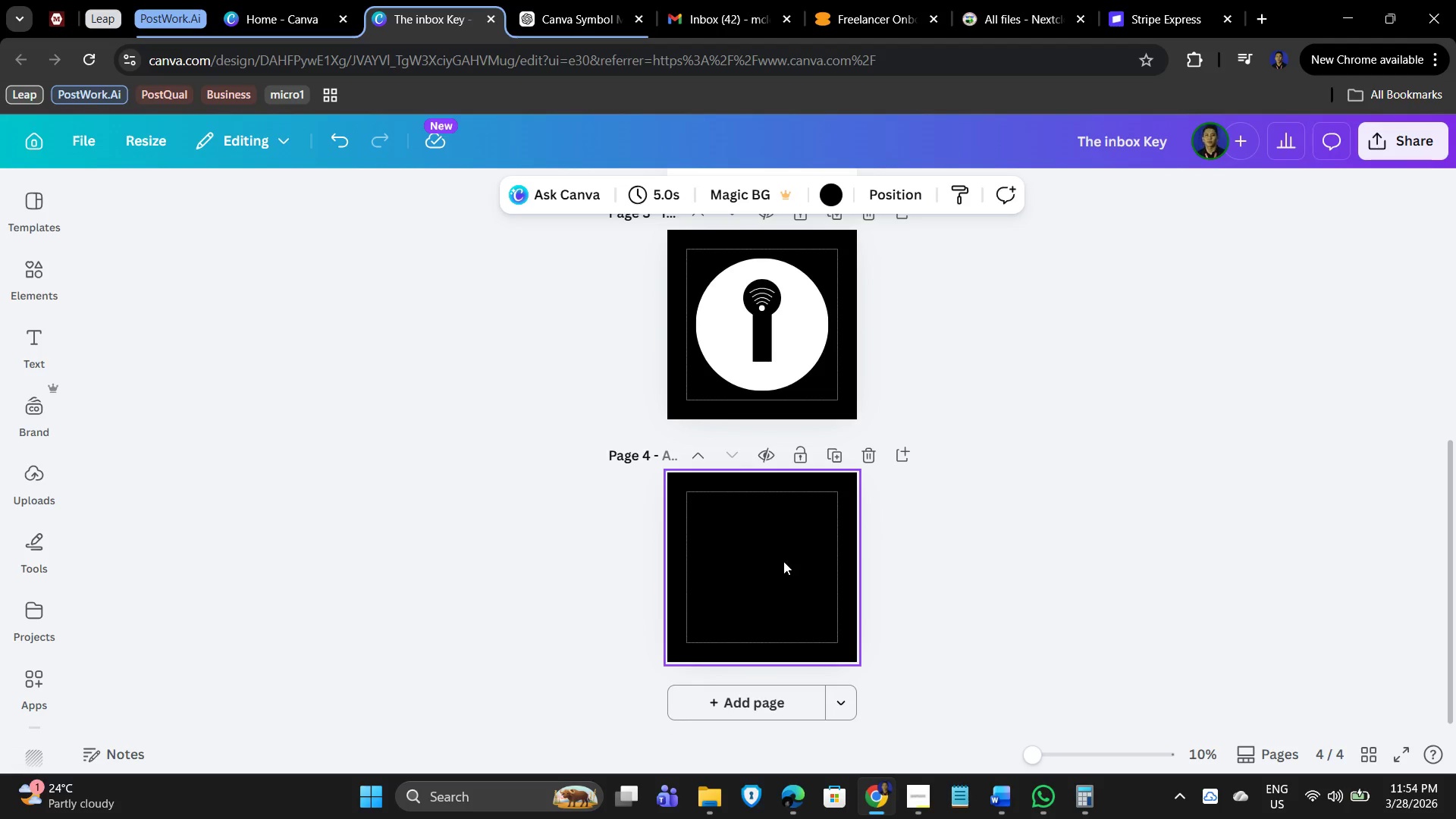 
scroll: coordinate [1022, 529], scroll_direction: up, amount: 5.0
 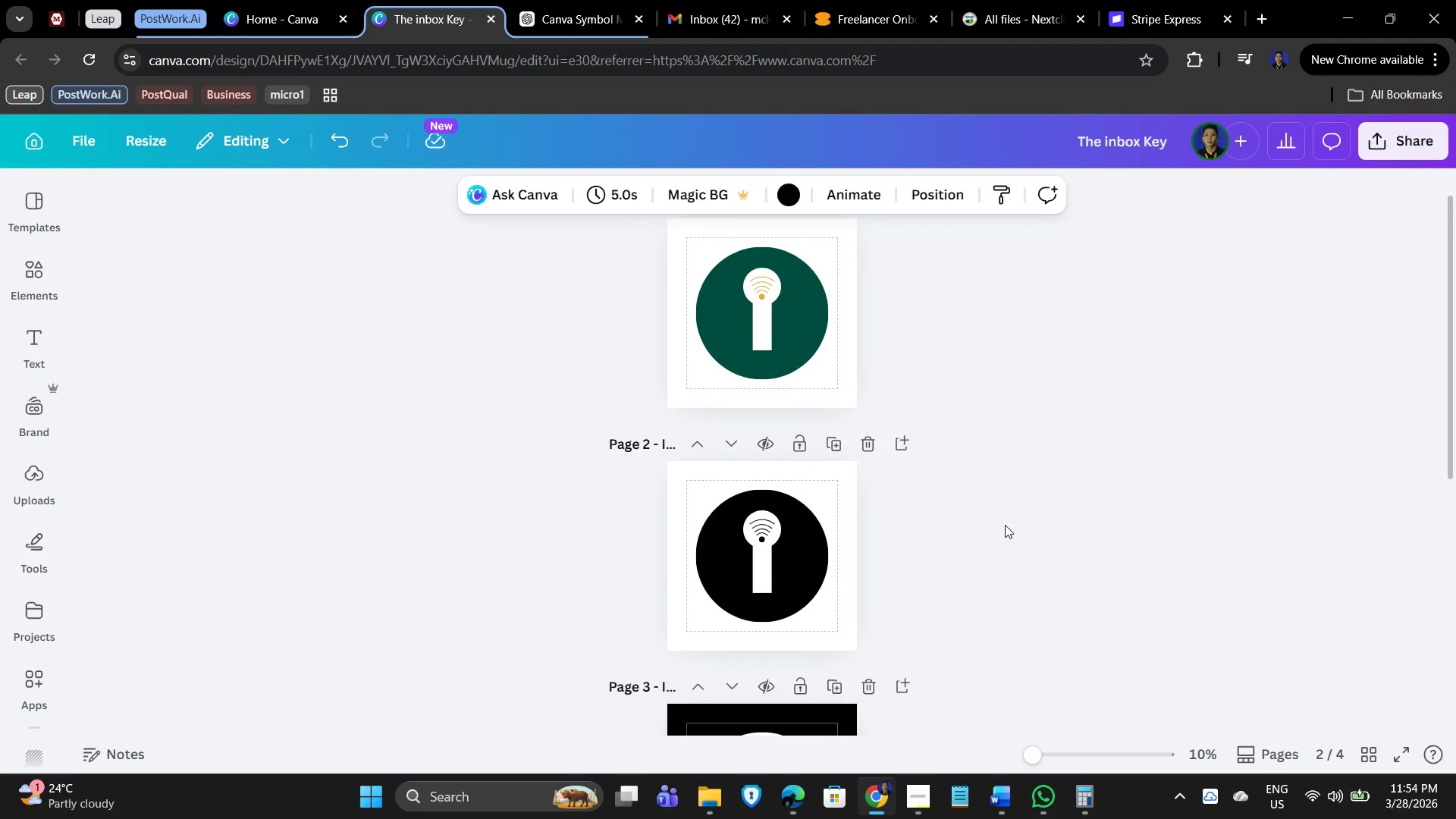 
scroll: coordinate [994, 522], scroll_direction: down, amount: 6.0
 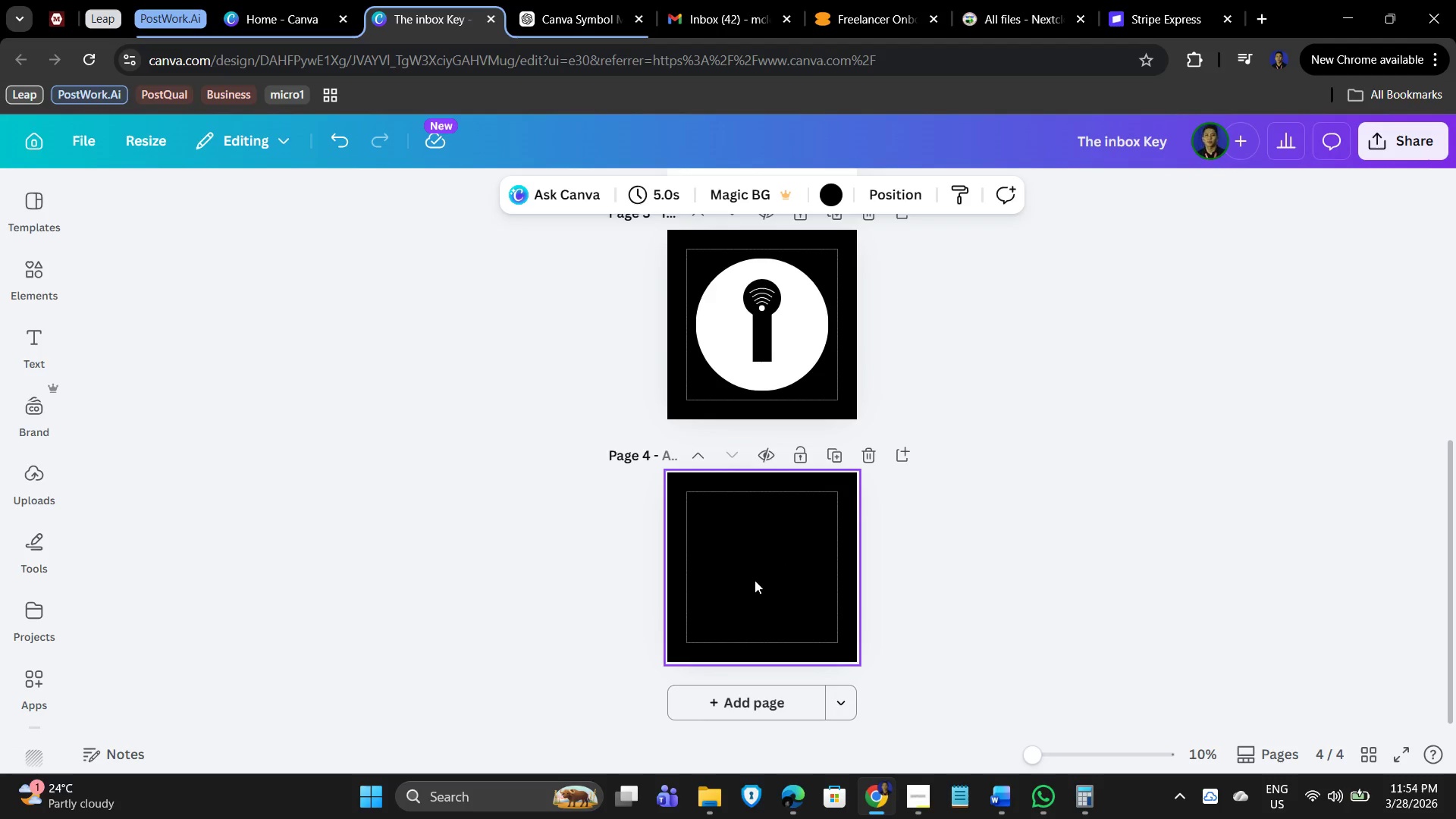 
left_click([746, 580])
 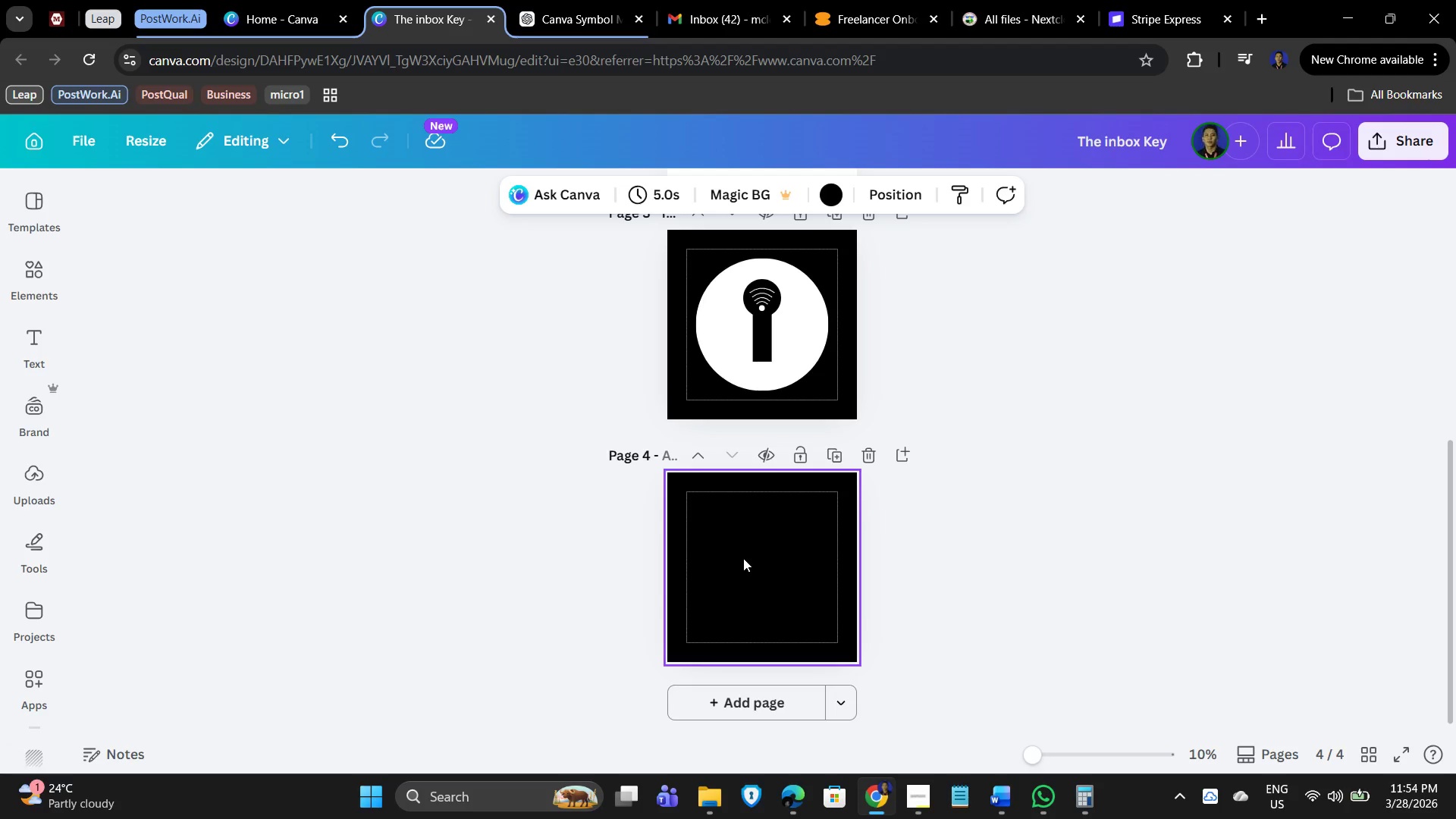 
wait(10.38)
 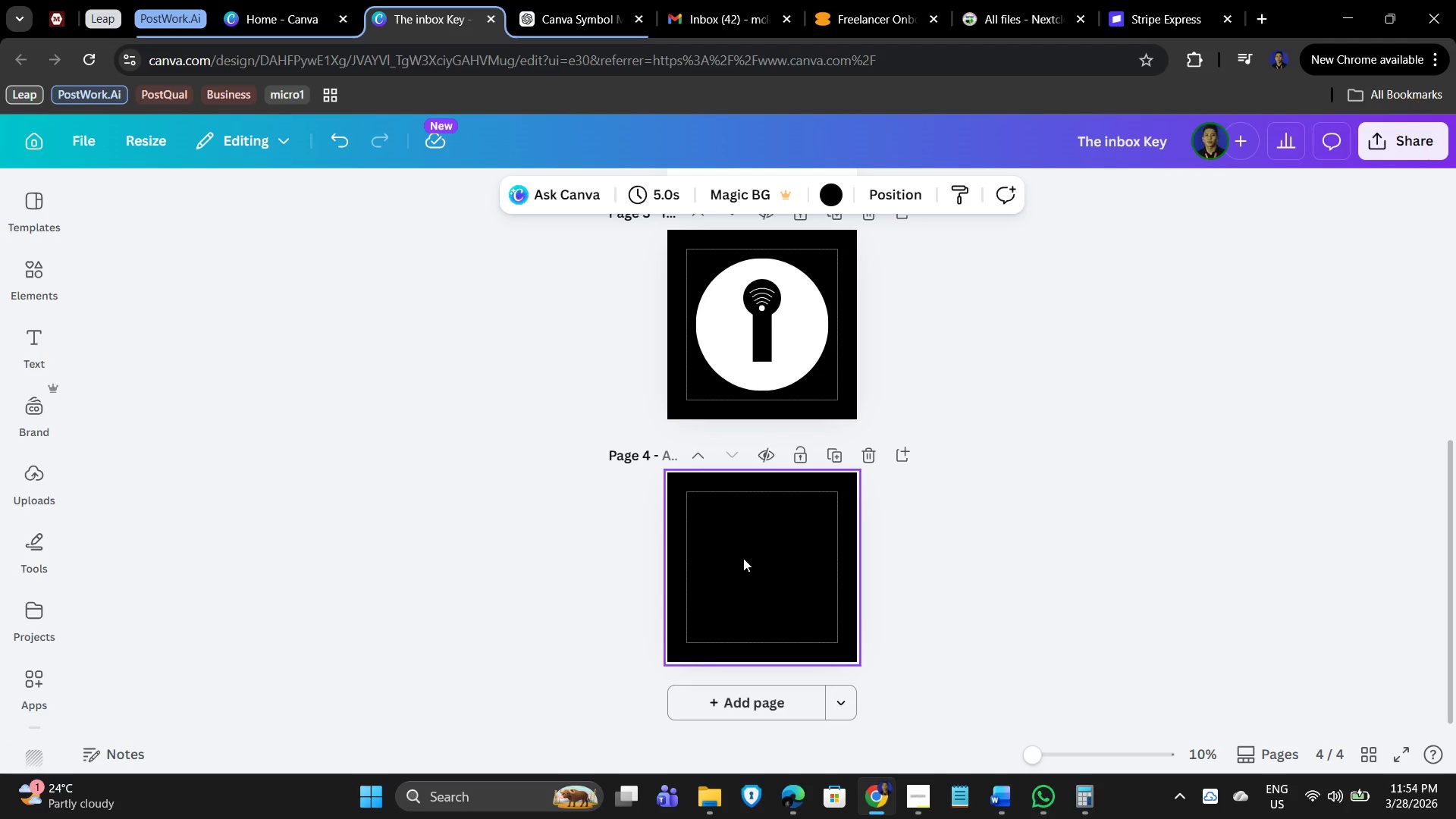 
scroll: coordinate [744, 554], scroll_direction: down, amount: 4.0
 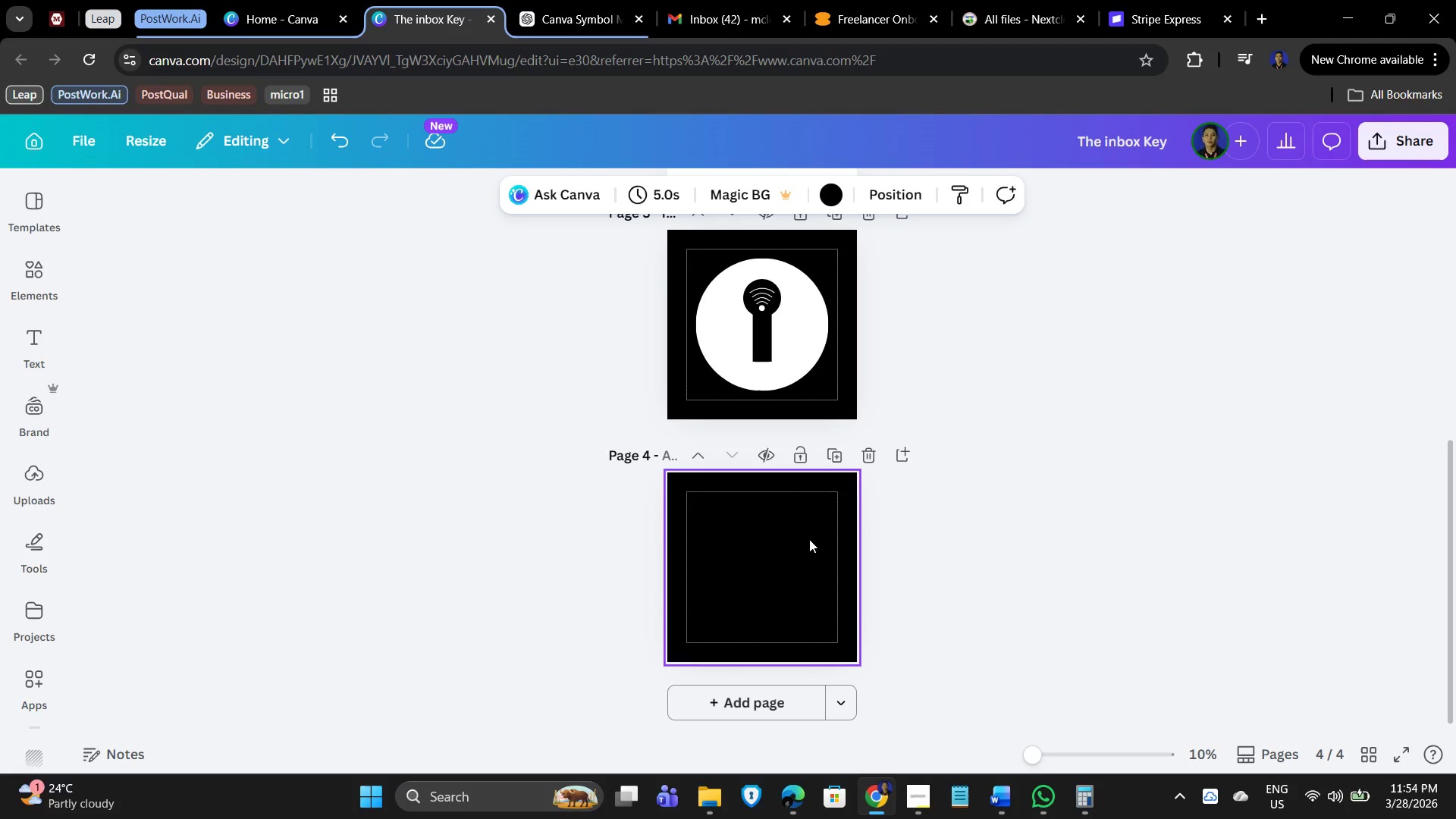 
scroll: coordinate [1034, 537], scroll_direction: up, amount: 4.0
 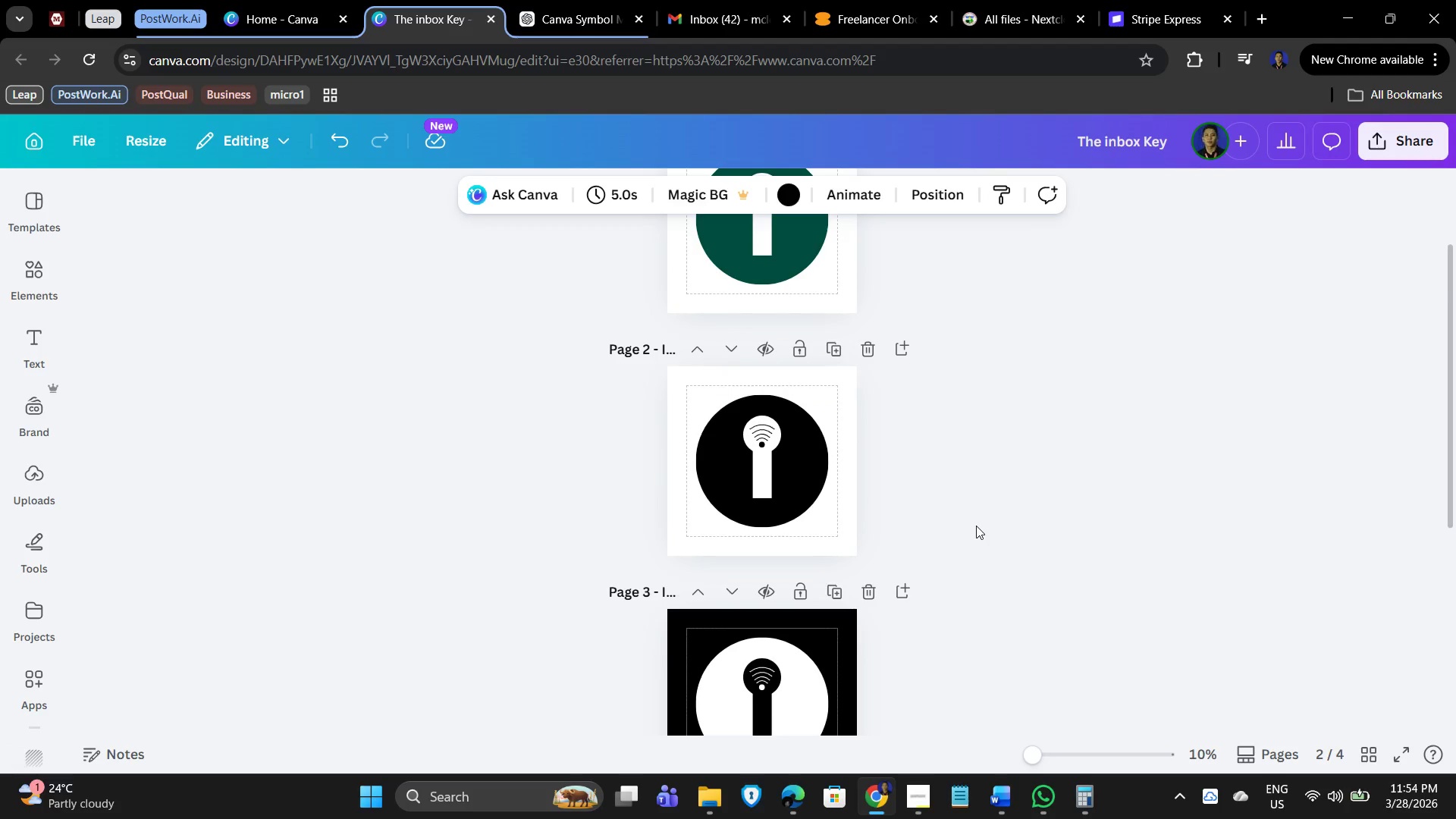 
left_click([778, 562])
 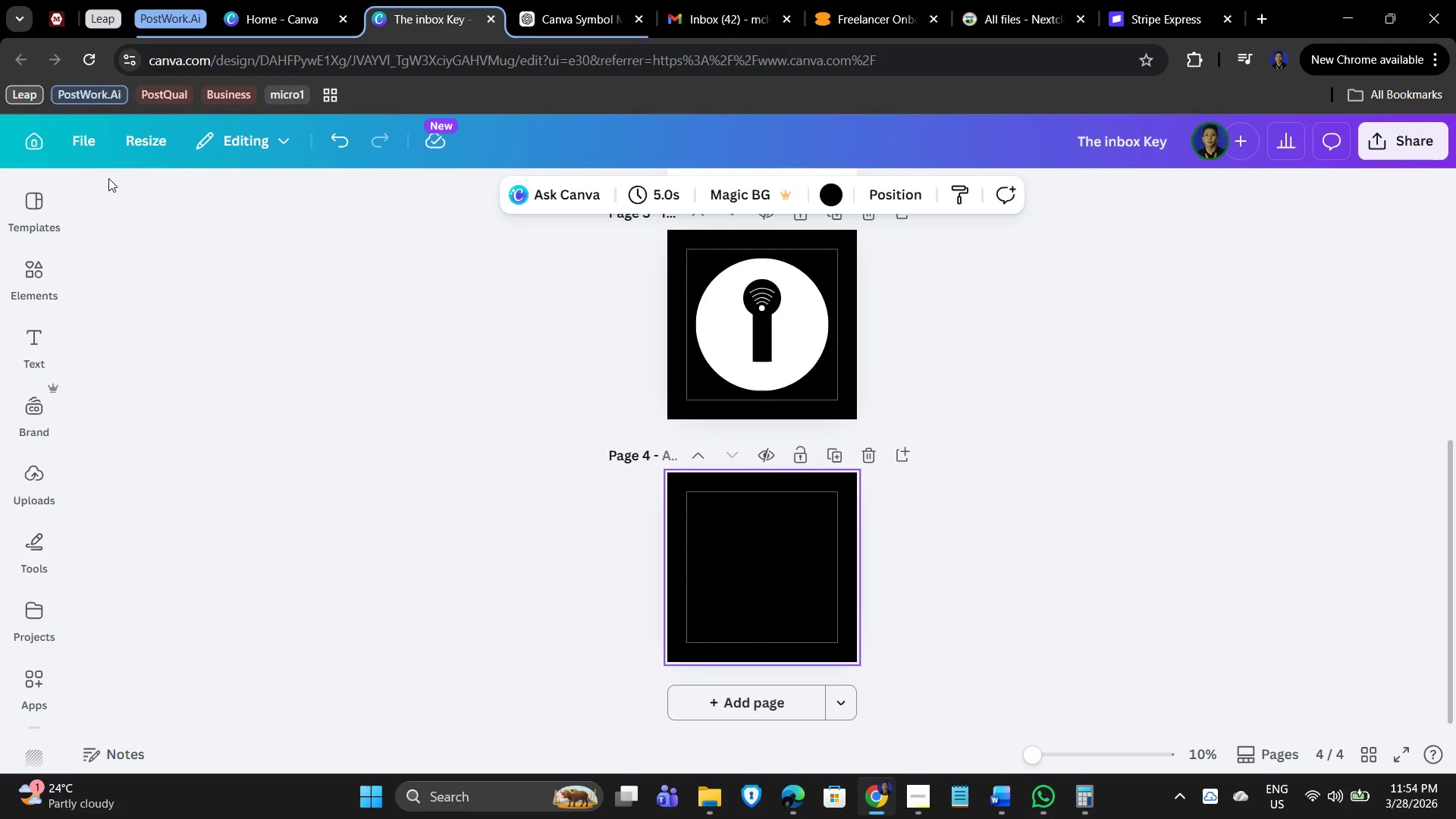 
scroll: coordinate [1000, 542], scroll_direction: down, amount: 4.0
 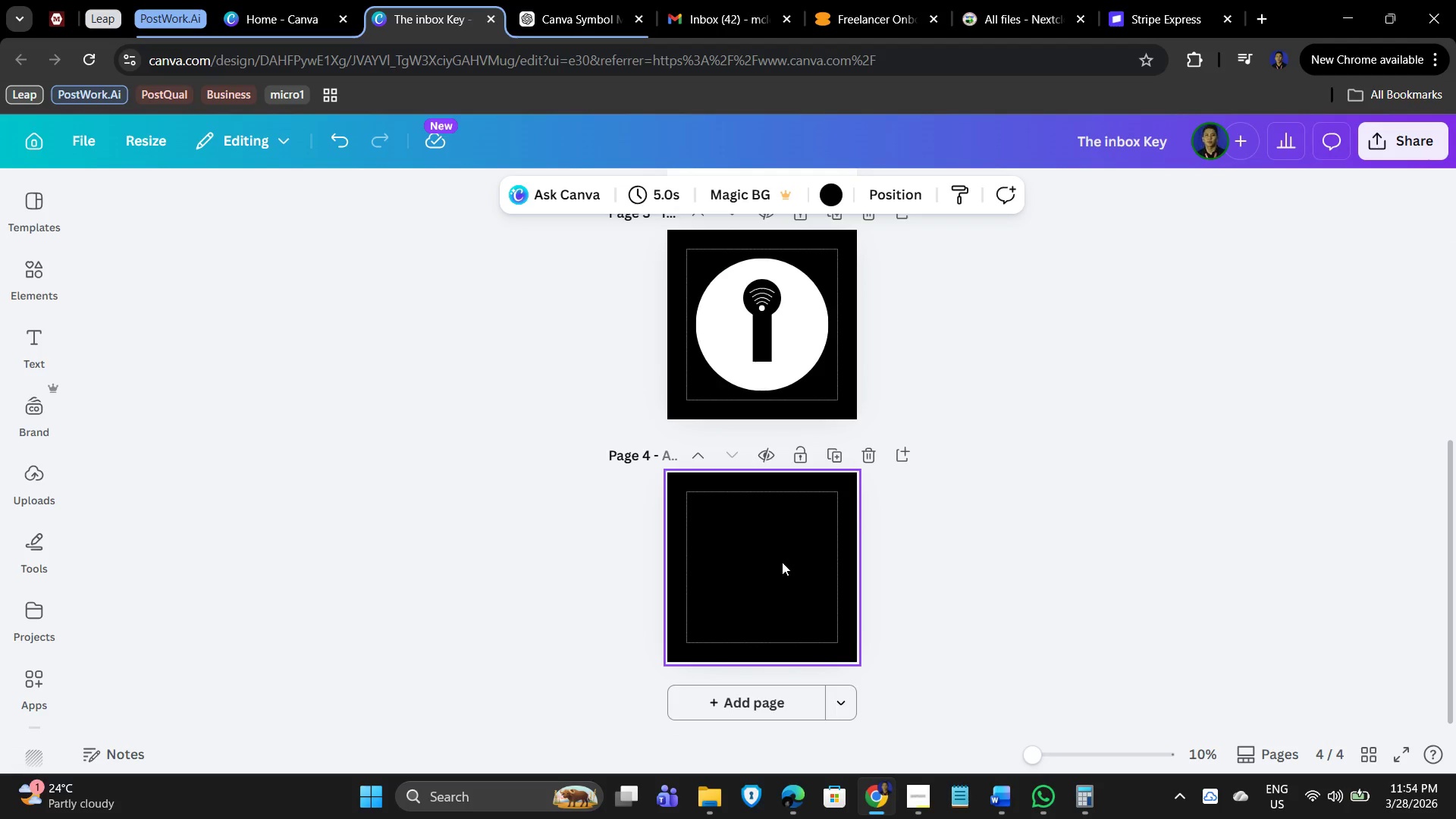 
wait(7.47)
 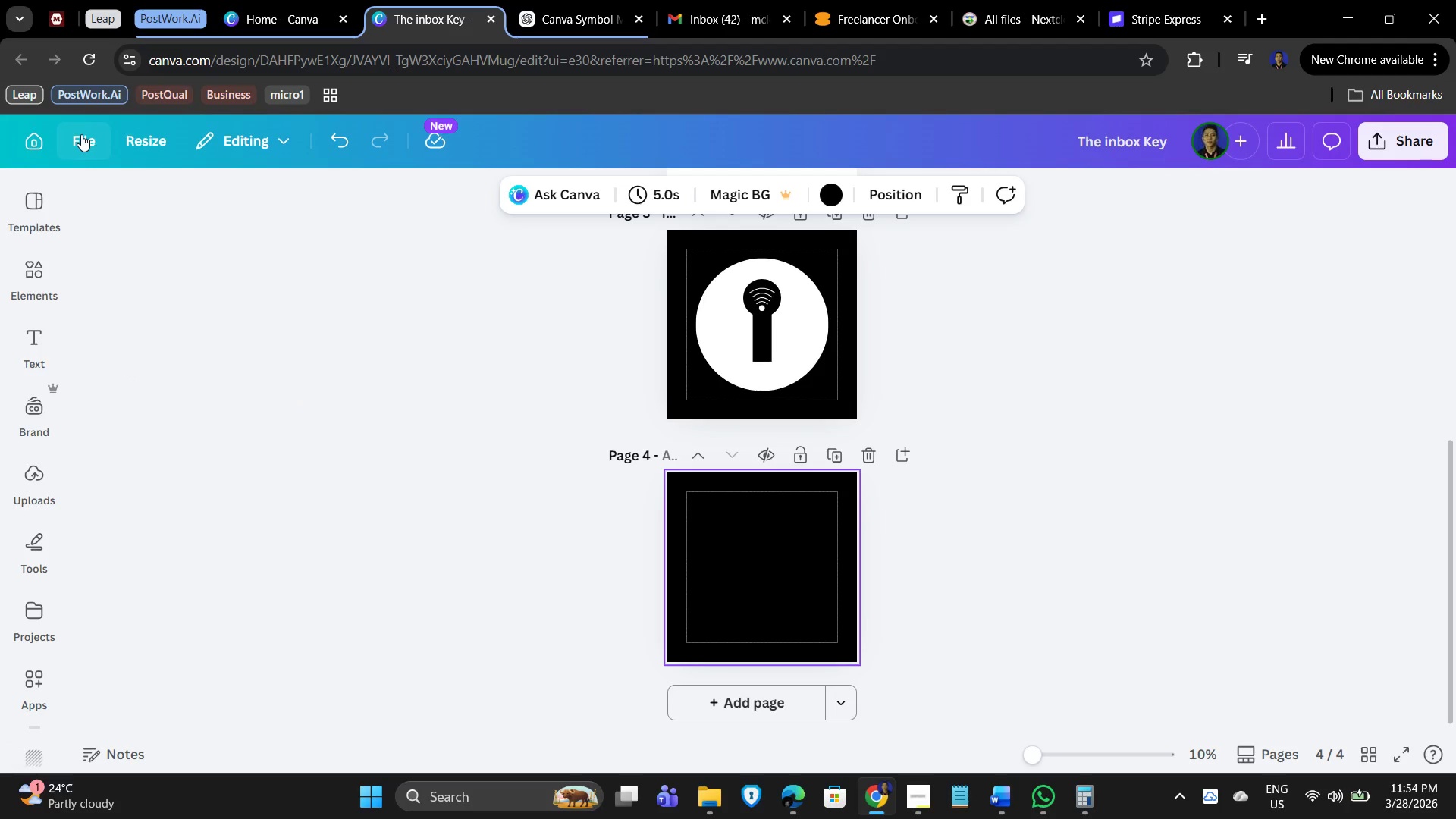 
left_click([164, 140])
 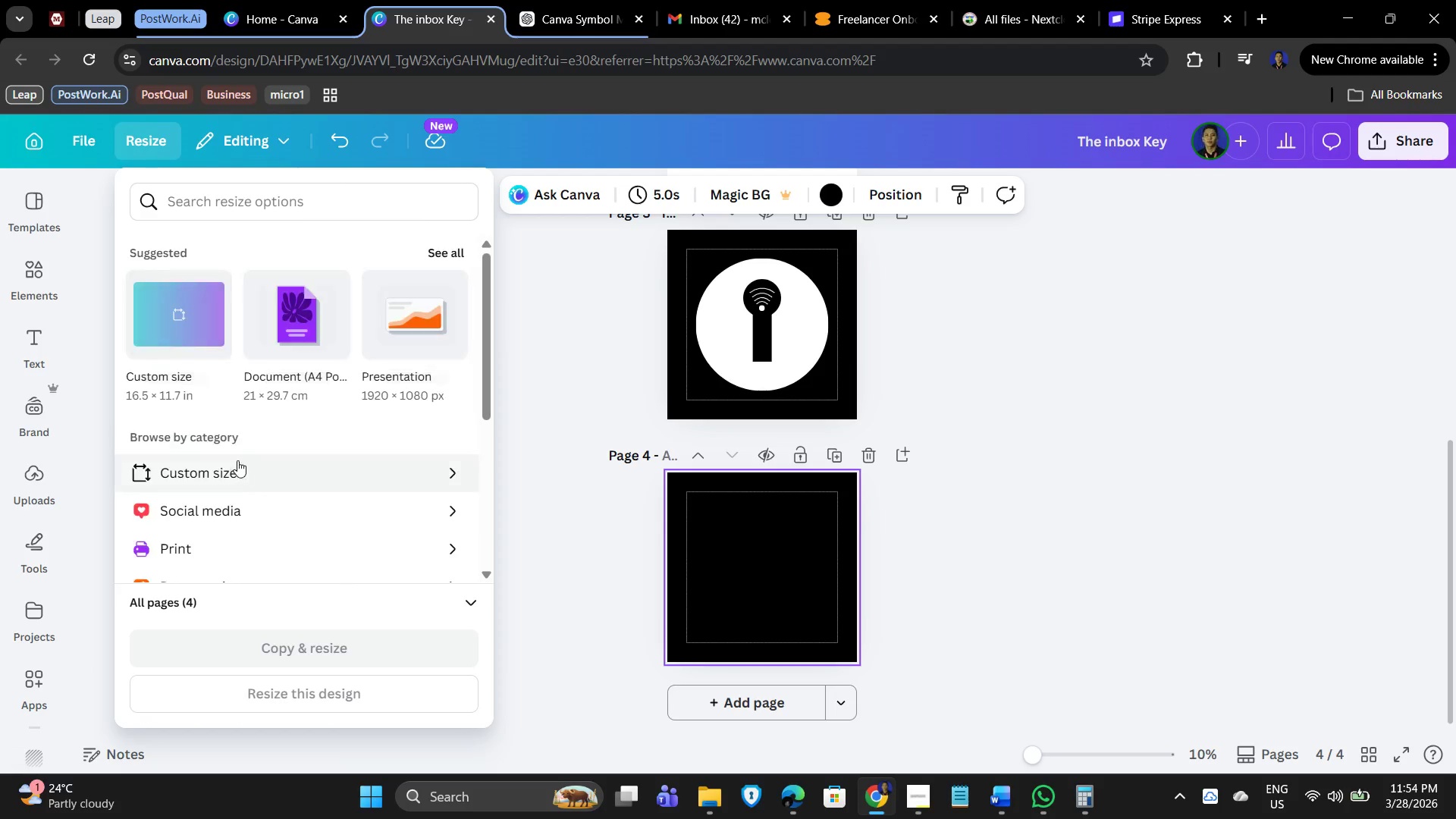 
left_click([215, 473])
 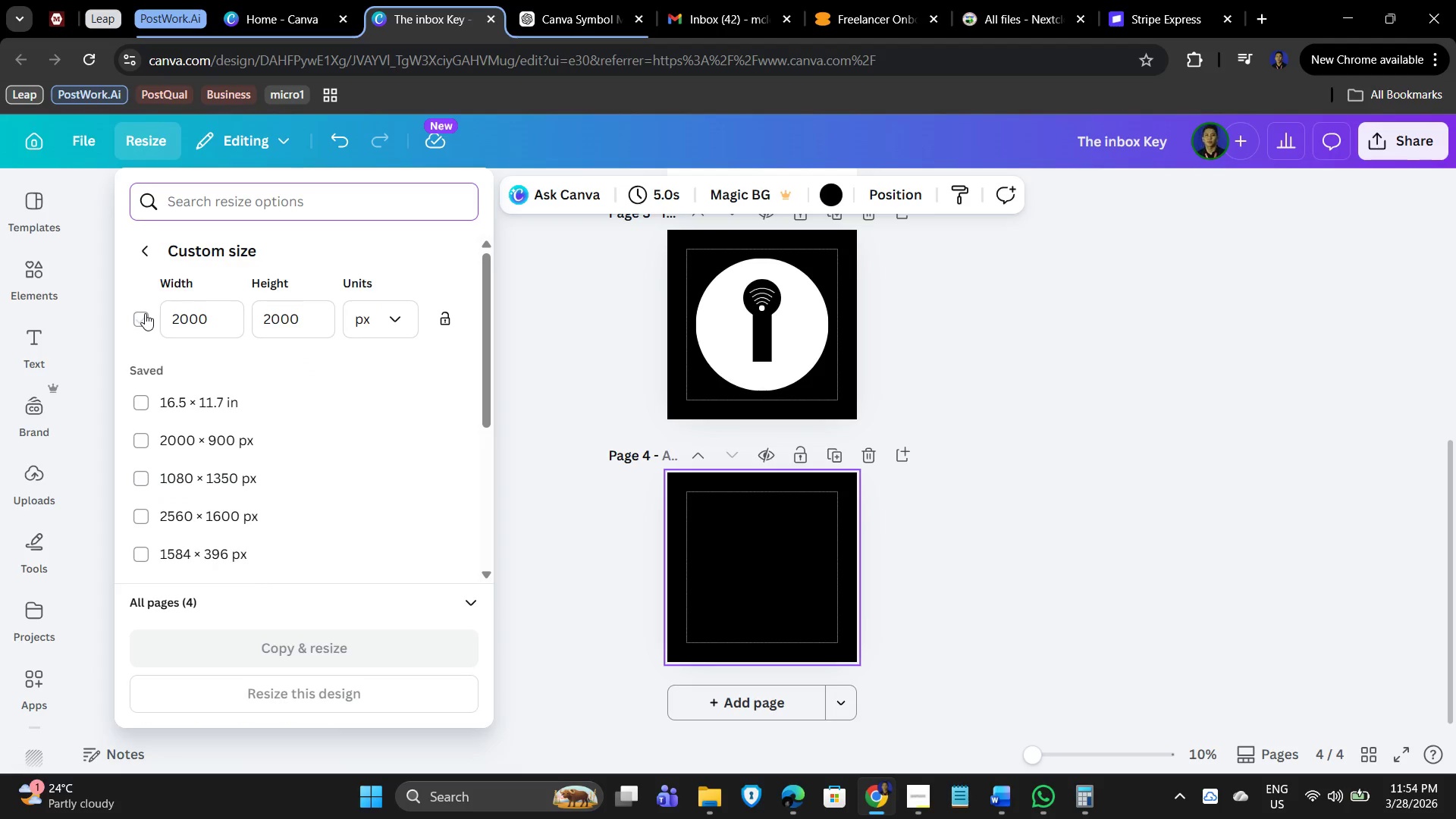 
left_click([143, 316])
 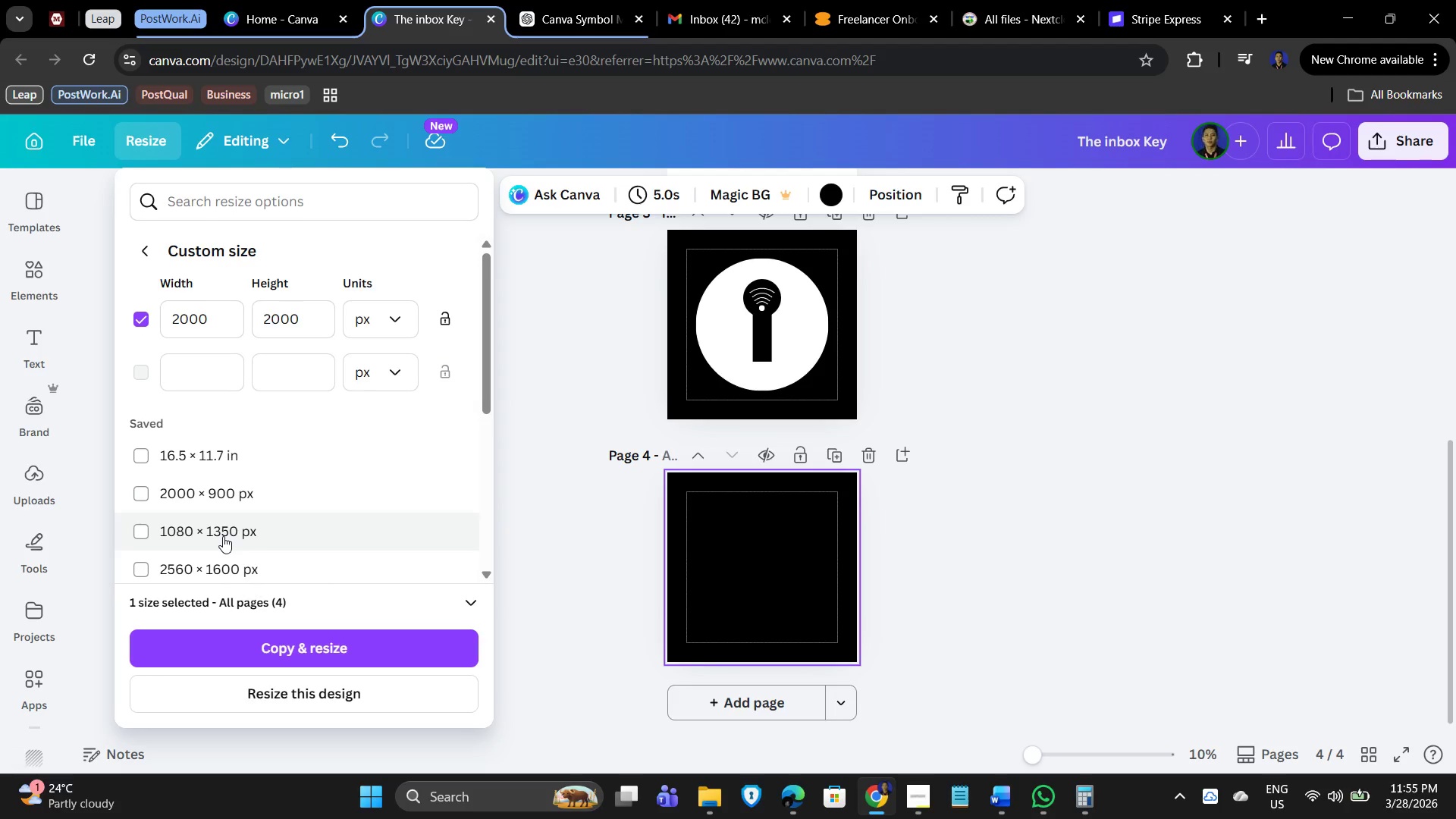 
wait(7.95)
 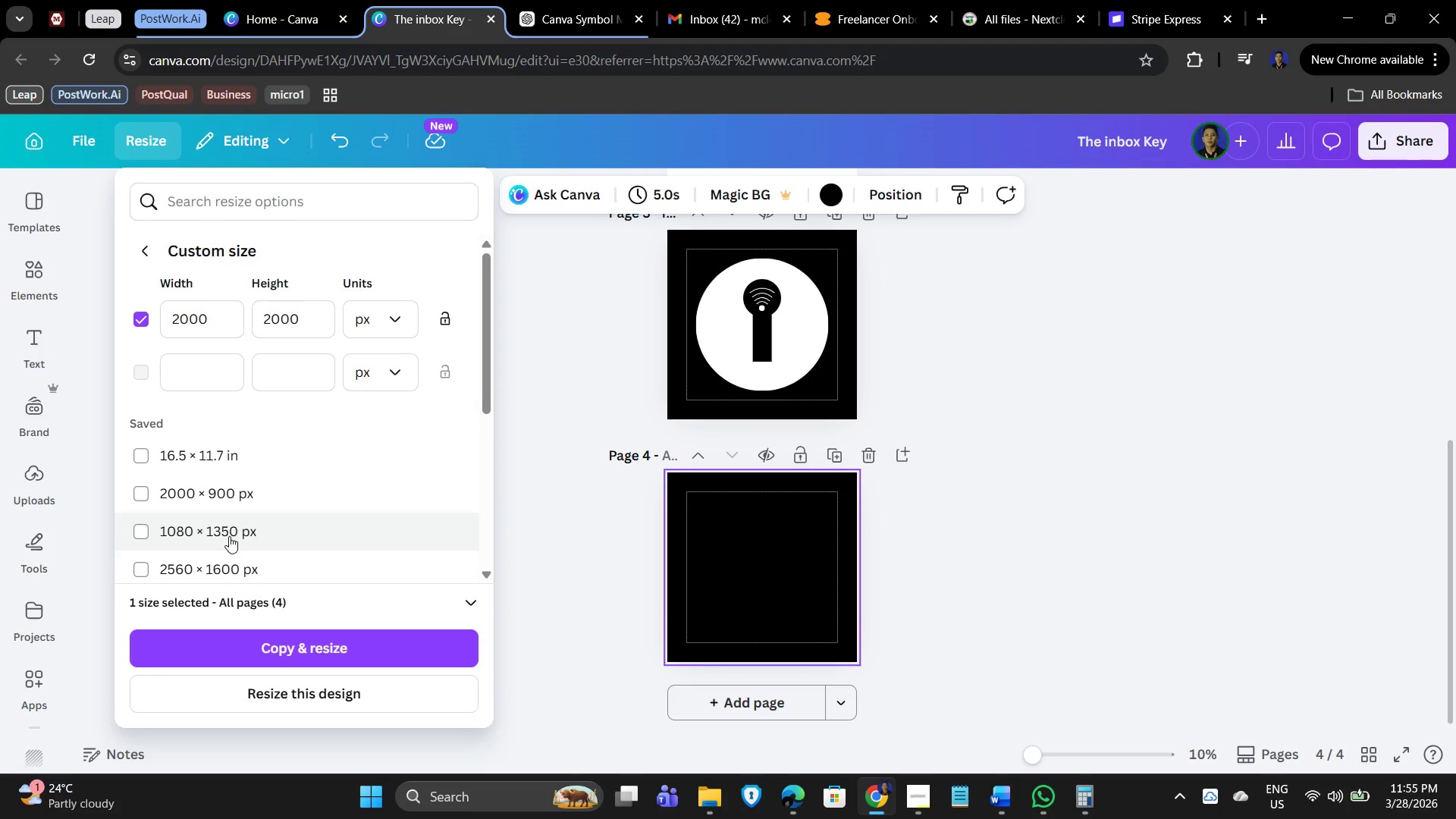 
left_click([222, 527])
 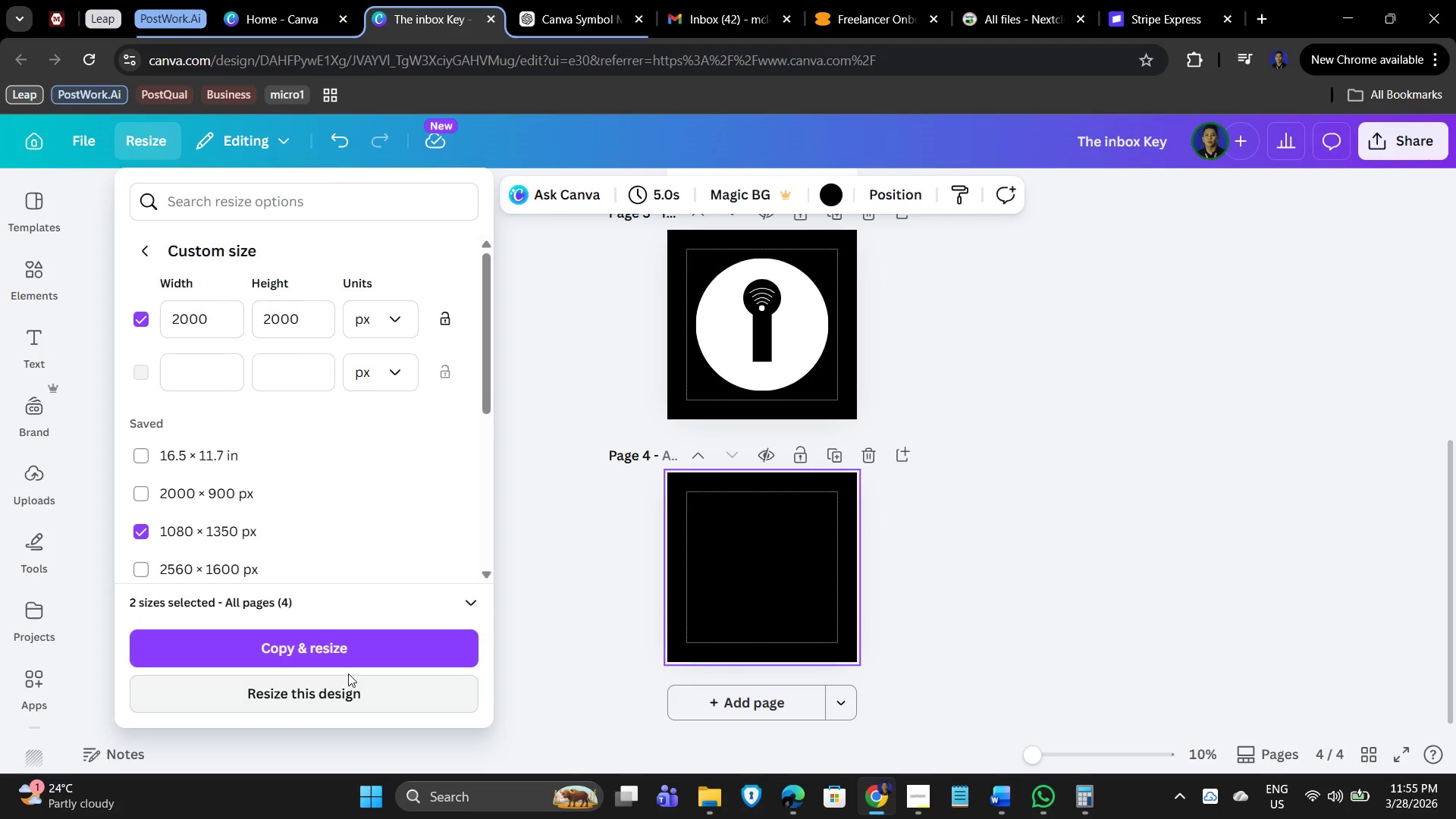 
left_click([352, 602])
 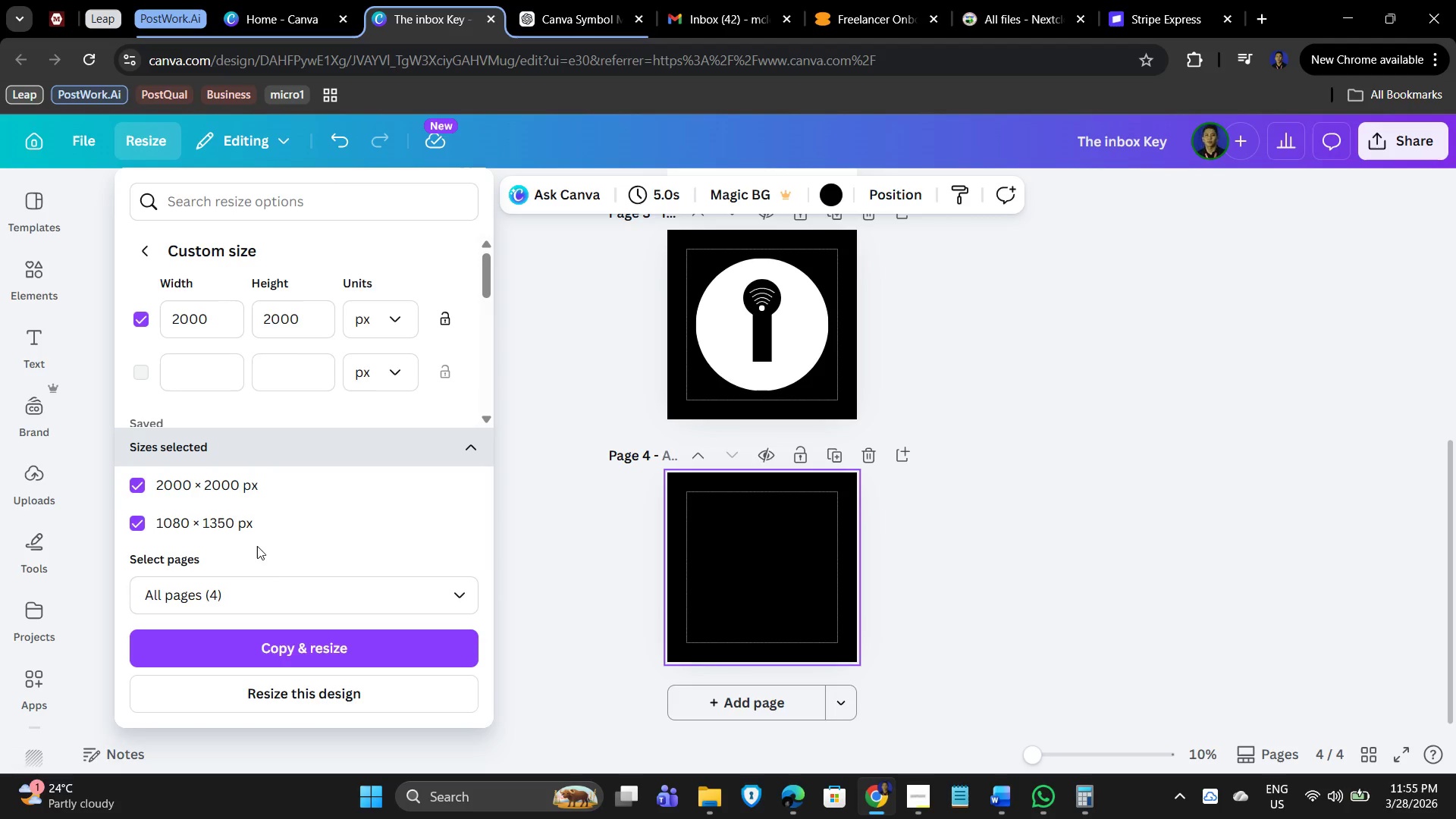 
left_click([295, 595])
 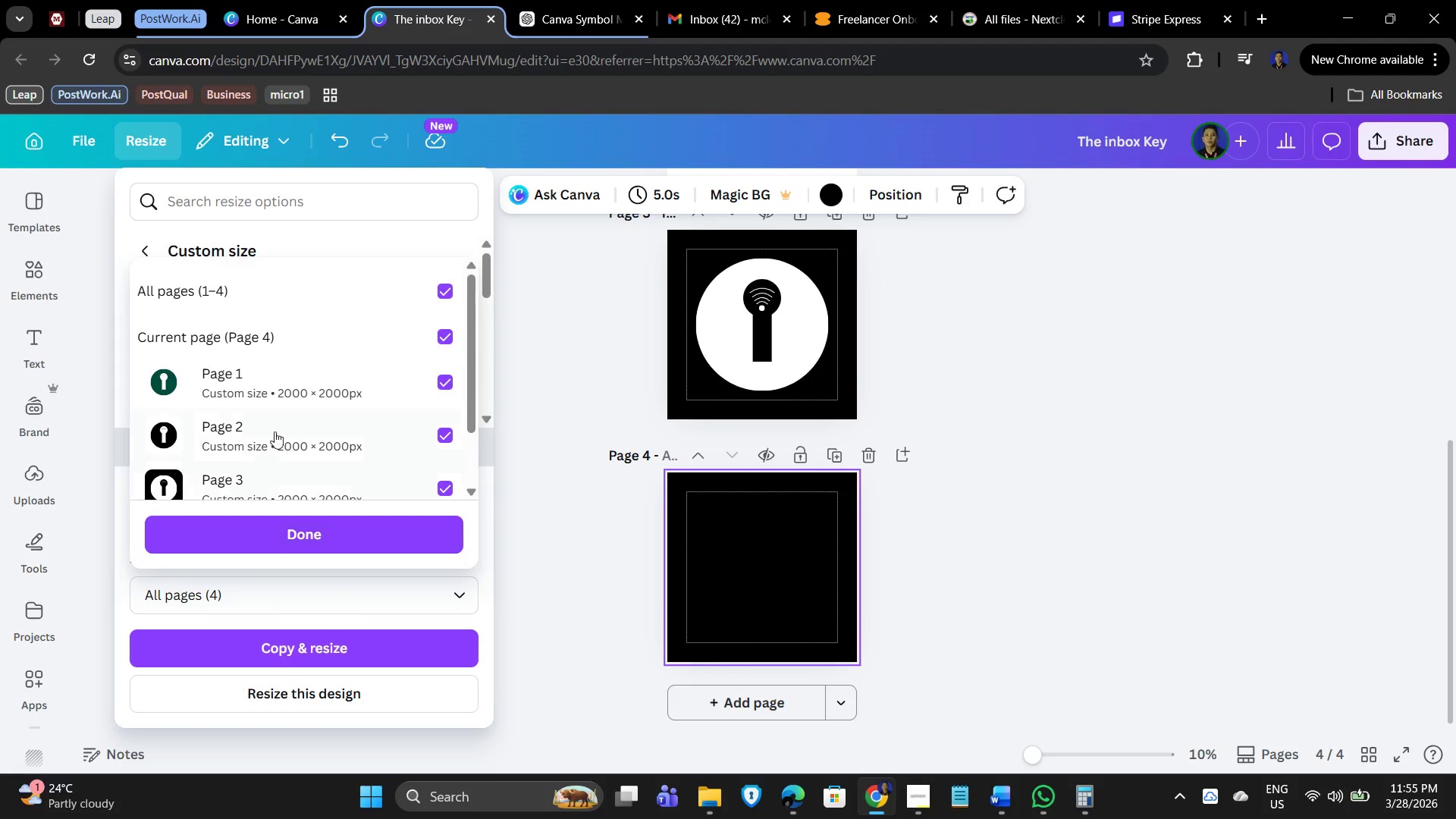 
scroll: coordinate [404, 380], scroll_direction: down, amount: 2.0
 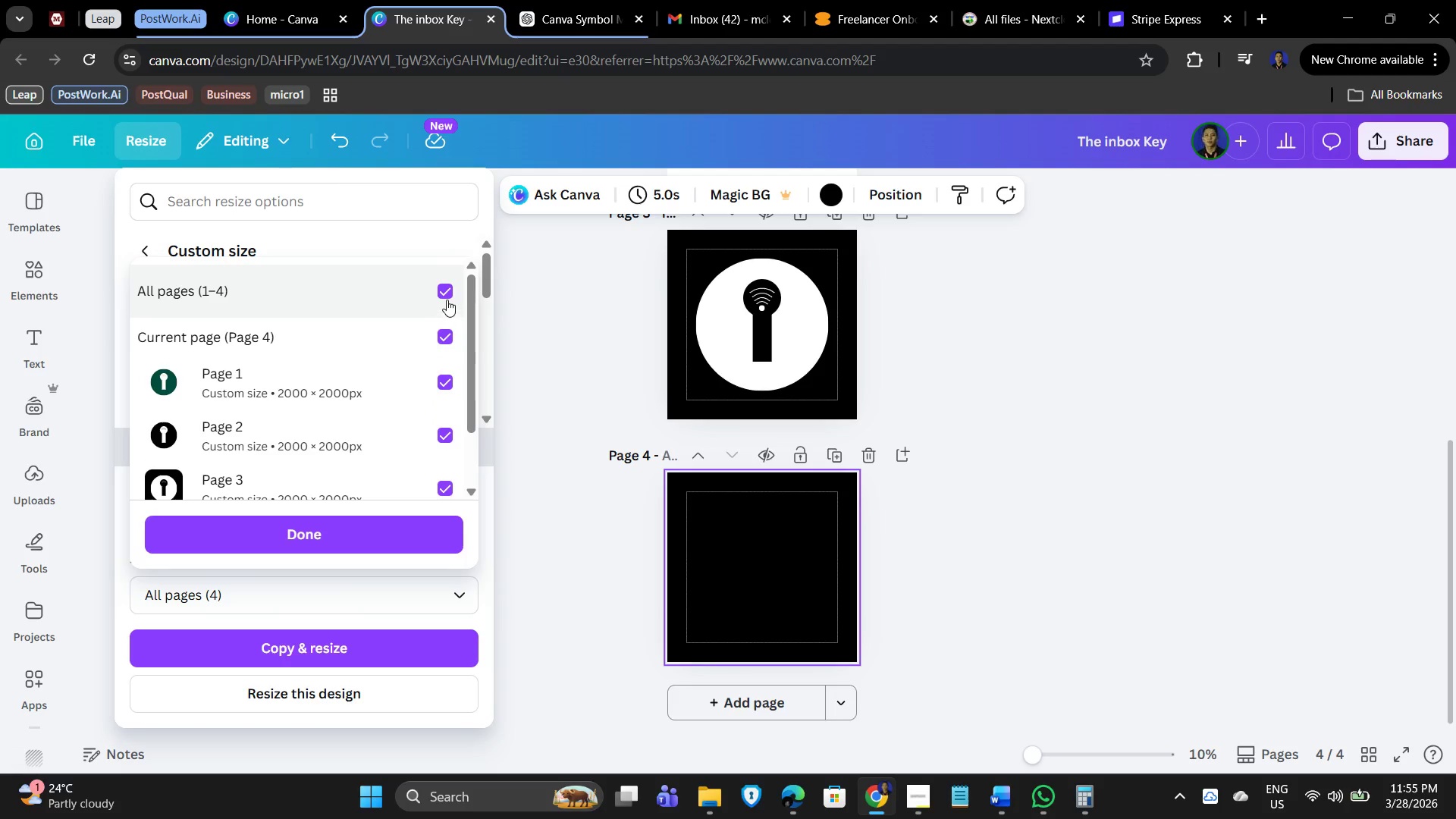 
left_click([446, 290])
 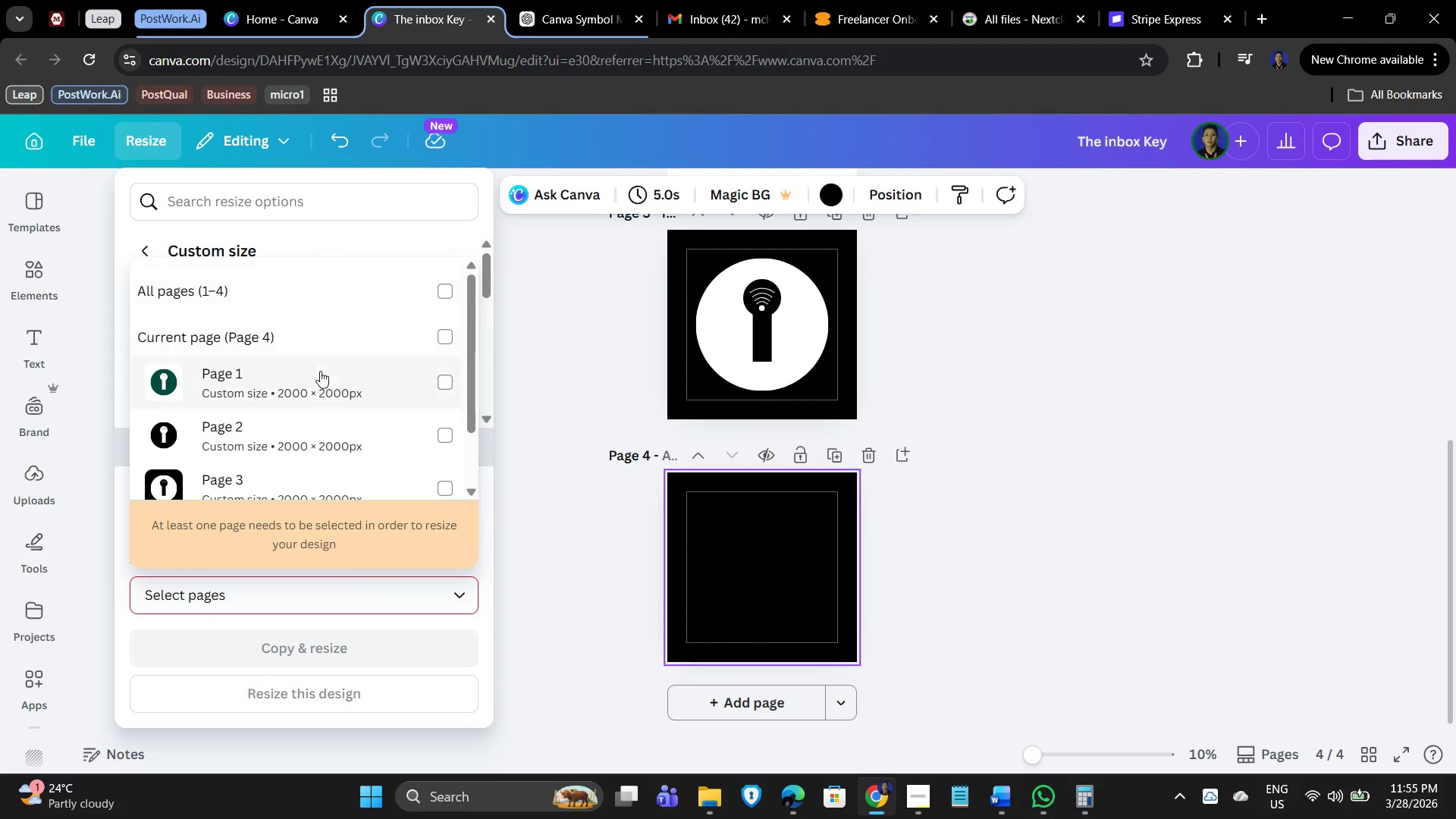 
scroll: coordinate [304, 434], scroll_direction: down, amount: 6.0
 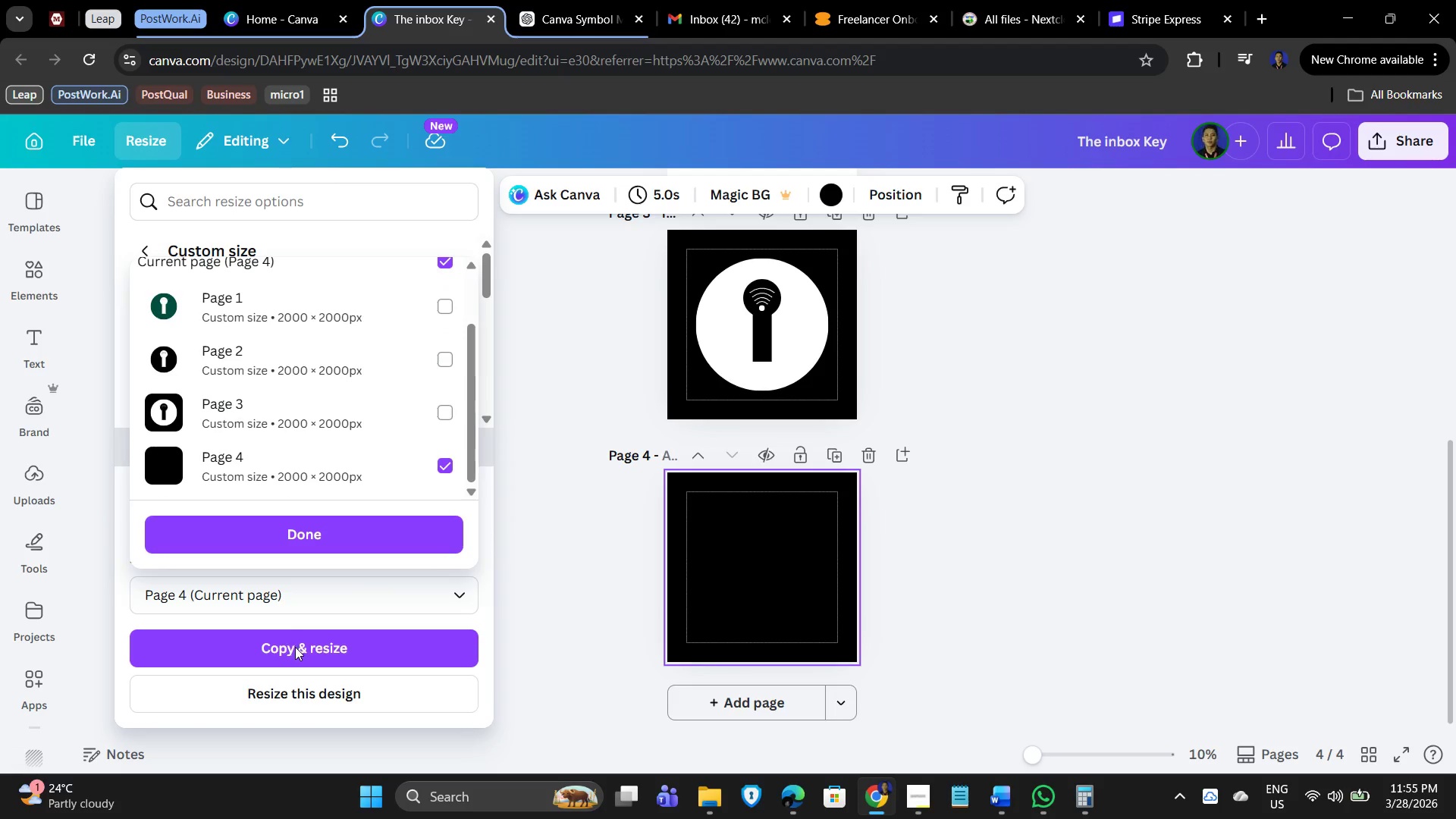 
left_click_drag(start_coordinate=[328, 519], to_coordinate=[331, 523])
 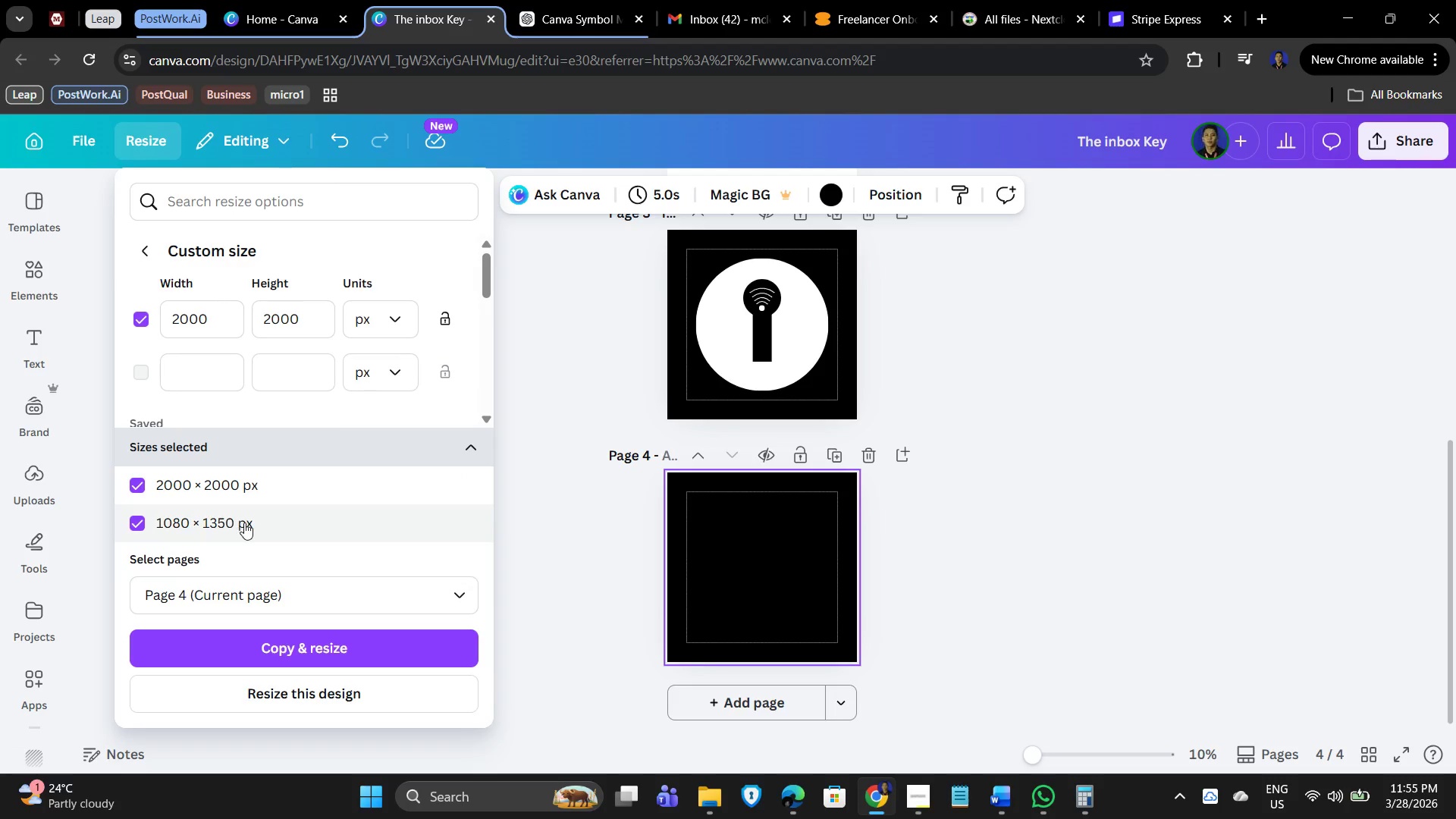 
left_click([136, 523])
 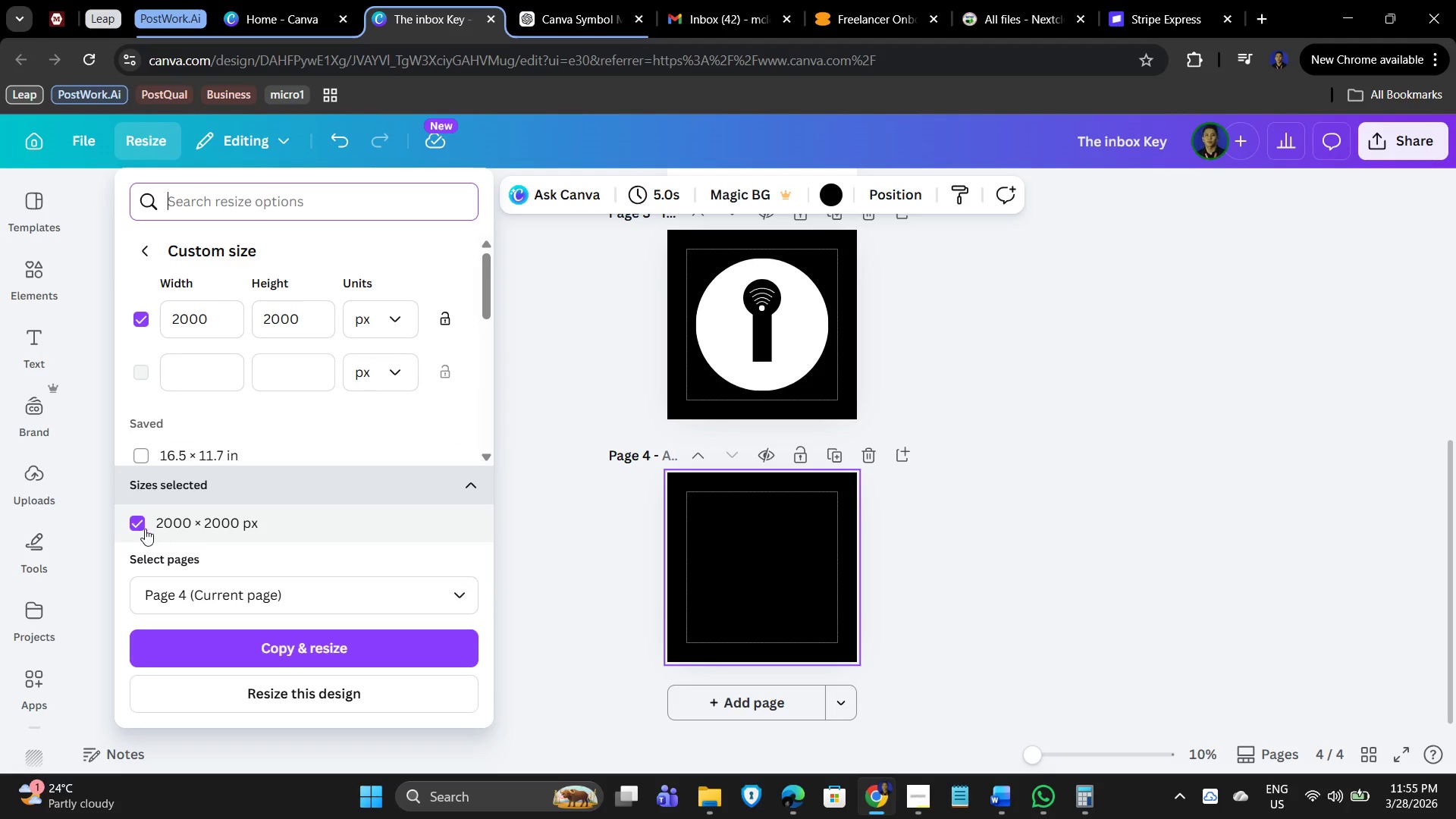 
left_click([139, 524])
 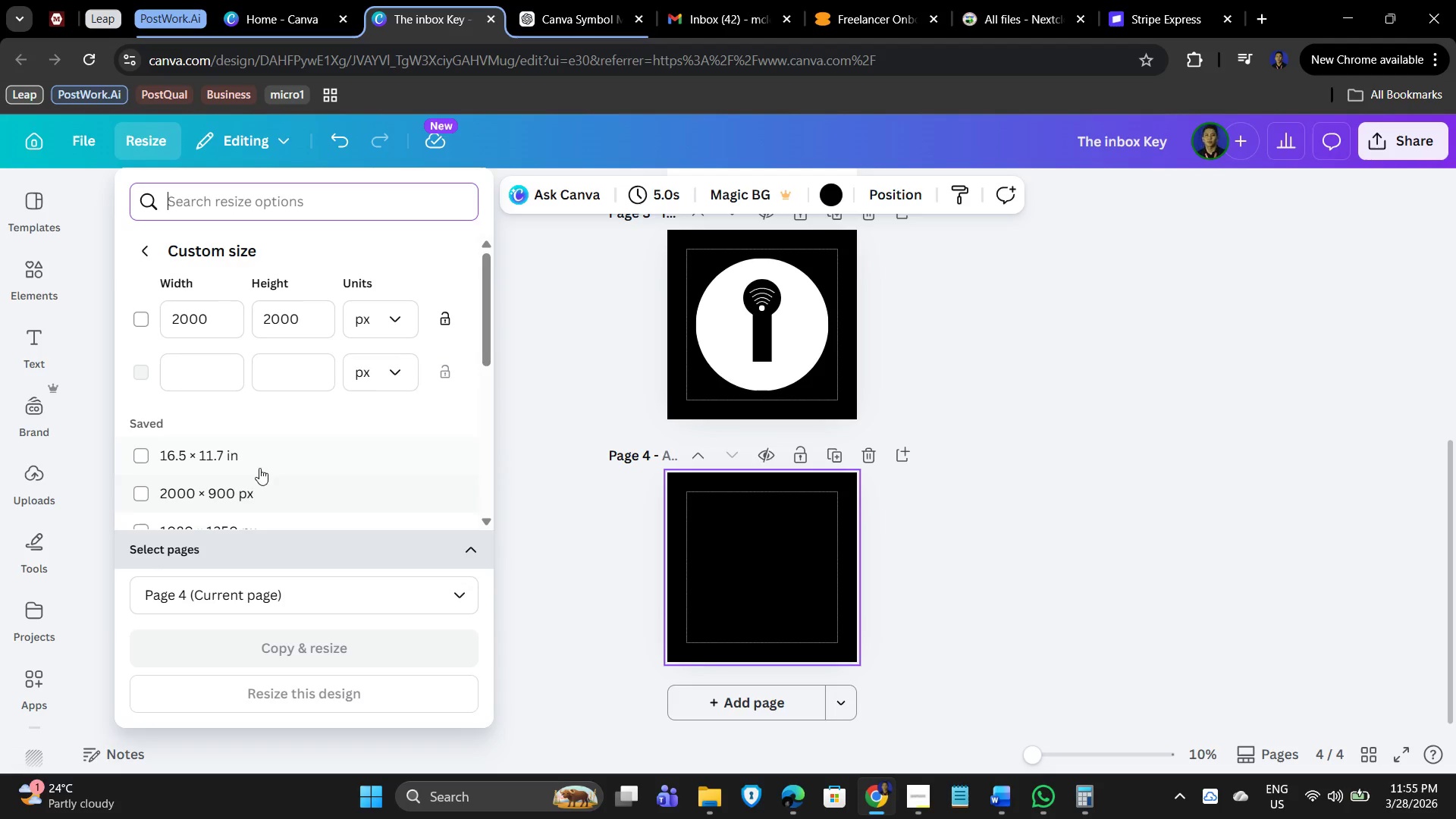 
scroll: coordinate [278, 425], scroll_direction: down, amount: 7.0
 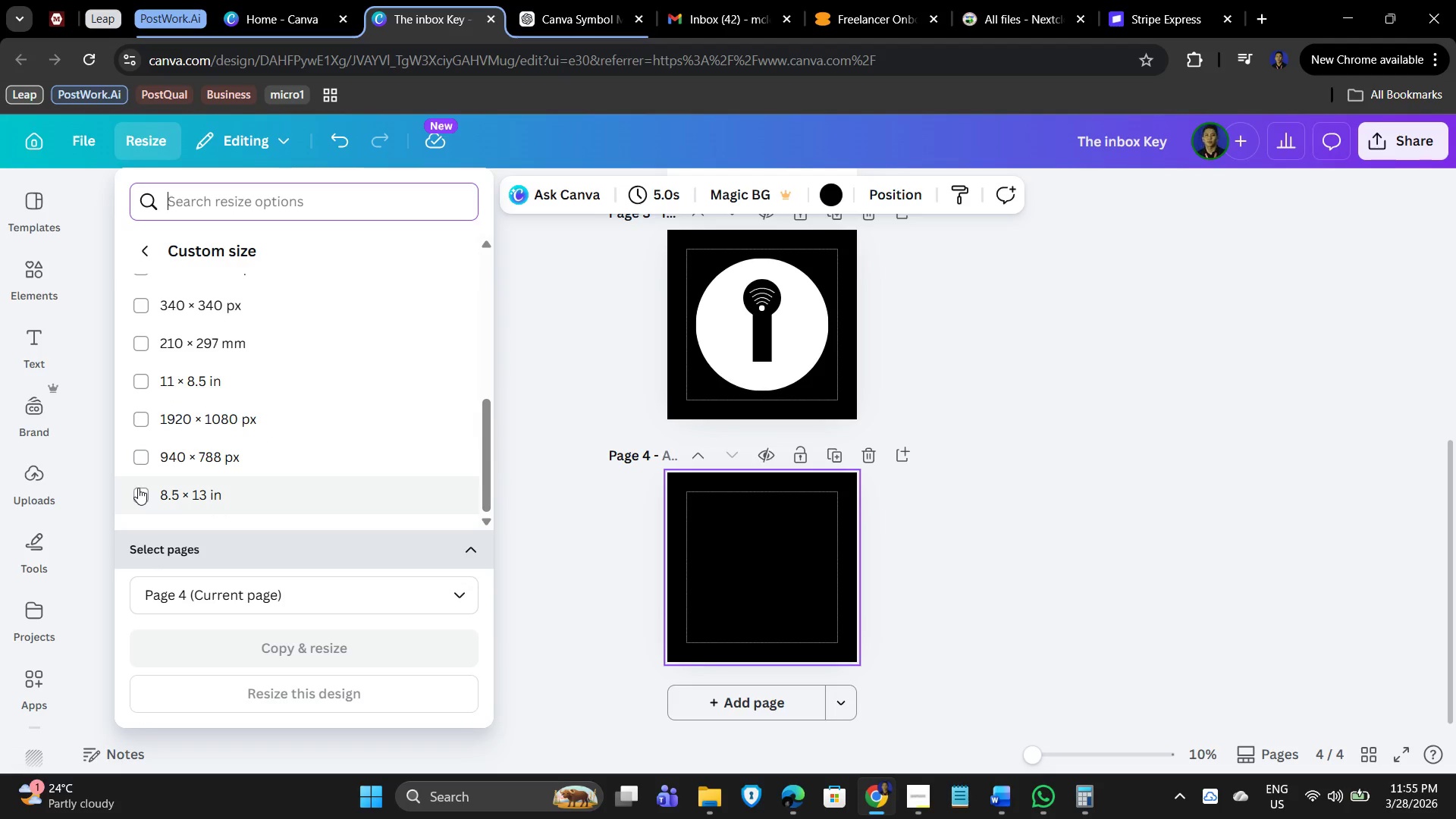 
left_click([138, 488])
 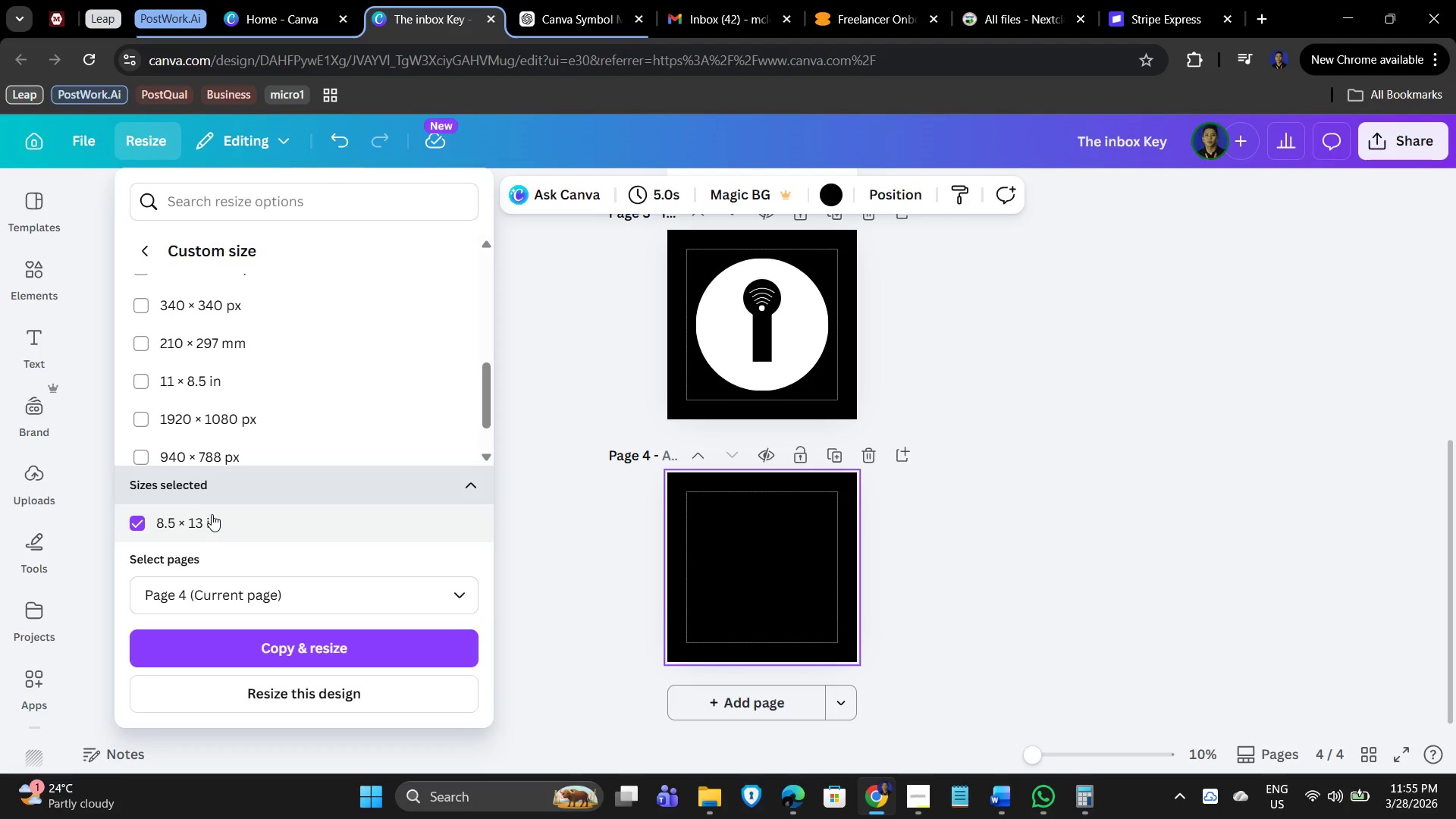 
wait(8.44)
 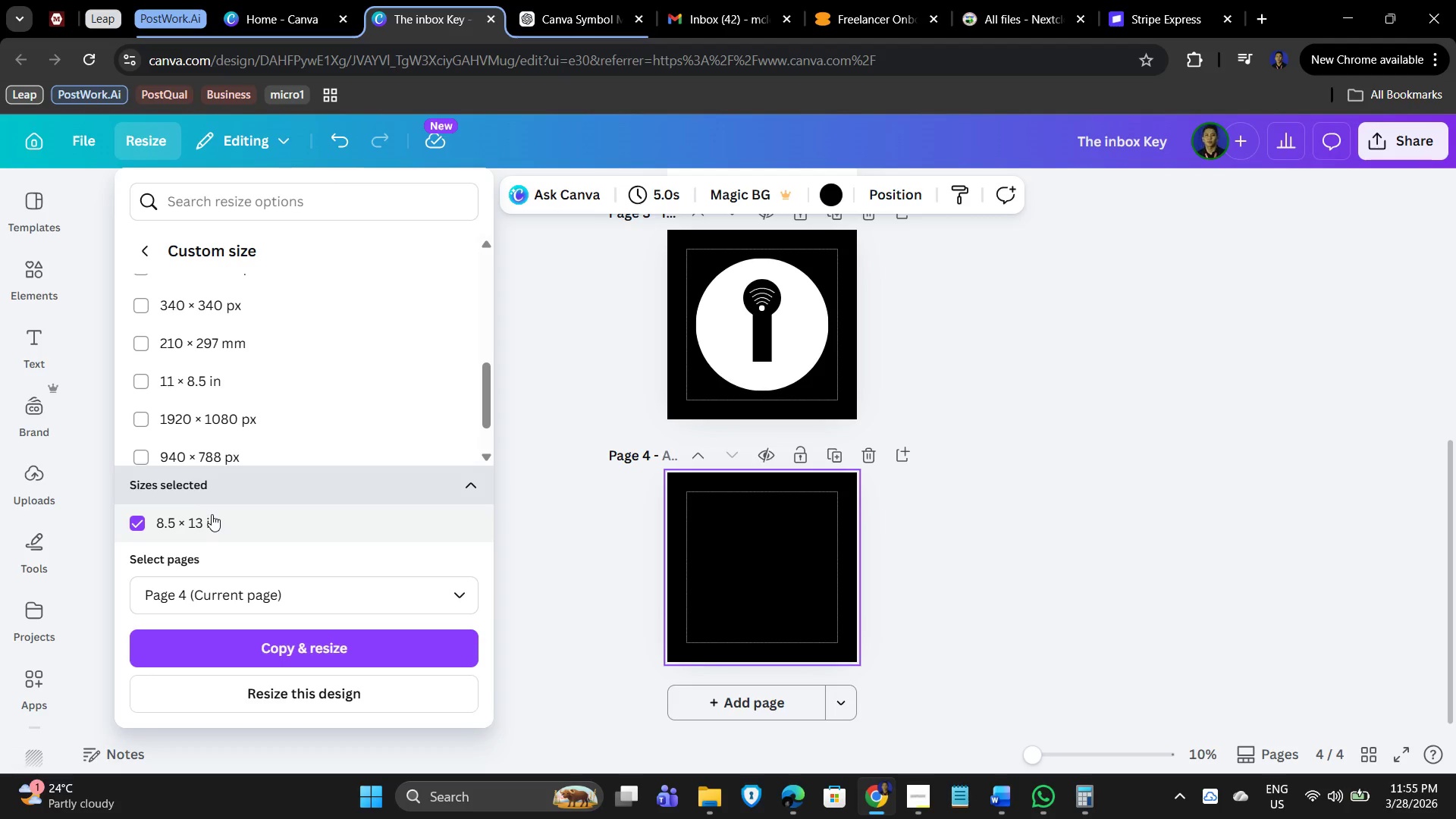 
left_click([293, 695])
 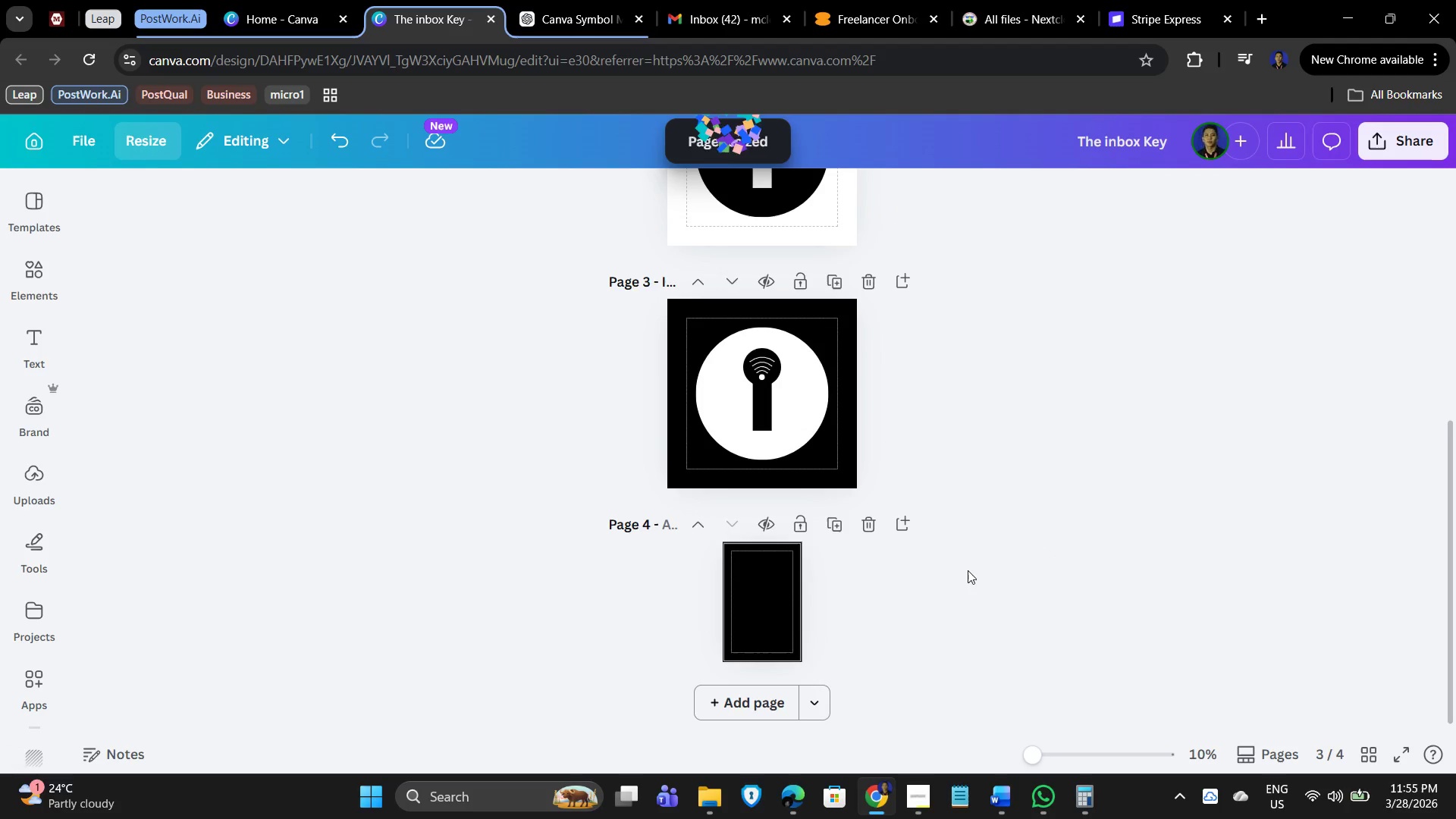 
wait(9.11)
 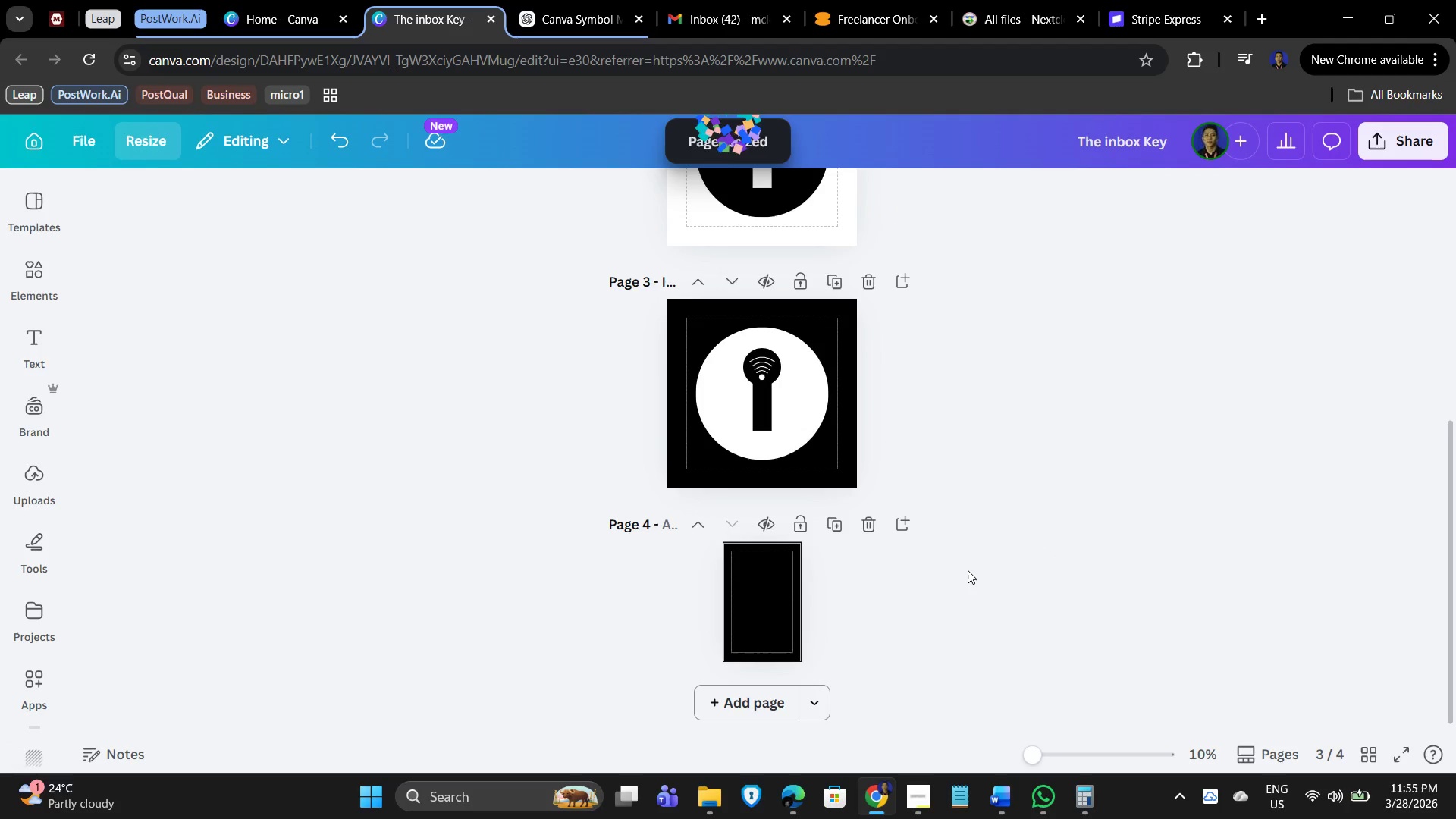 
scroll: coordinate [950, 623], scroll_direction: up, amount: 18.0
 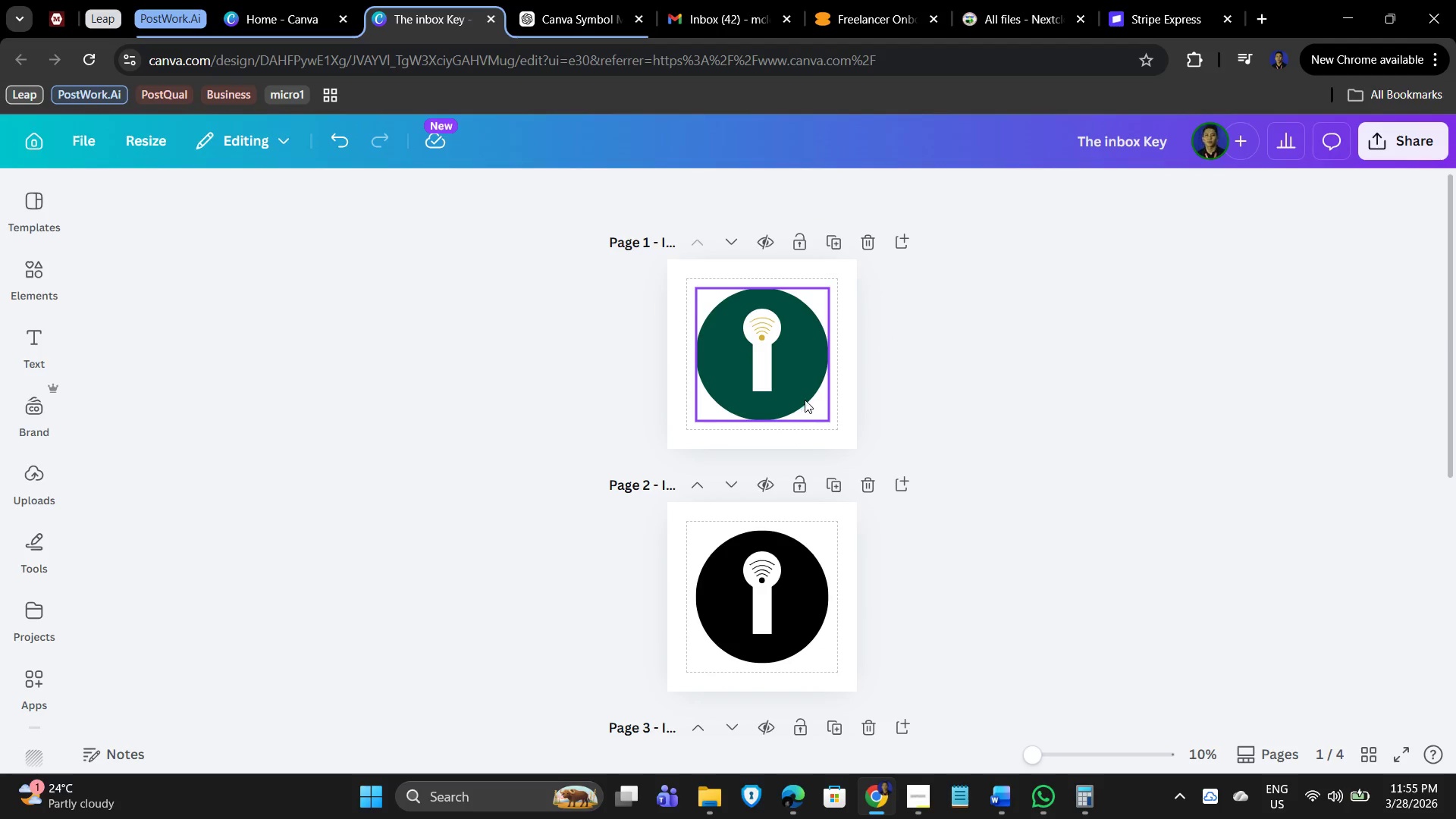 
left_click([1013, 382])
 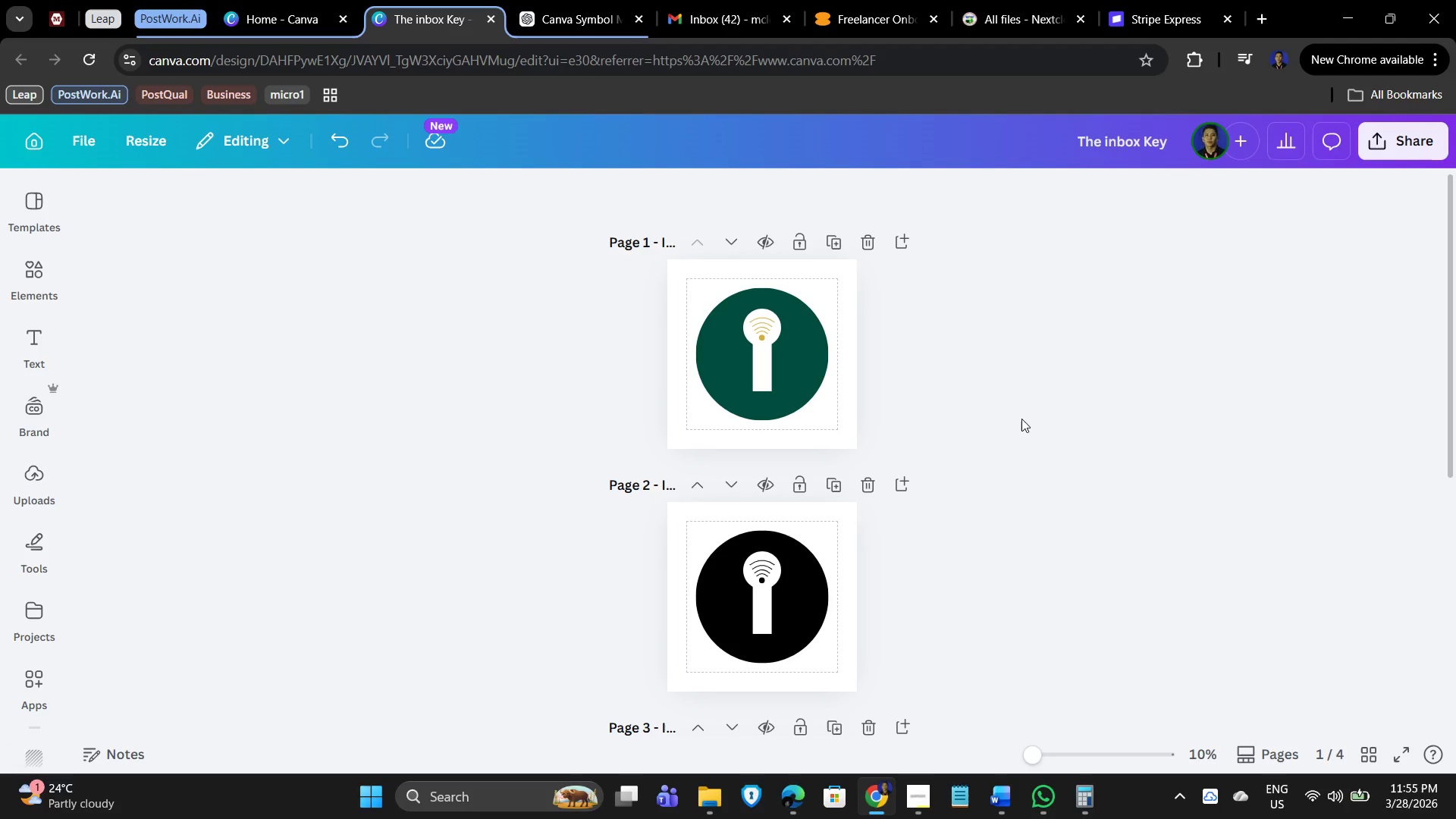 
wait(7.28)
 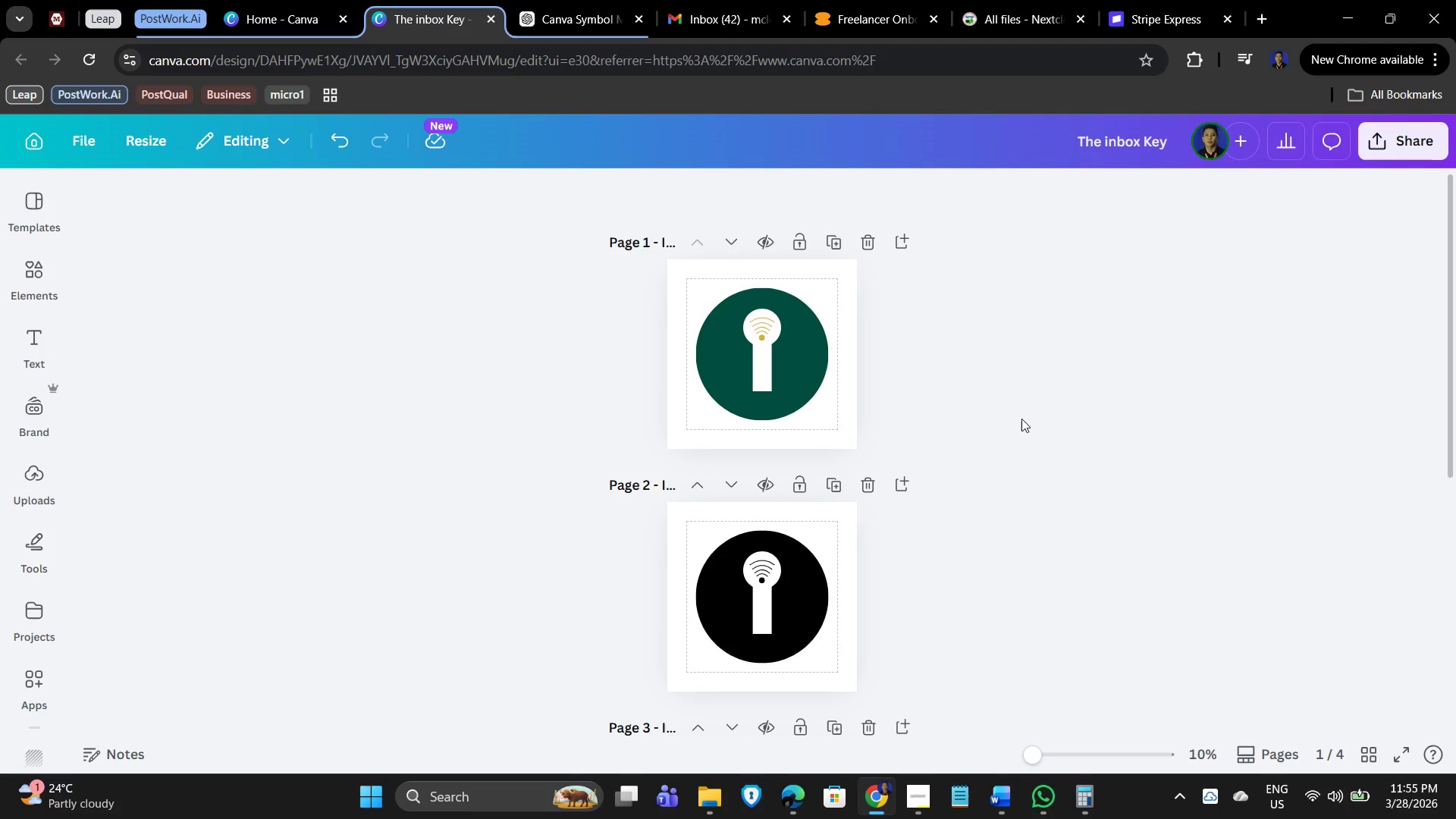 
left_click_drag(start_coordinate=[922, 292], to_coordinate=[588, 405])
 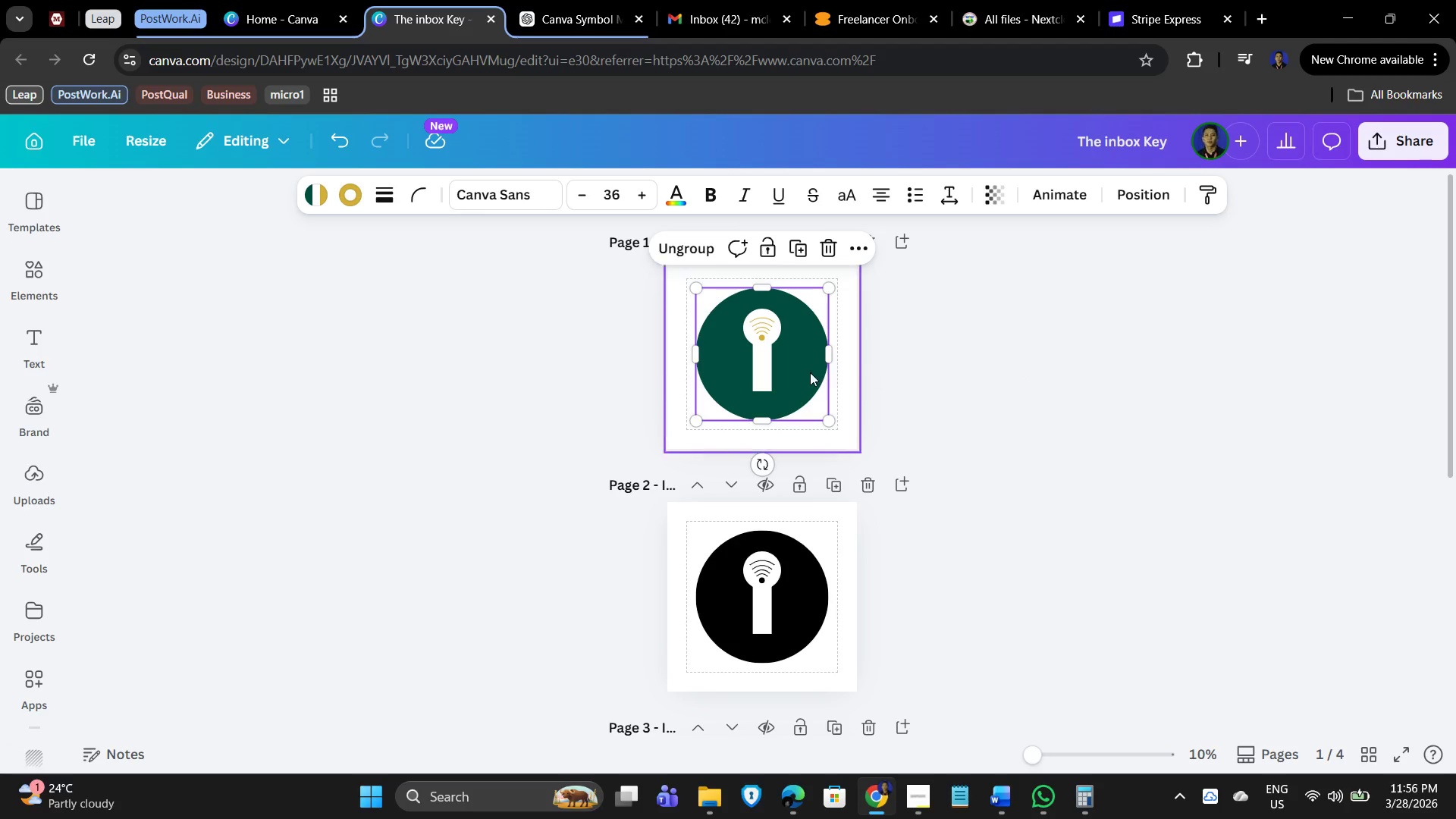 
key(Control+C)
 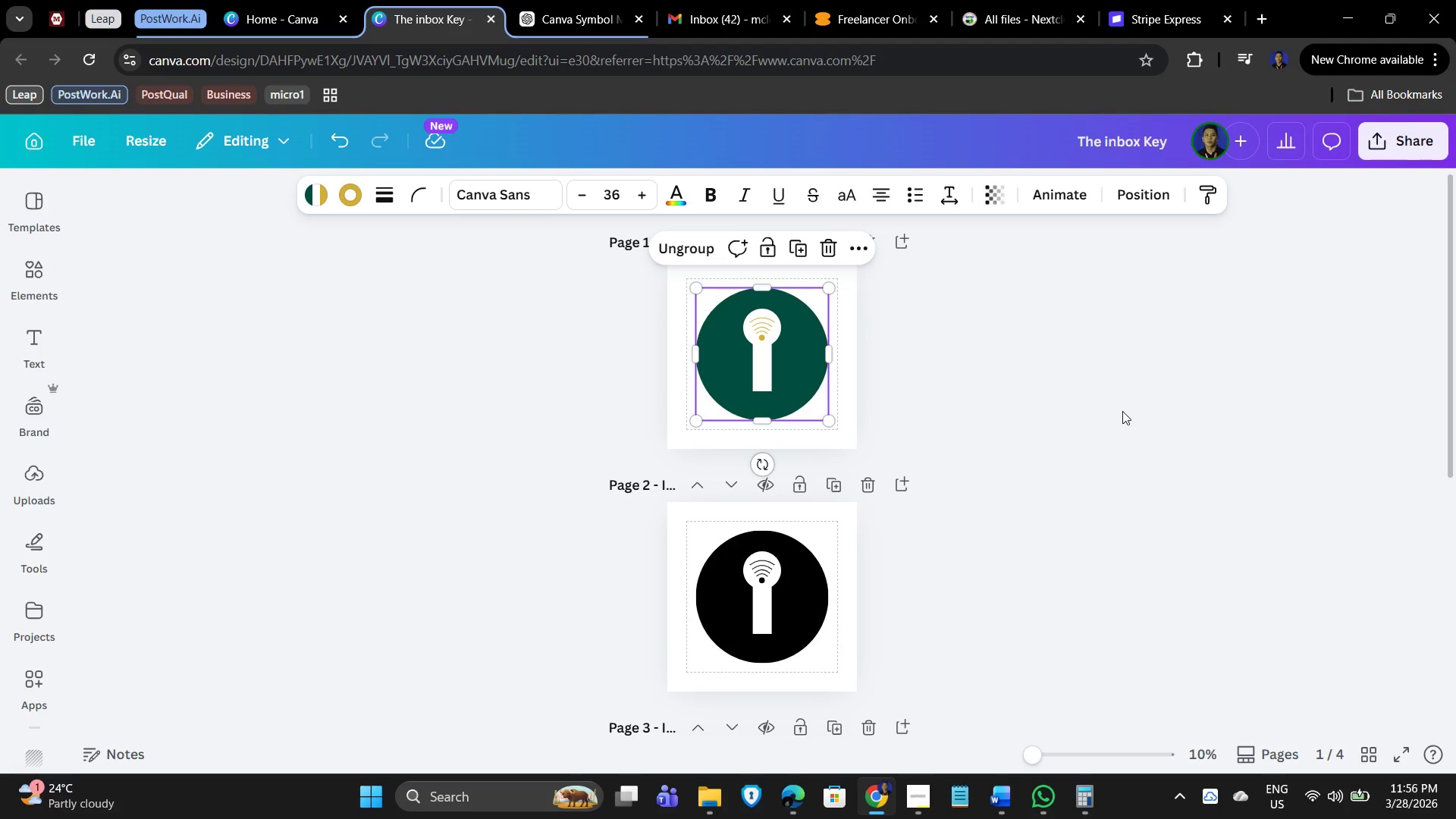 
left_click([1122, 411])
 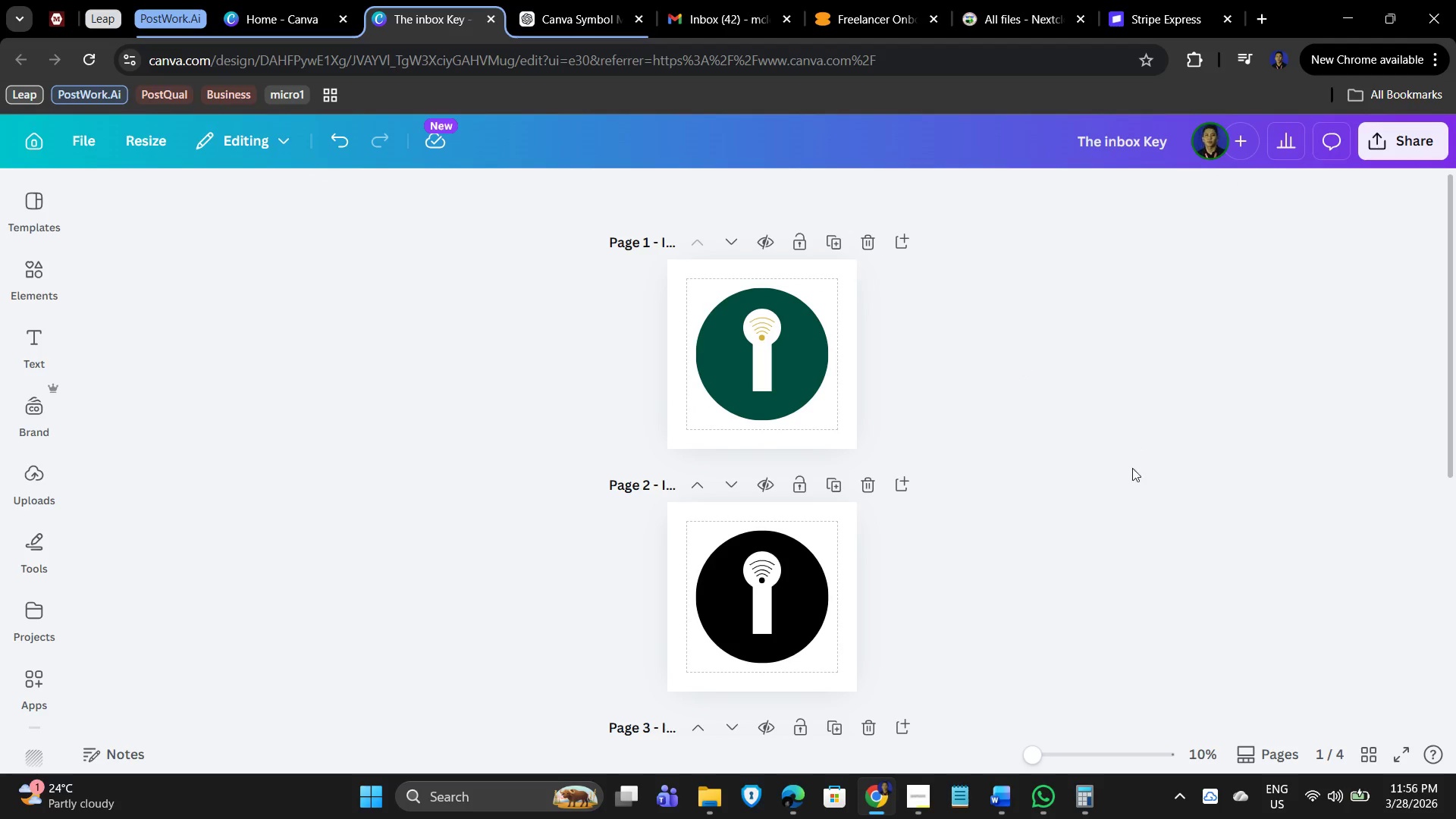 
scroll: coordinate [1016, 554], scroll_direction: down, amount: 6.0
 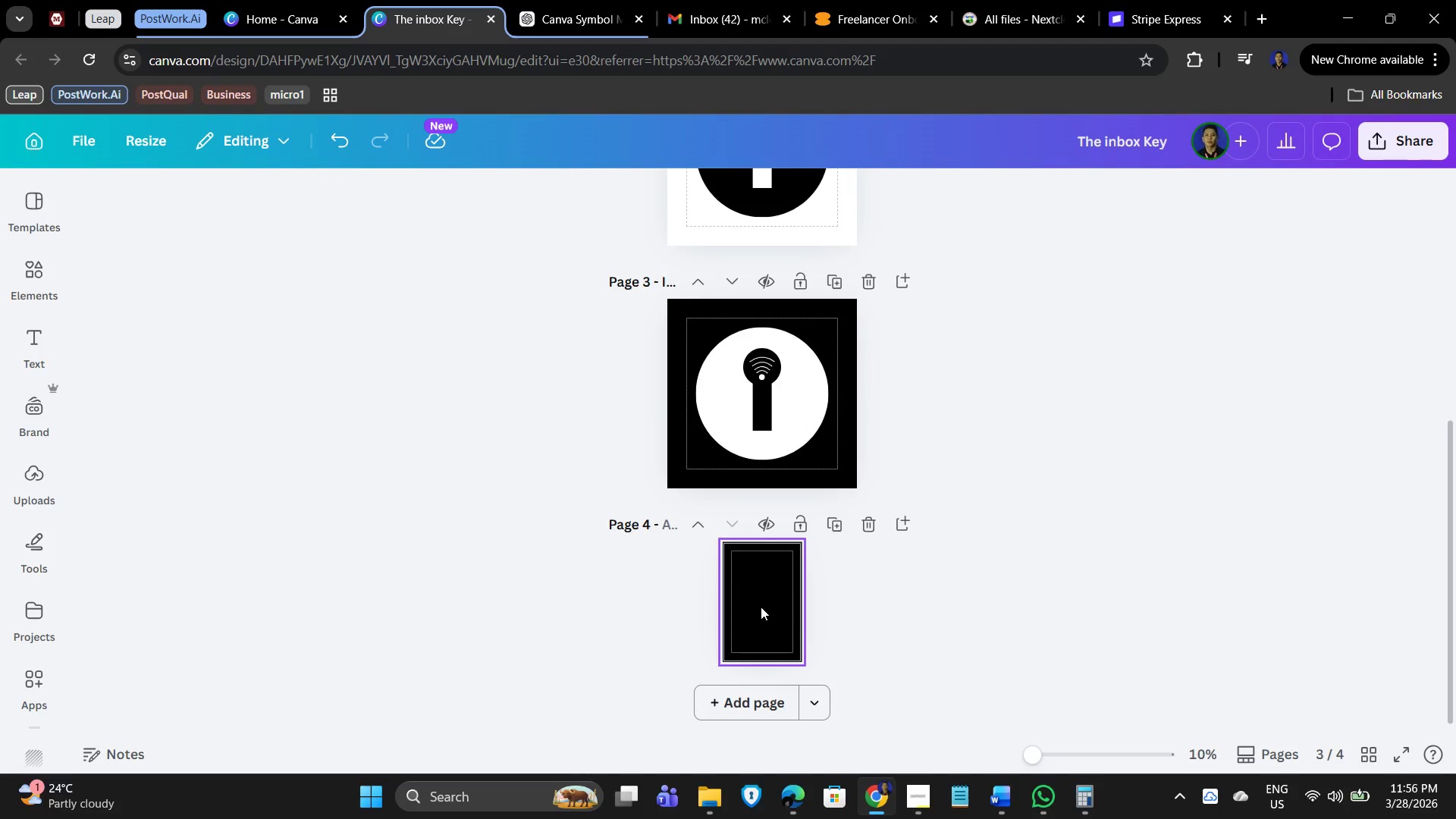 
hold_key(key=ControlLeft, duration=0.89)
scroll: coordinate [945, 628], scroll_direction: up, amount: 10.0
 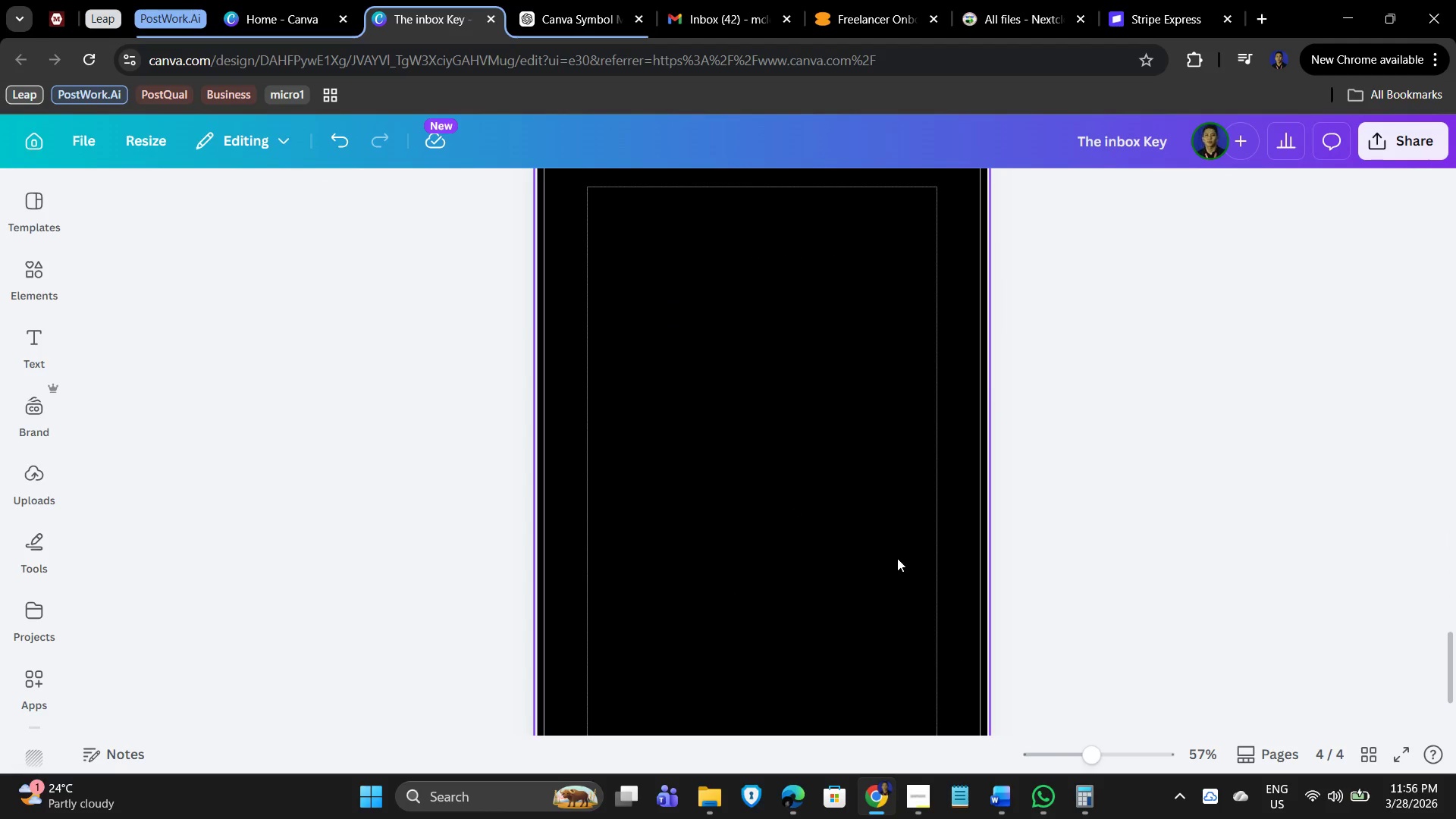 
left_click([749, 503])
 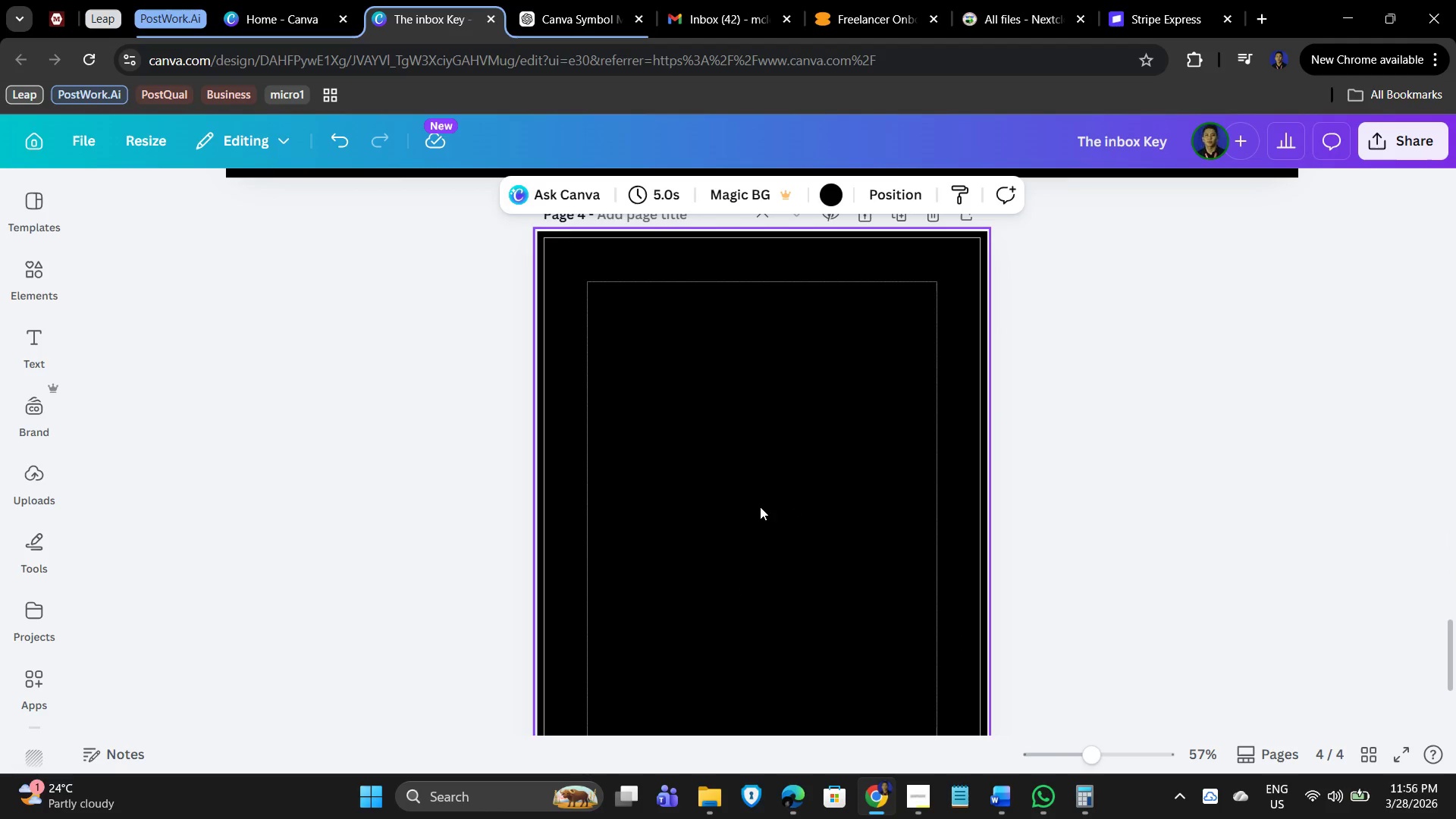 
scroll: coordinate [897, 558], scroll_direction: up, amount: 1.0
 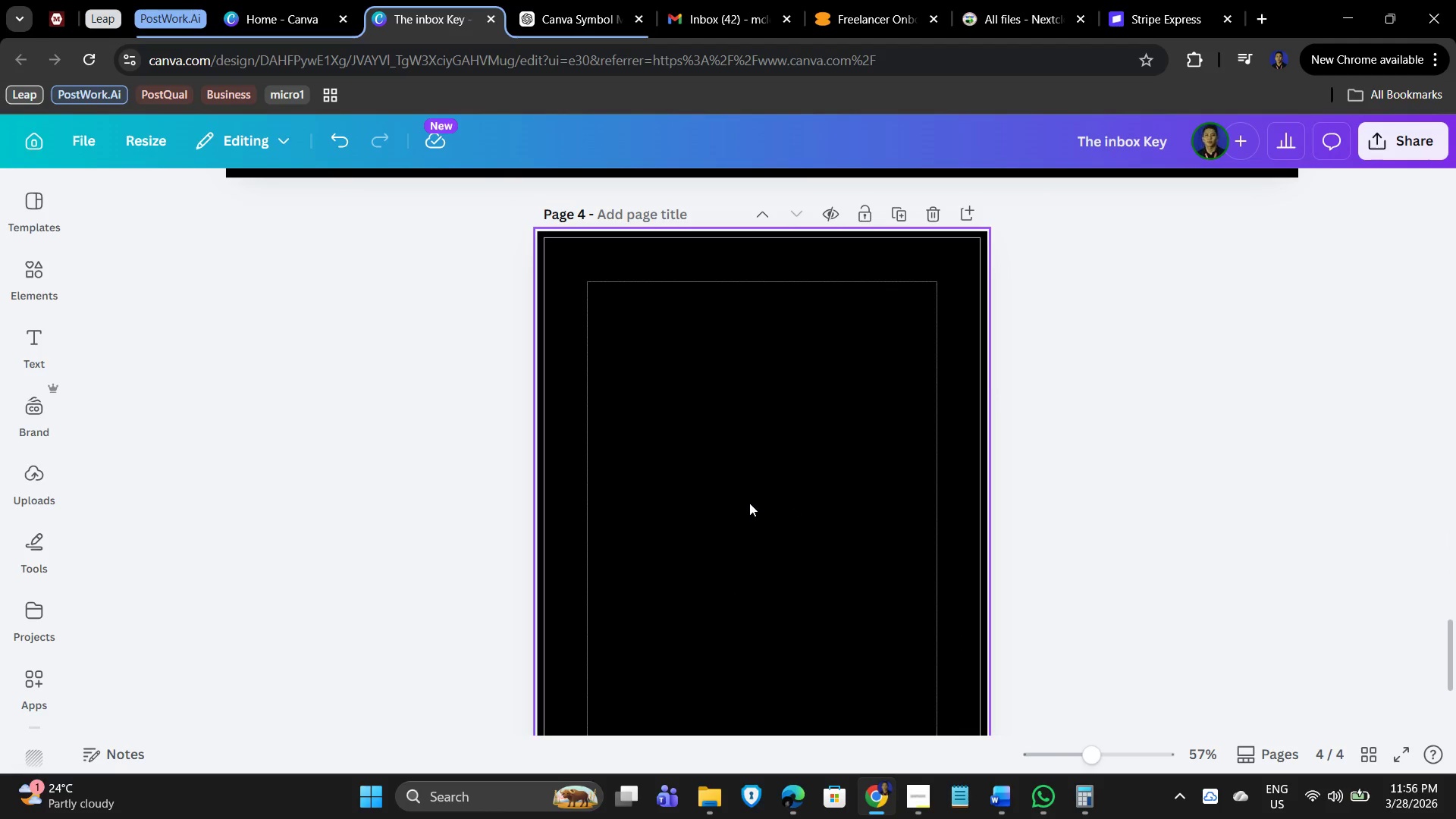 
key(Control+V)
 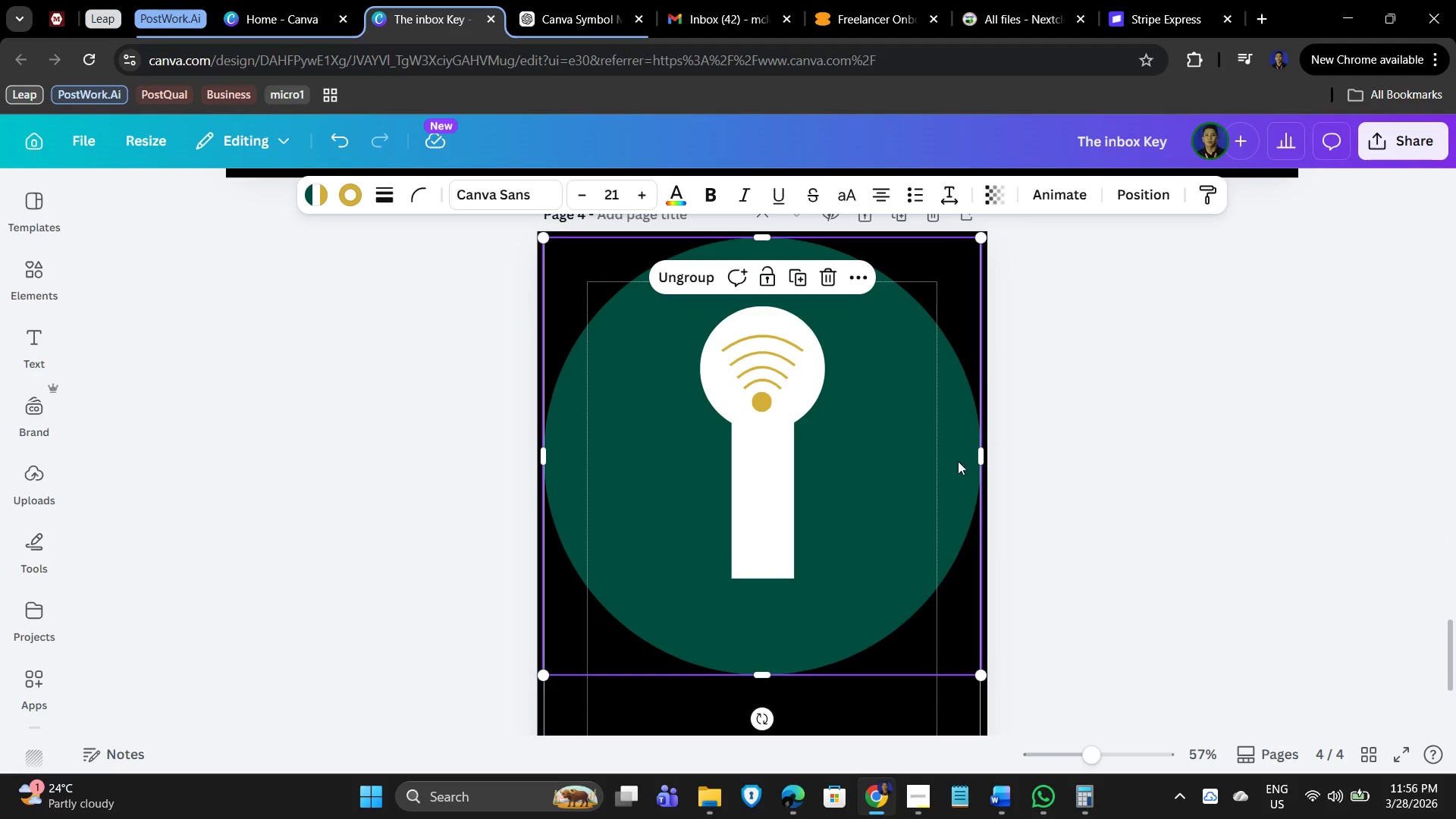 
left_click([1155, 184])
 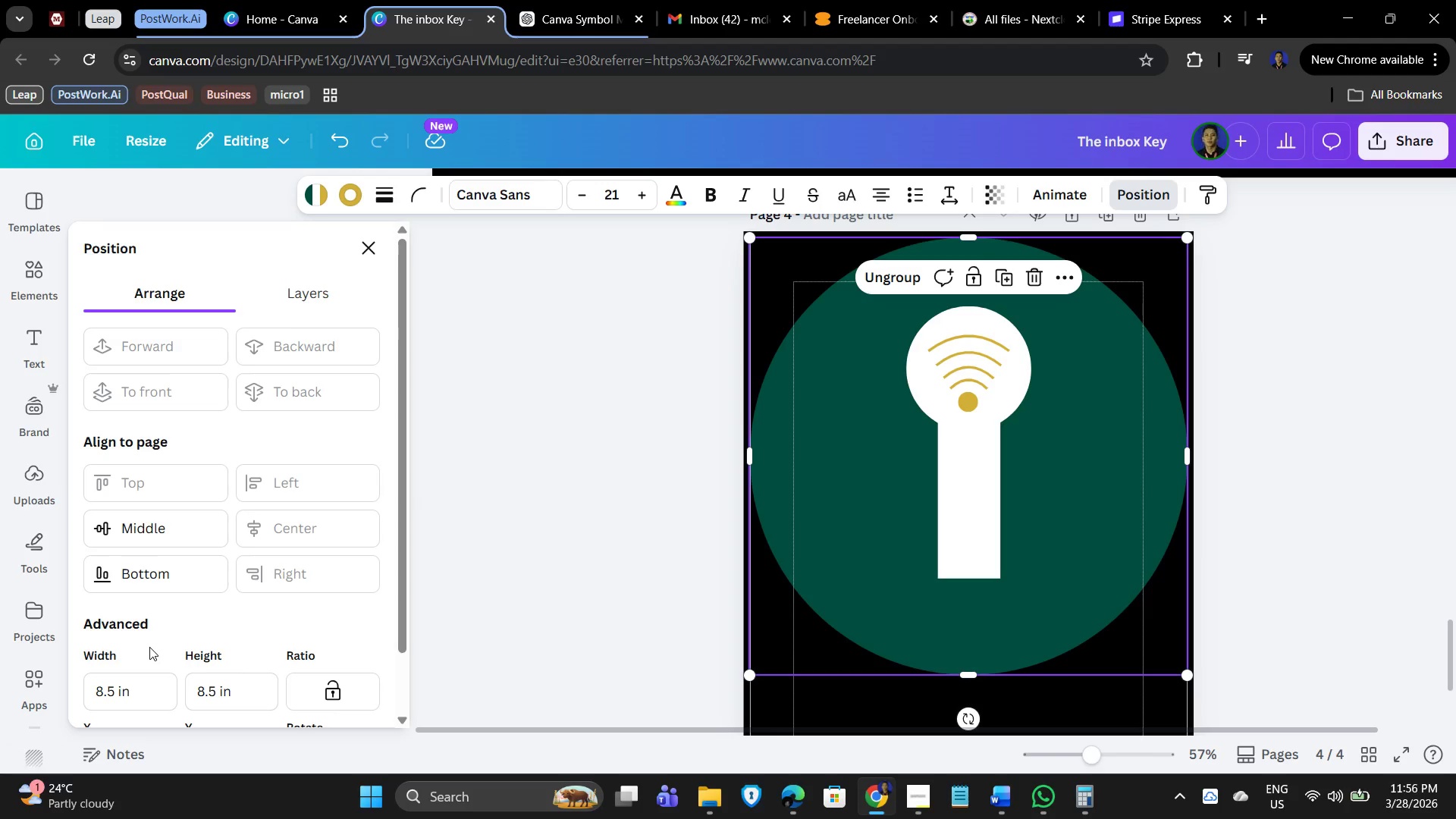 
wait(6.84)
 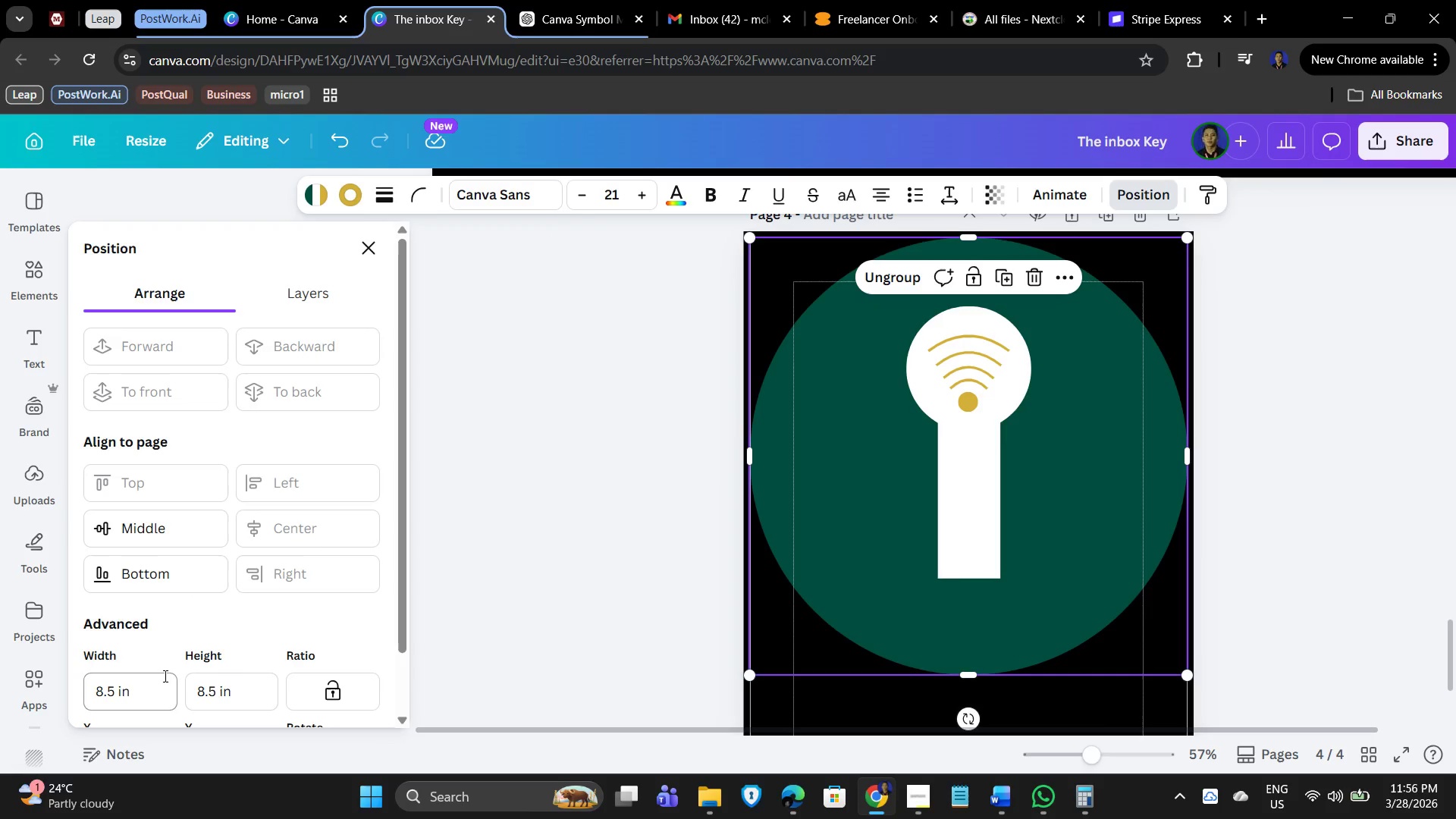 
scroll: coordinate [167, 563], scroll_direction: down, amount: 3.0
 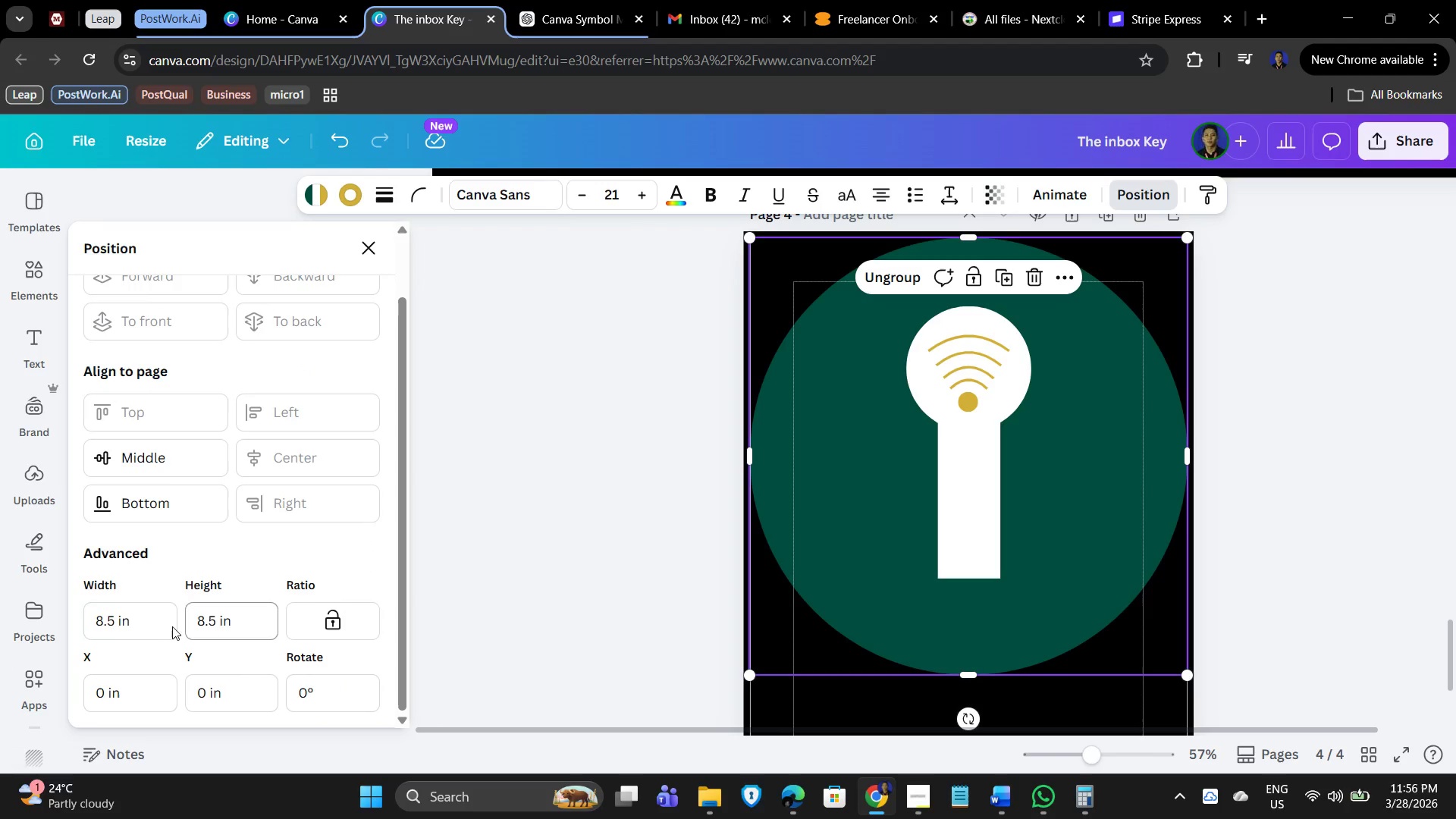 
left_click_drag(start_coordinate=[146, 615], to_coordinate=[58, 613])
 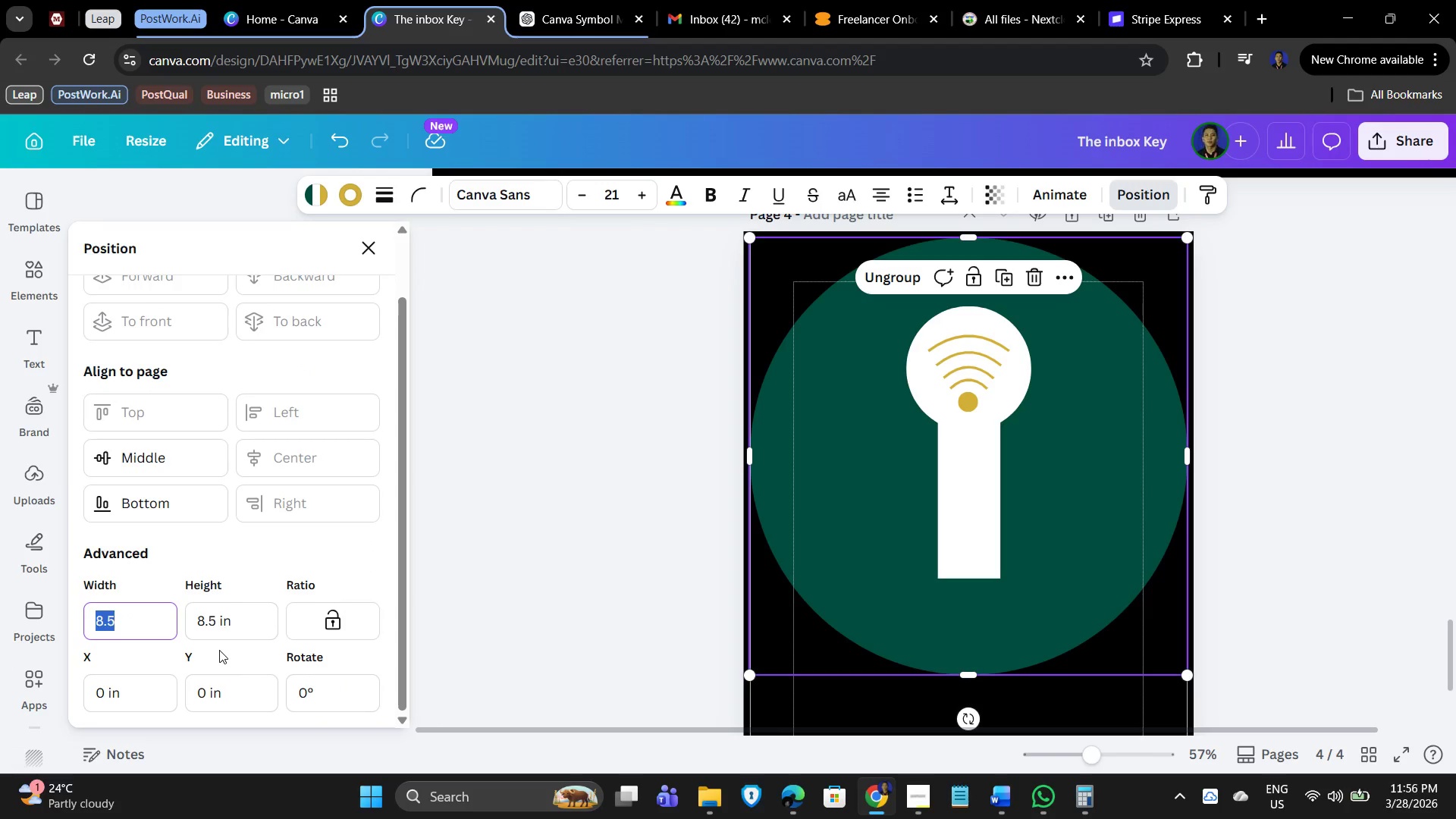 
key(Numpad1)
 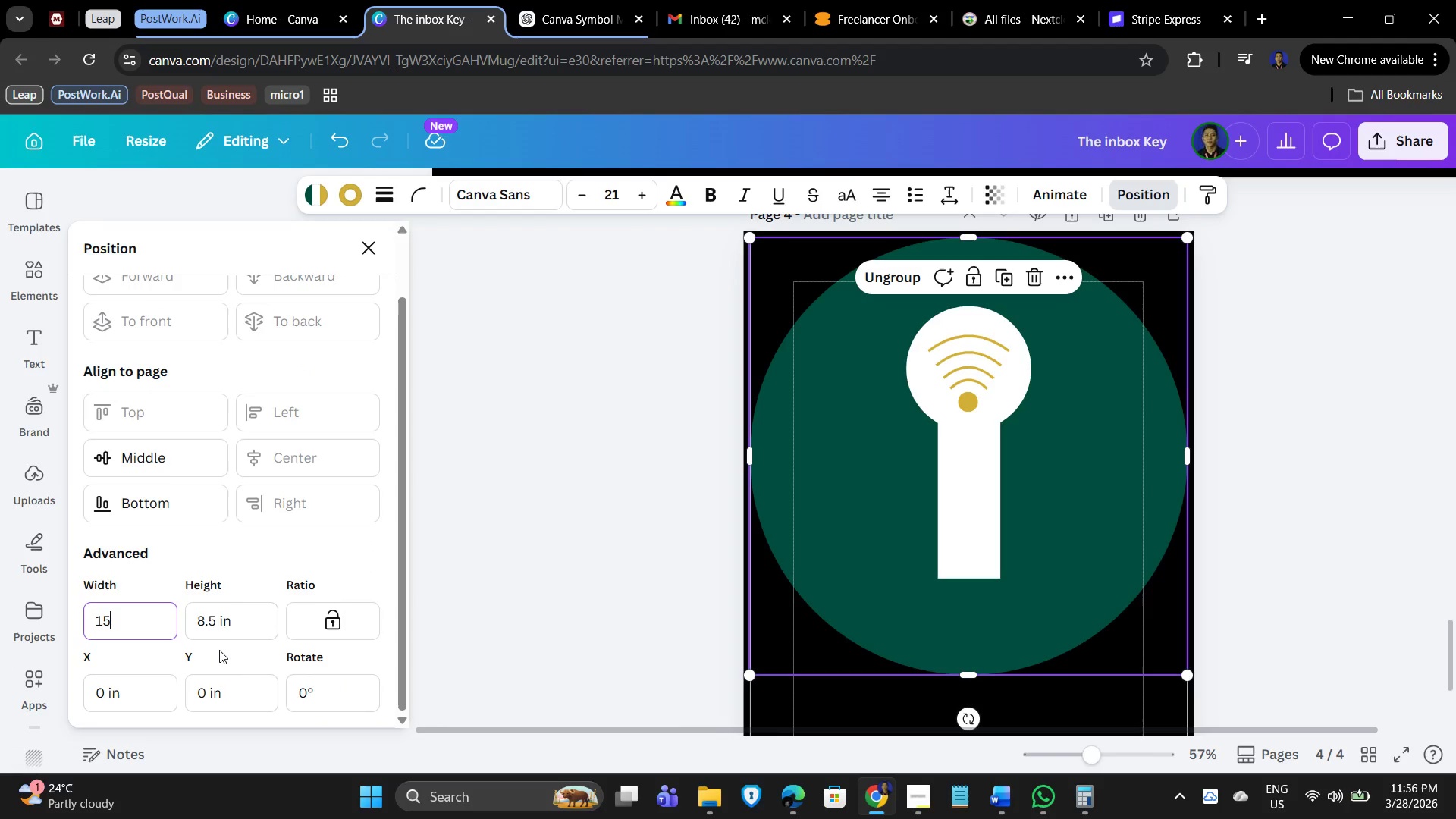 
key(Numpad5)
 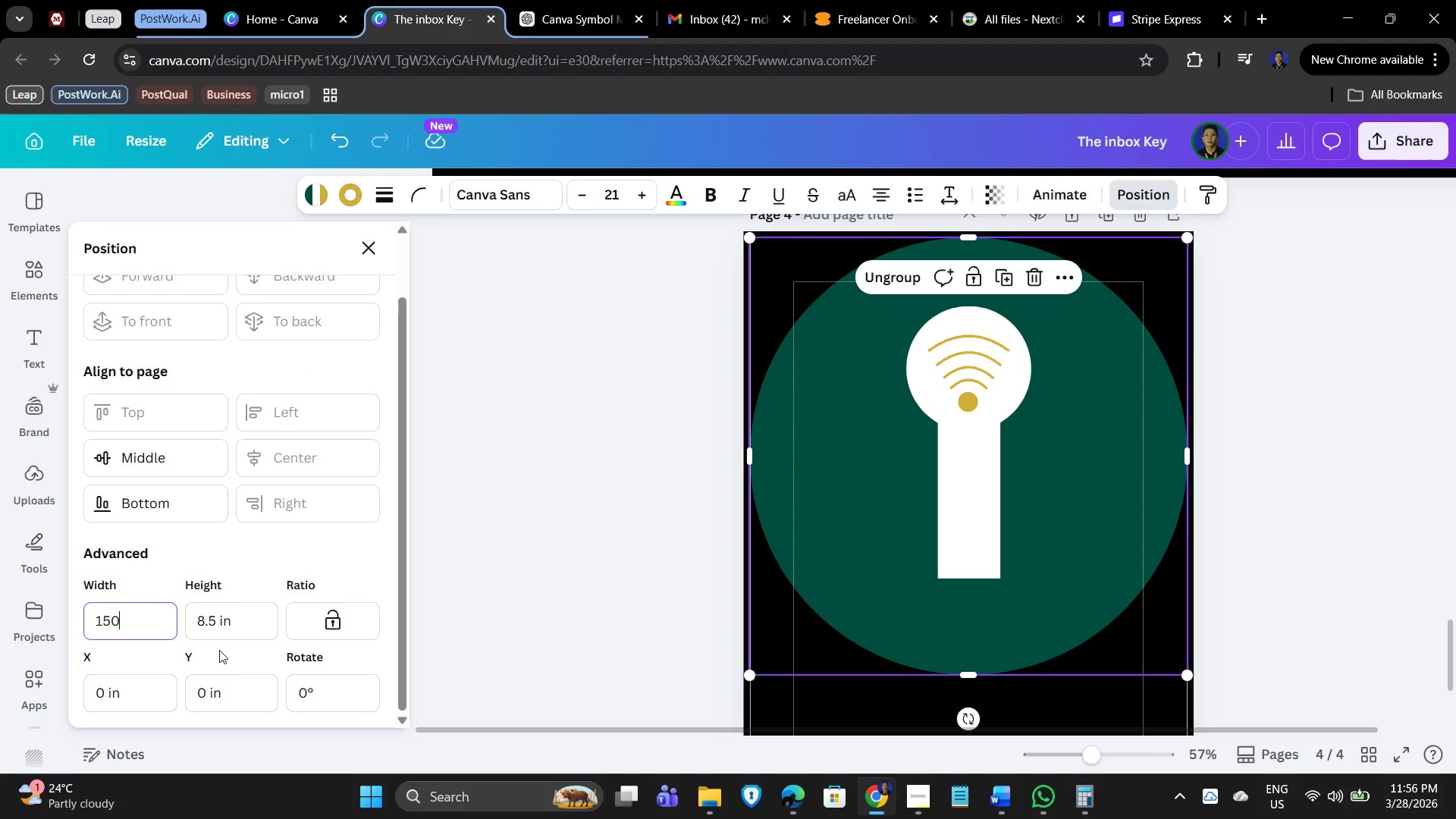 
key(Numpad0)
 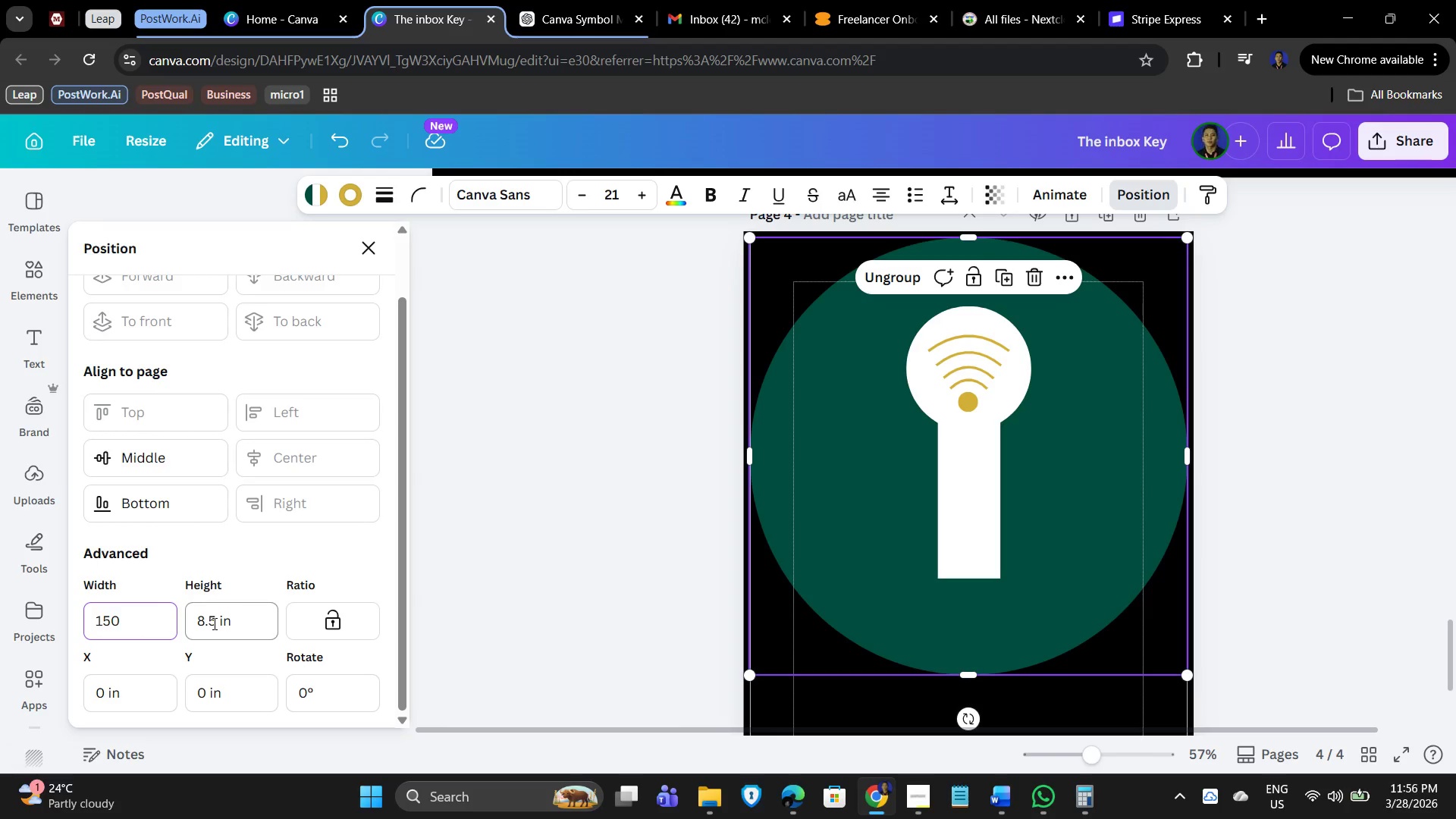 
type(px)
 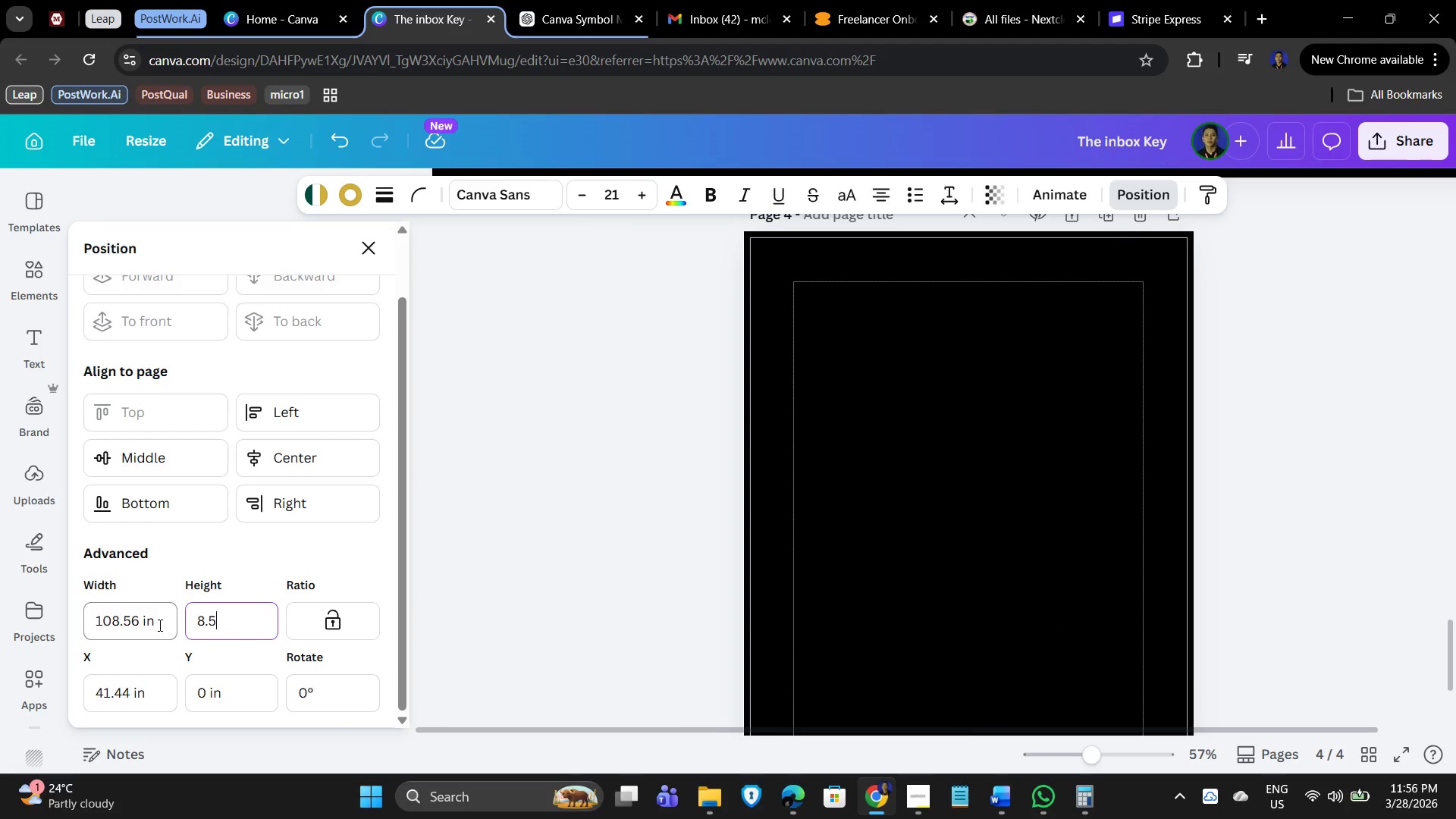 
left_click([228, 618])
 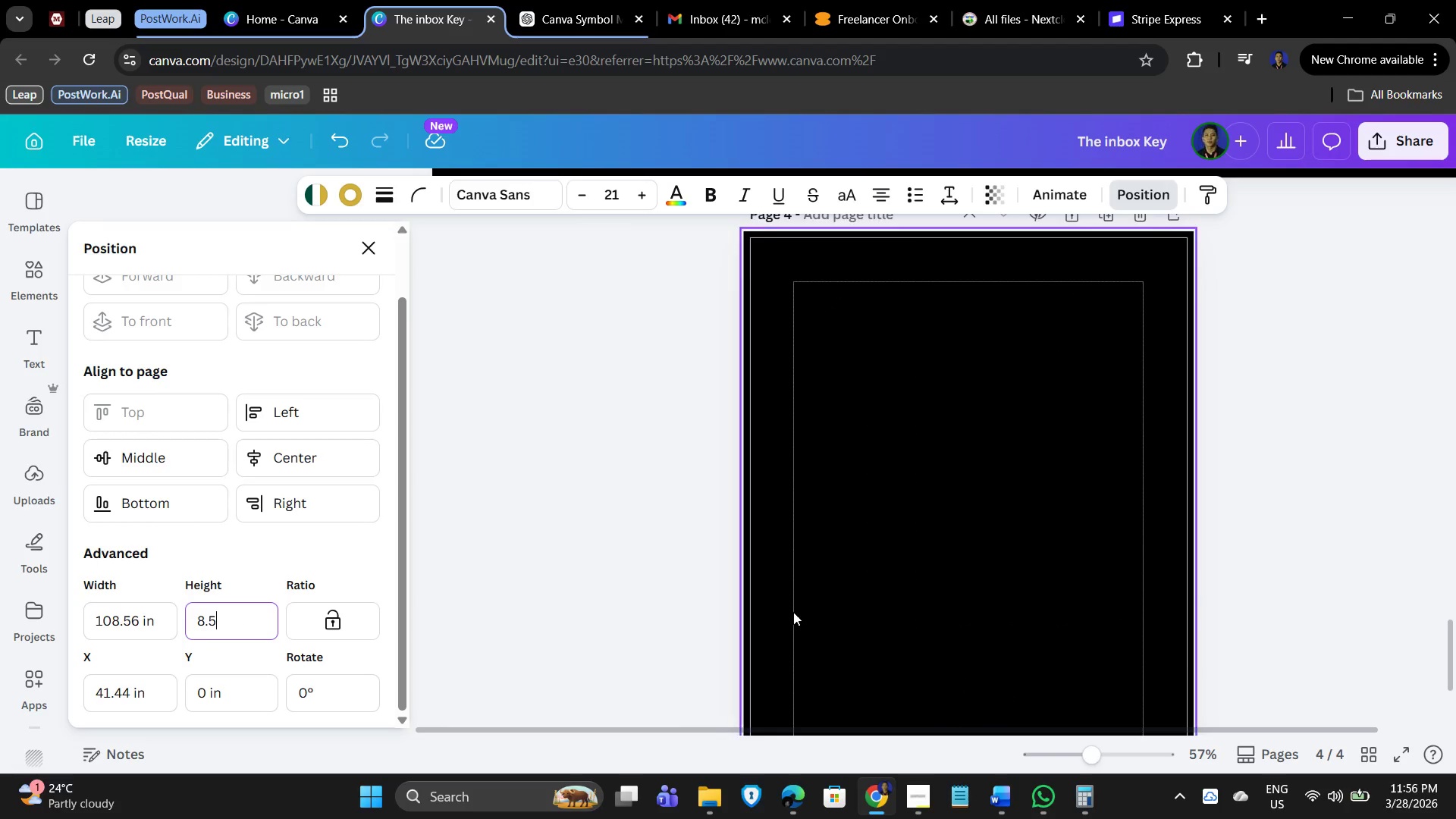 
key(Control+Z)
 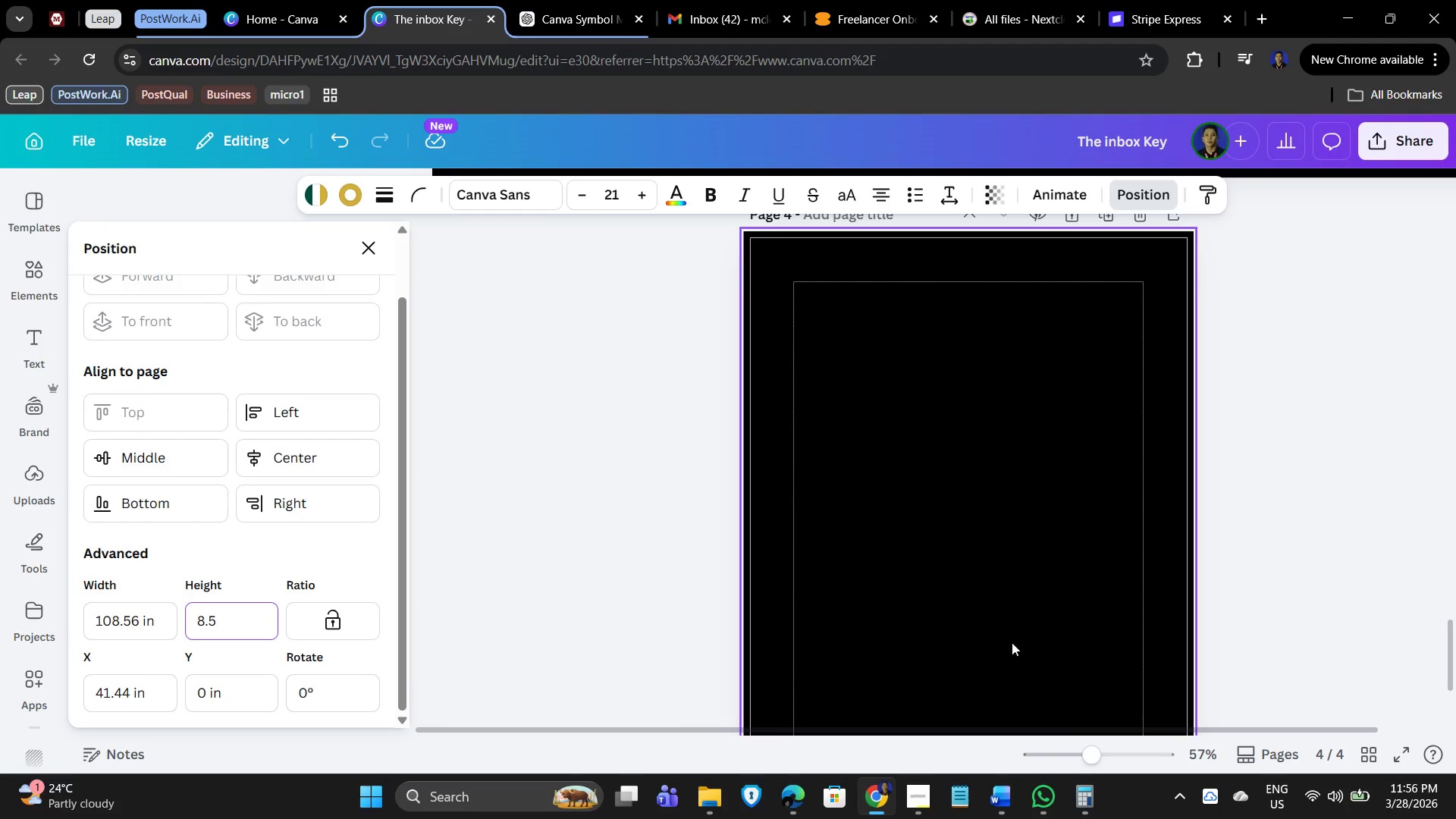 
key(Control+Z)
 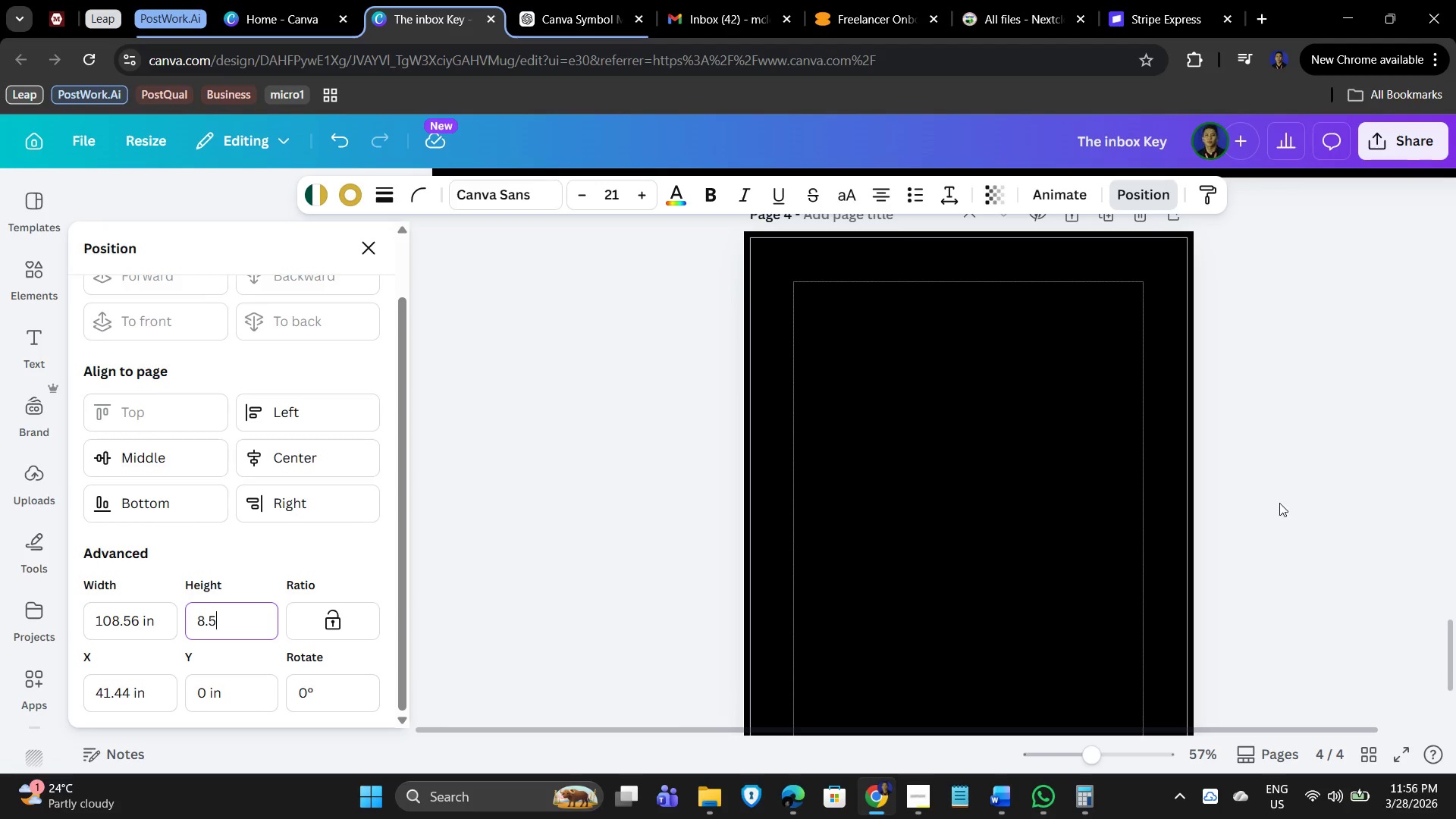 
left_click([1279, 503])
 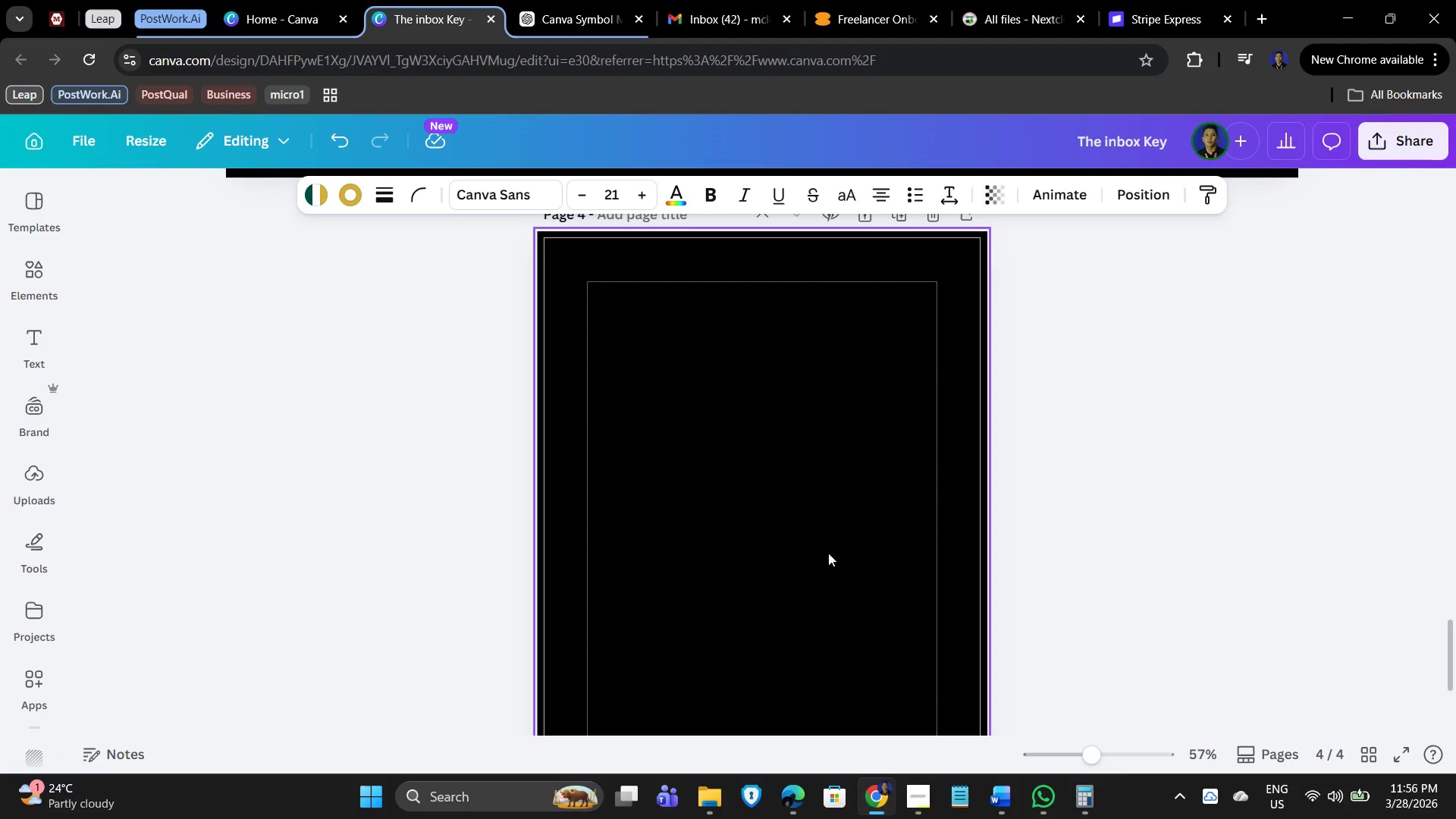 
key(Control+Z)
 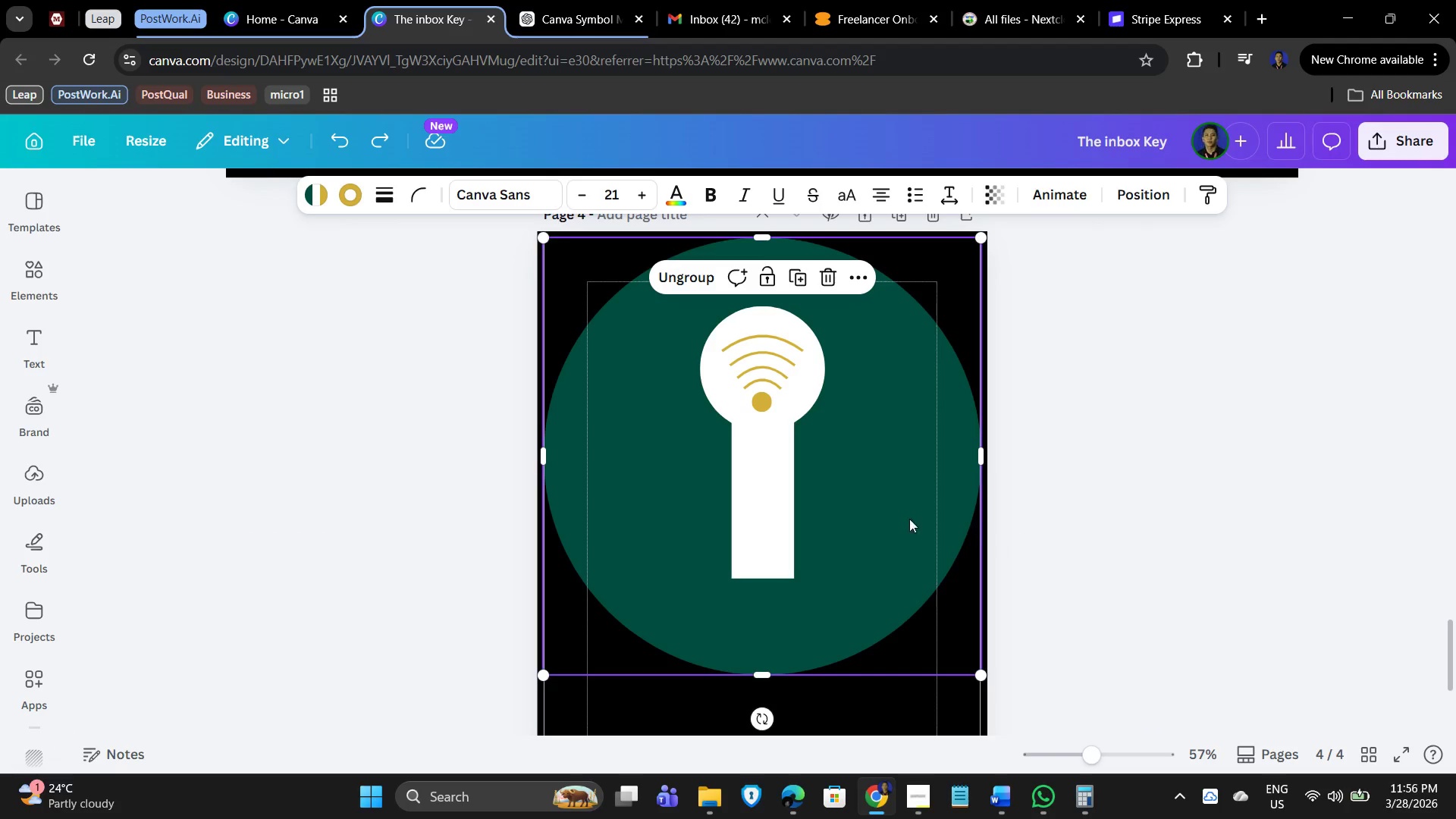 
left_click([809, 505])
 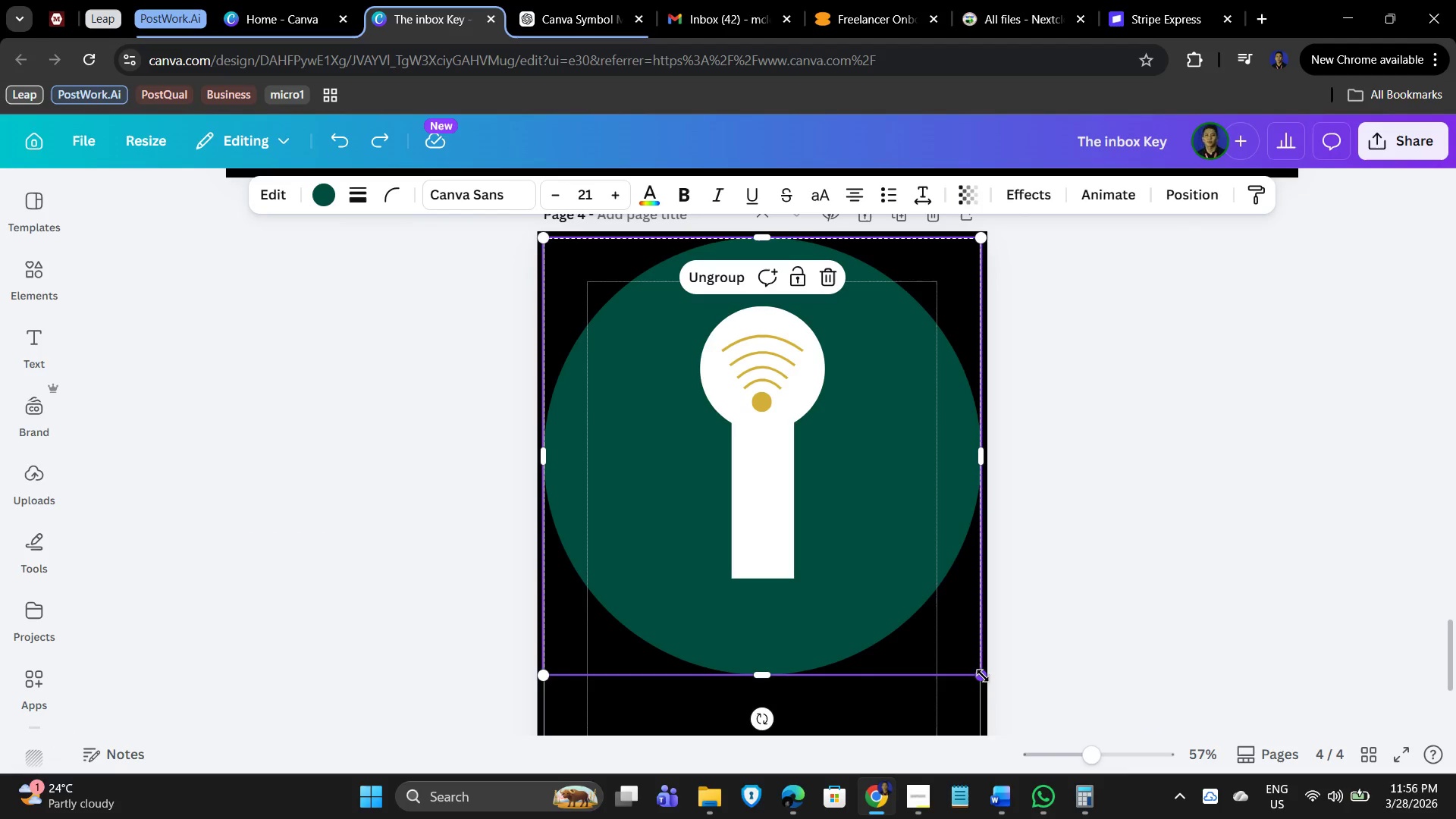 
left_click_drag(start_coordinate=[980, 675], to_coordinate=[827, 506])
 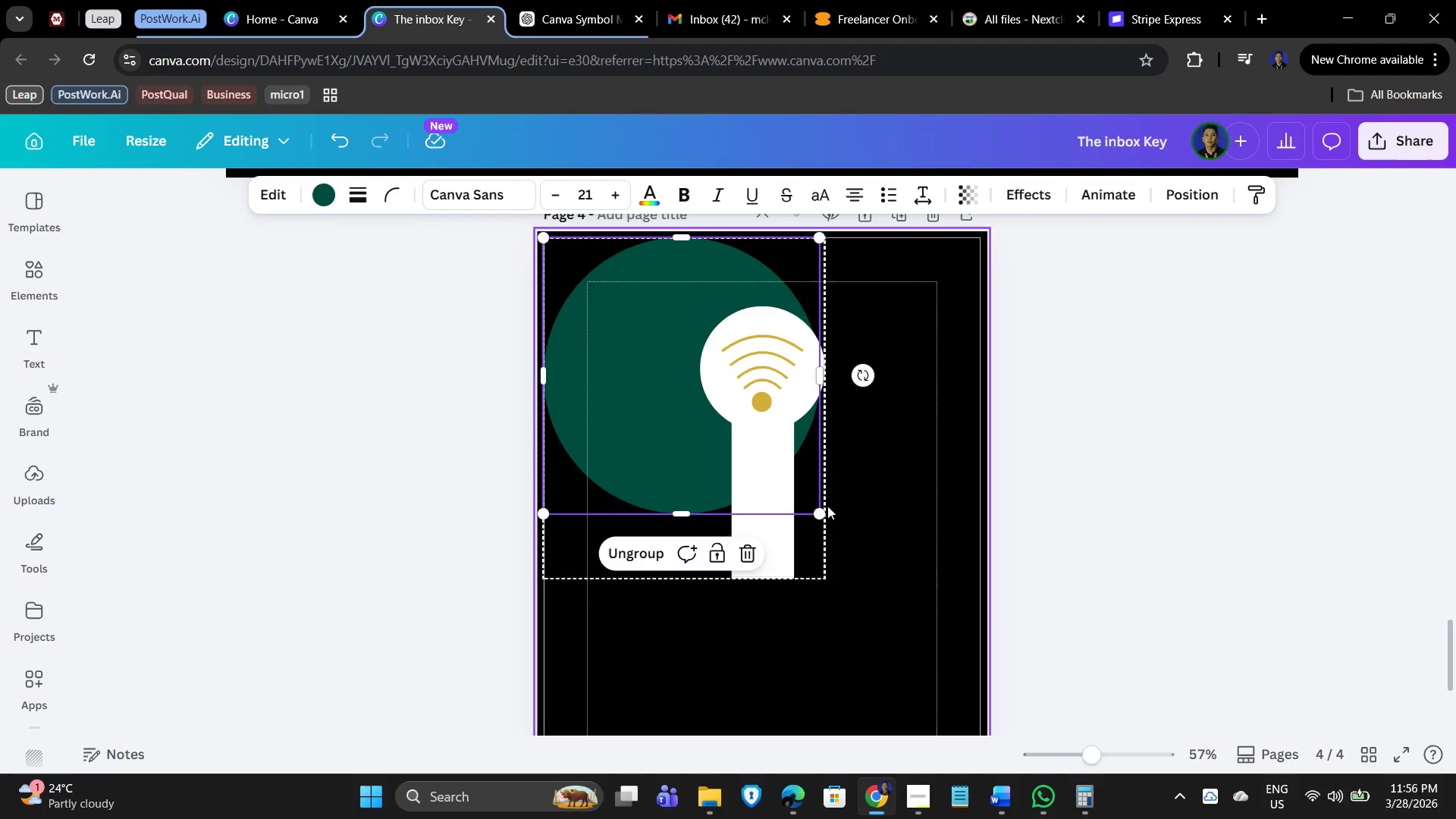 
key(Control+Z)
 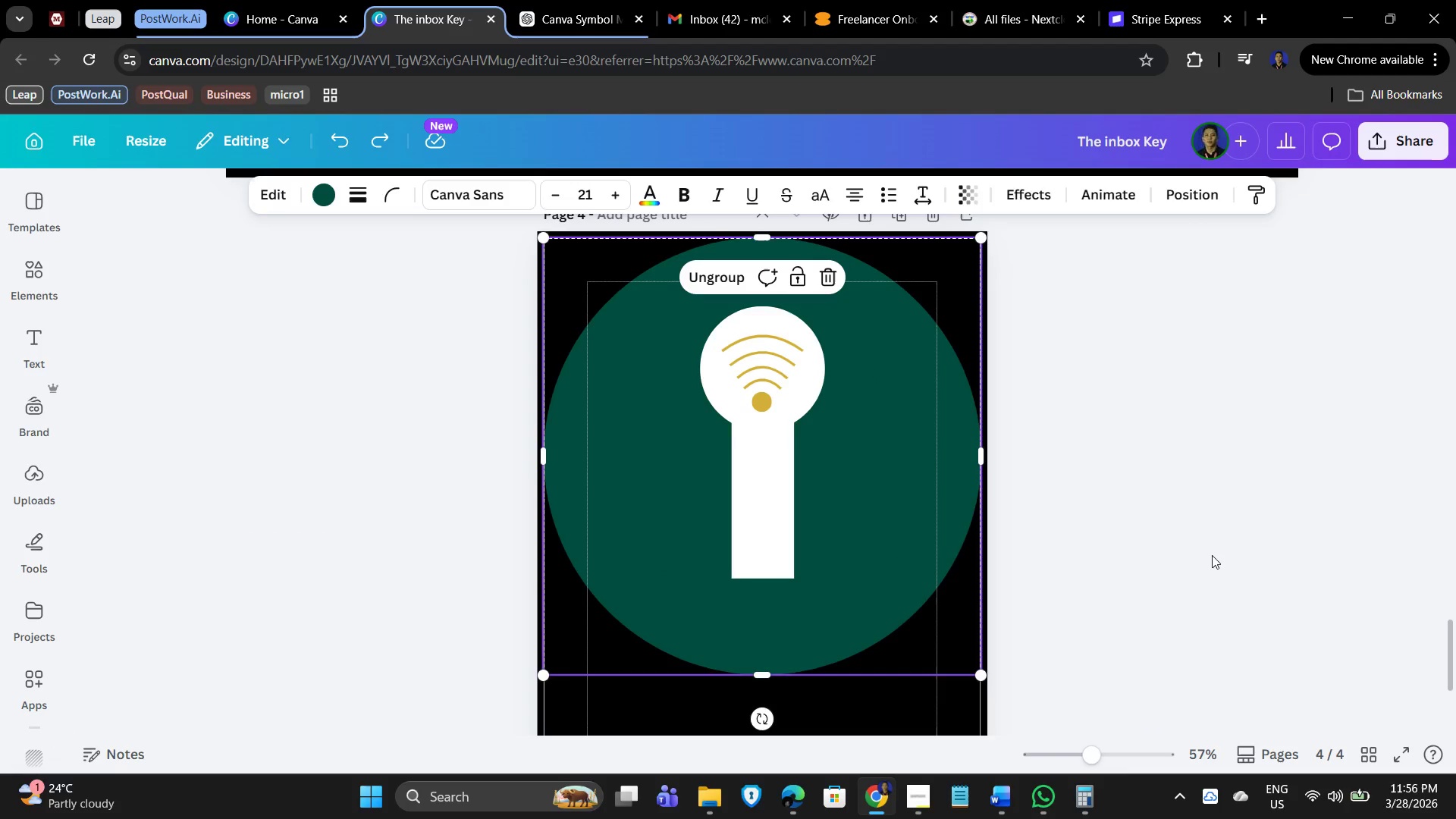 
left_click([1212, 555])
 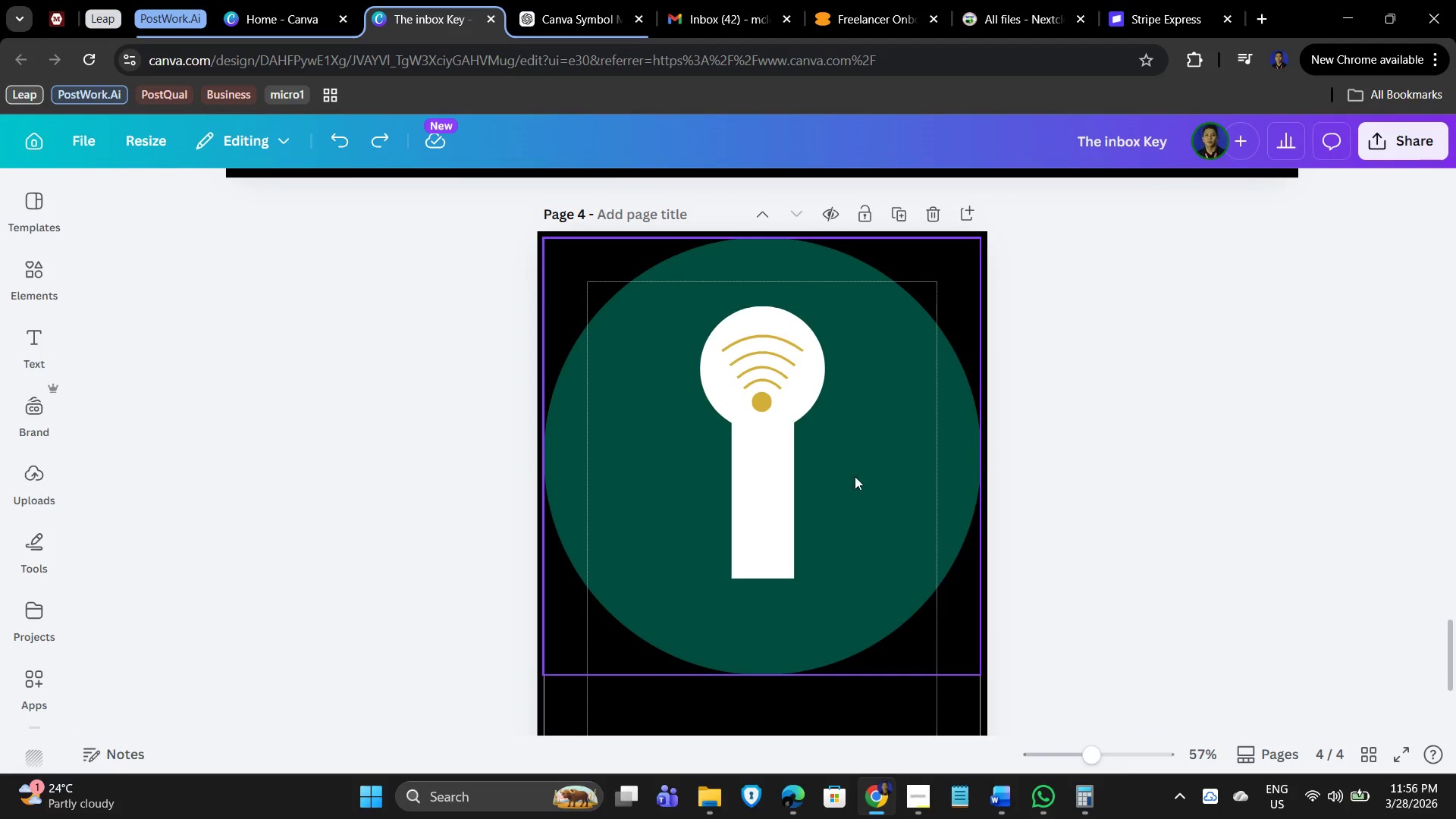 
left_click([855, 475])
 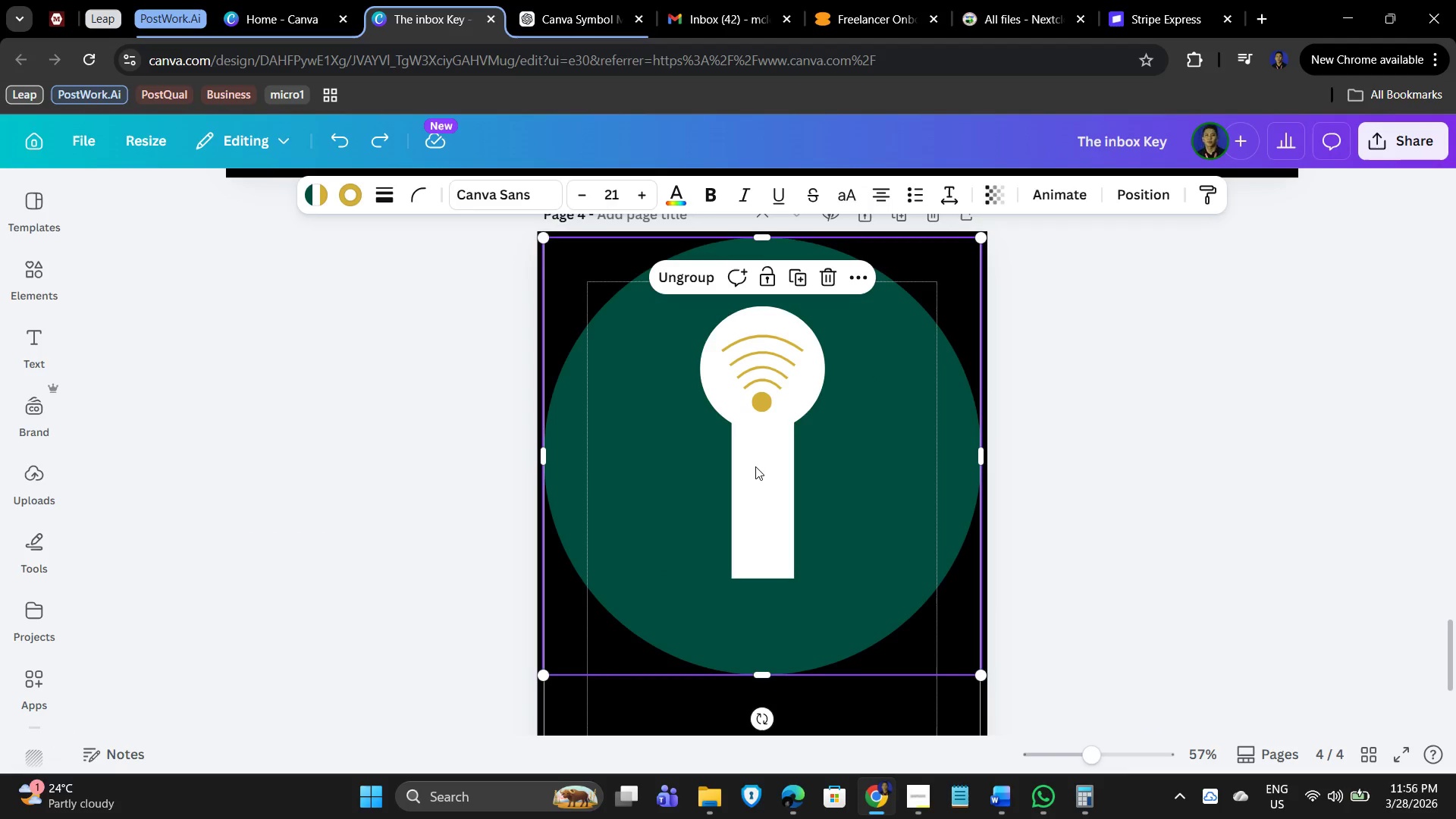 
hold_key(key=ShiftLeft, duration=0.53)
left_click([755, 468])
 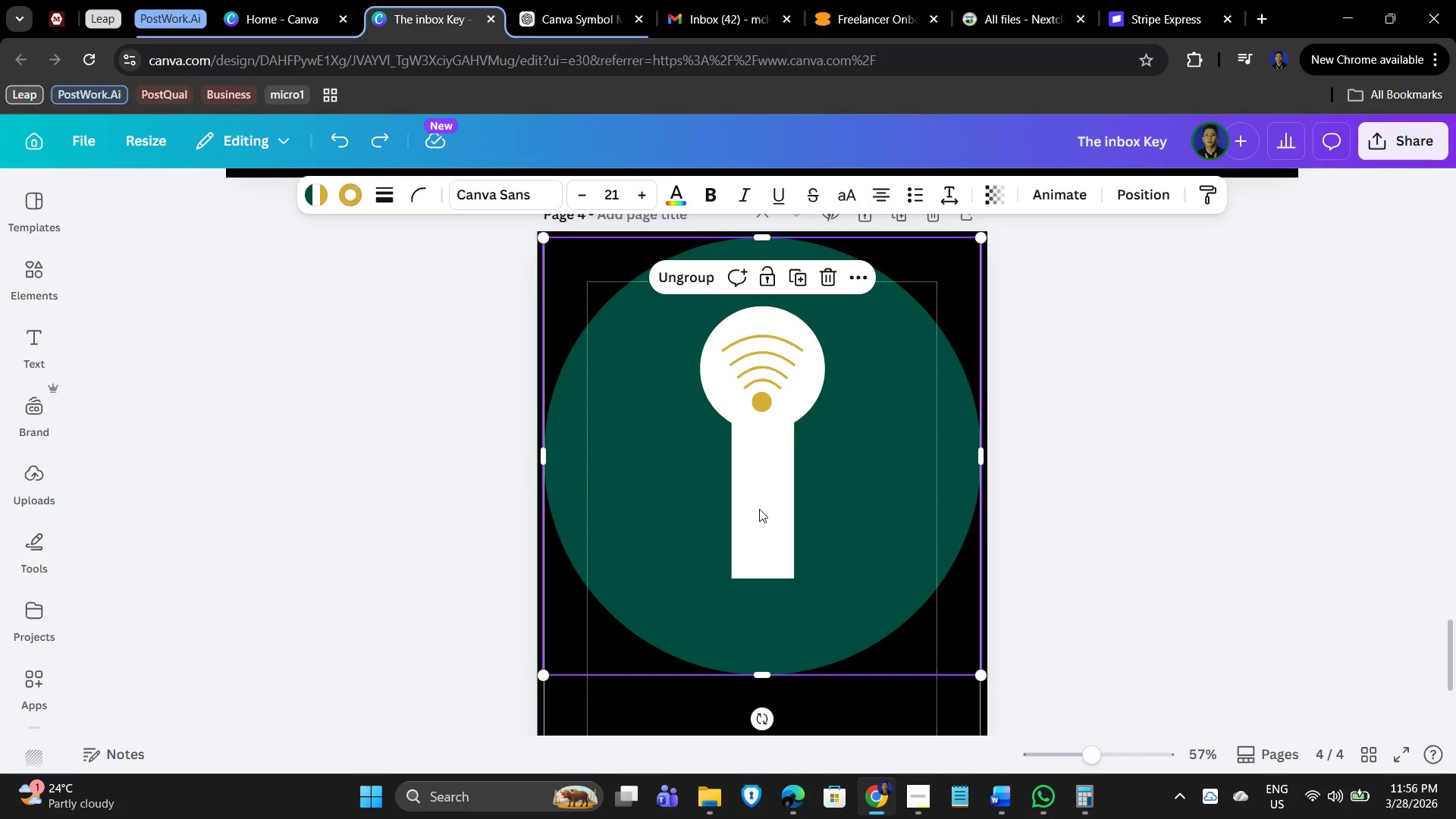 
left_click([759, 512])
 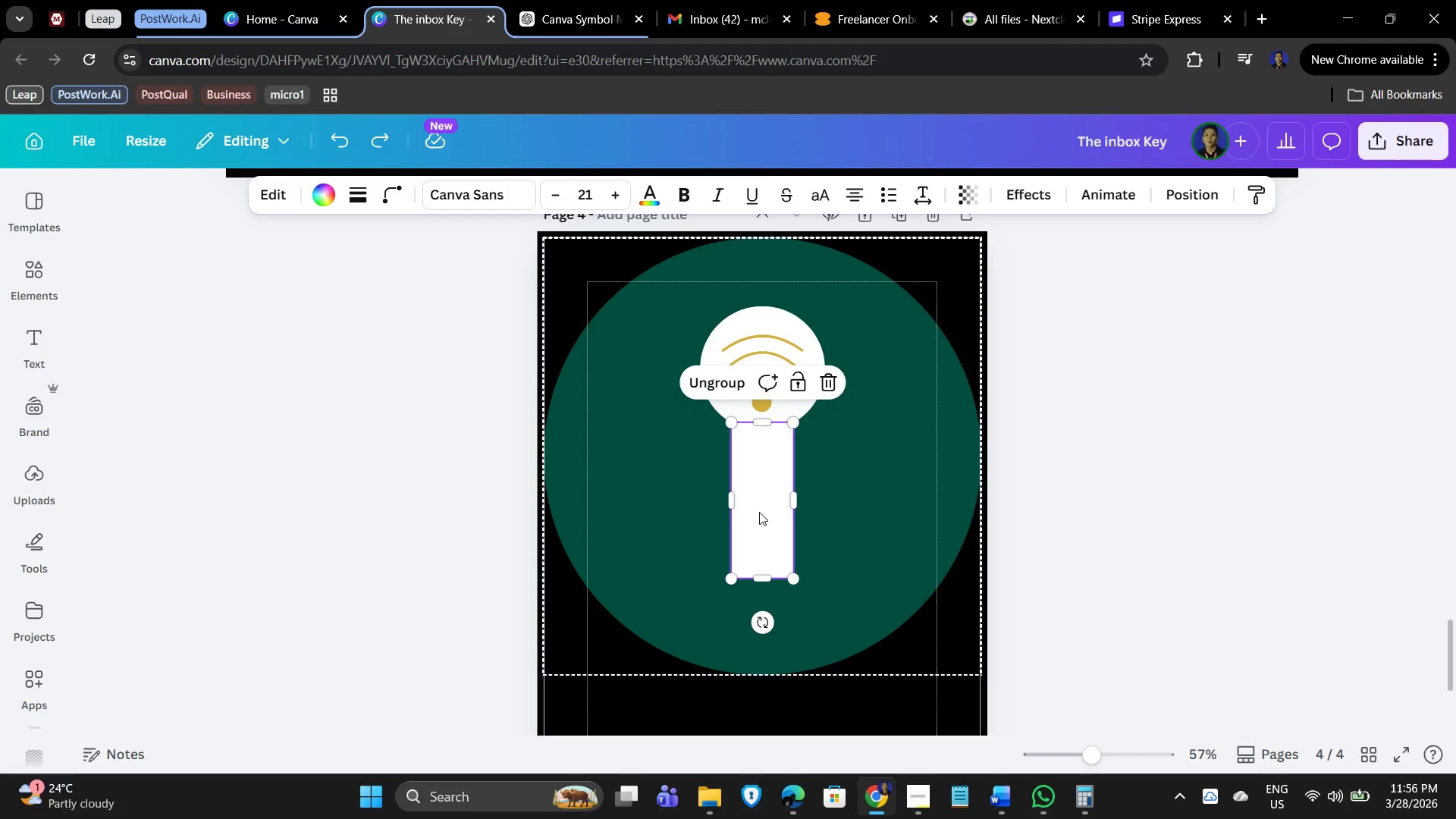 
left_click([759, 512])
 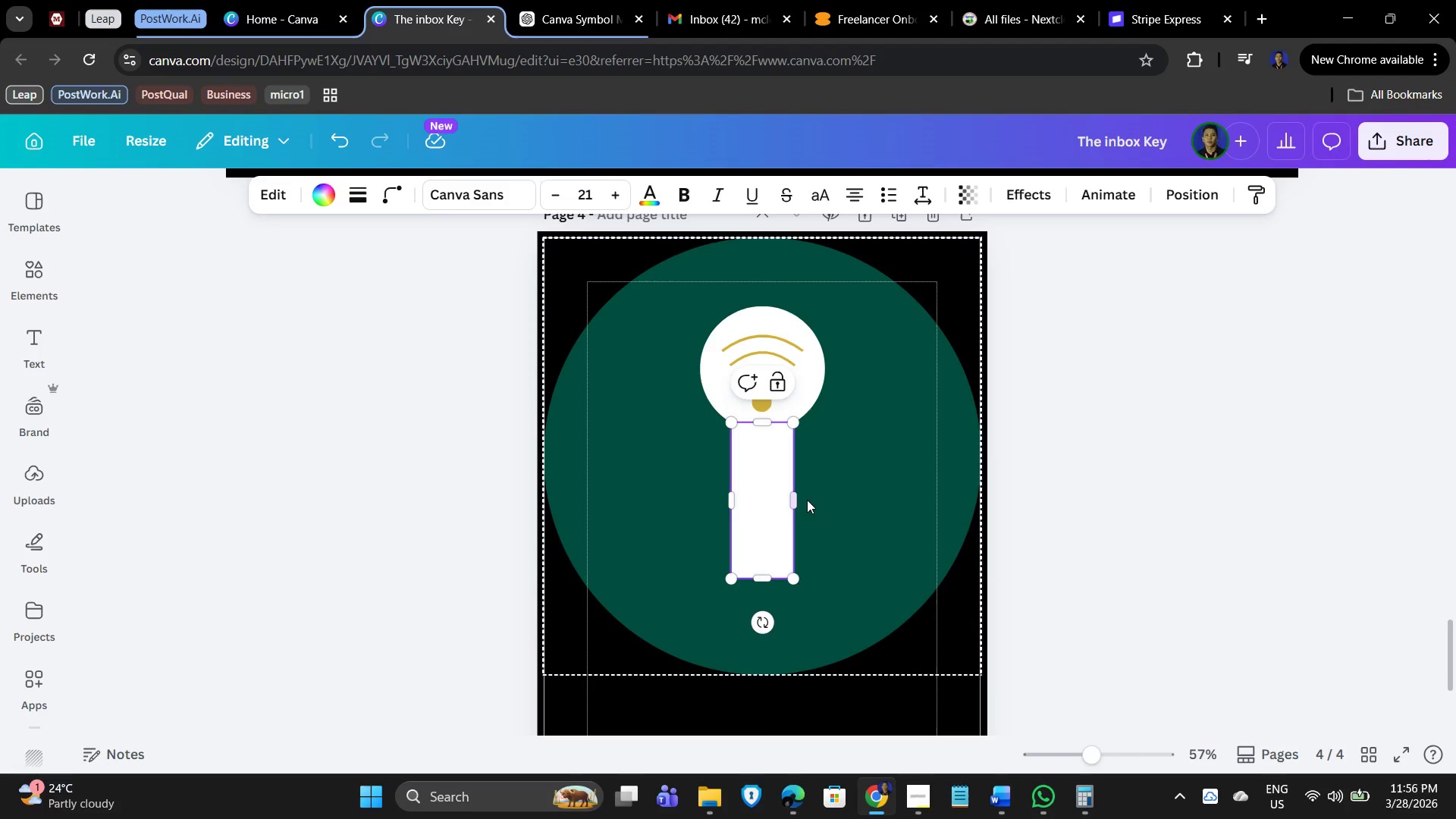 
left_click([814, 497])
 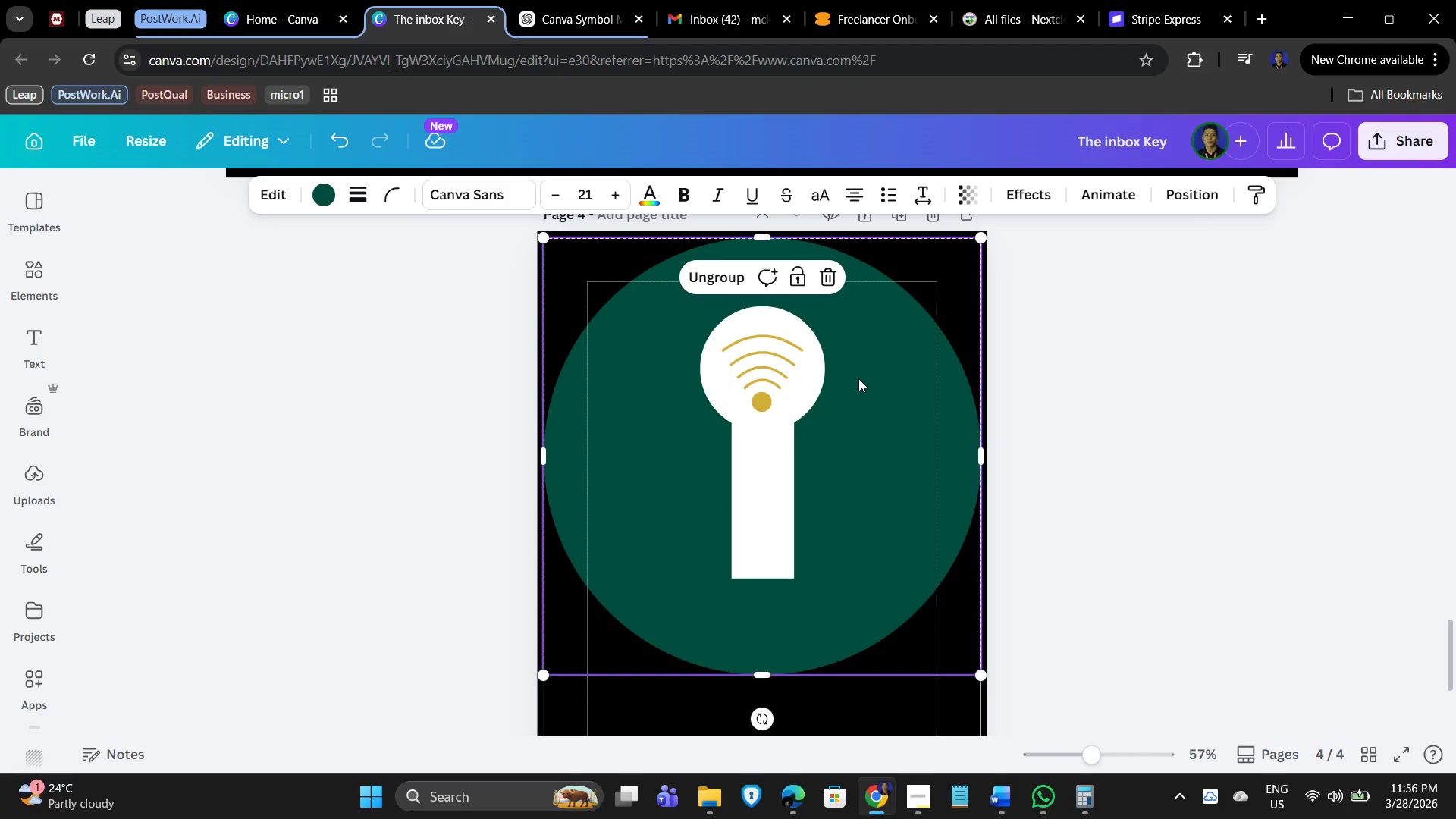 
left_click([1108, 463])
 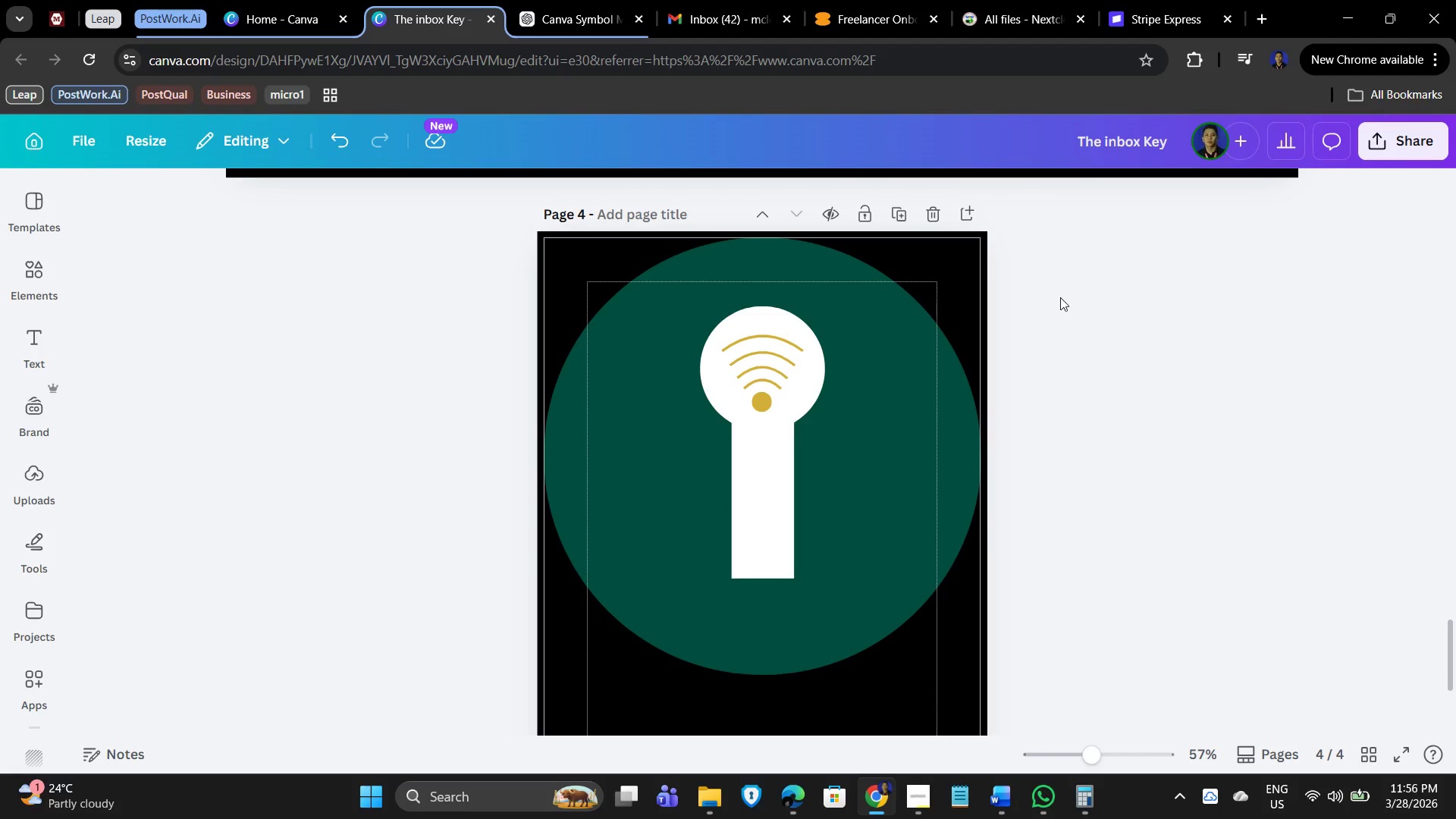 
left_click_drag(start_coordinate=[1060, 293], to_coordinate=[502, 632])
 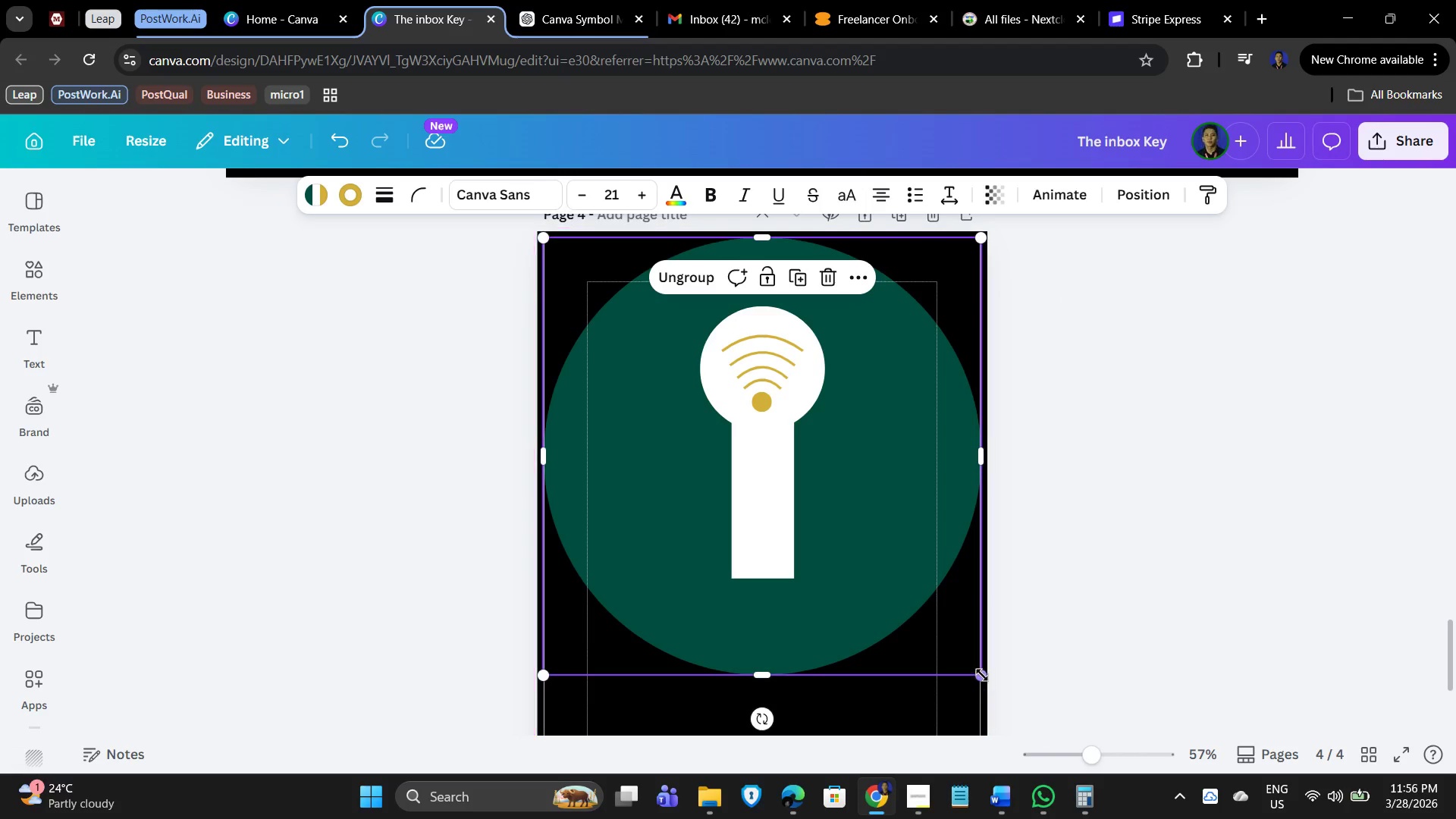 
left_click_drag(start_coordinate=[982, 674], to_coordinate=[632, 438])
 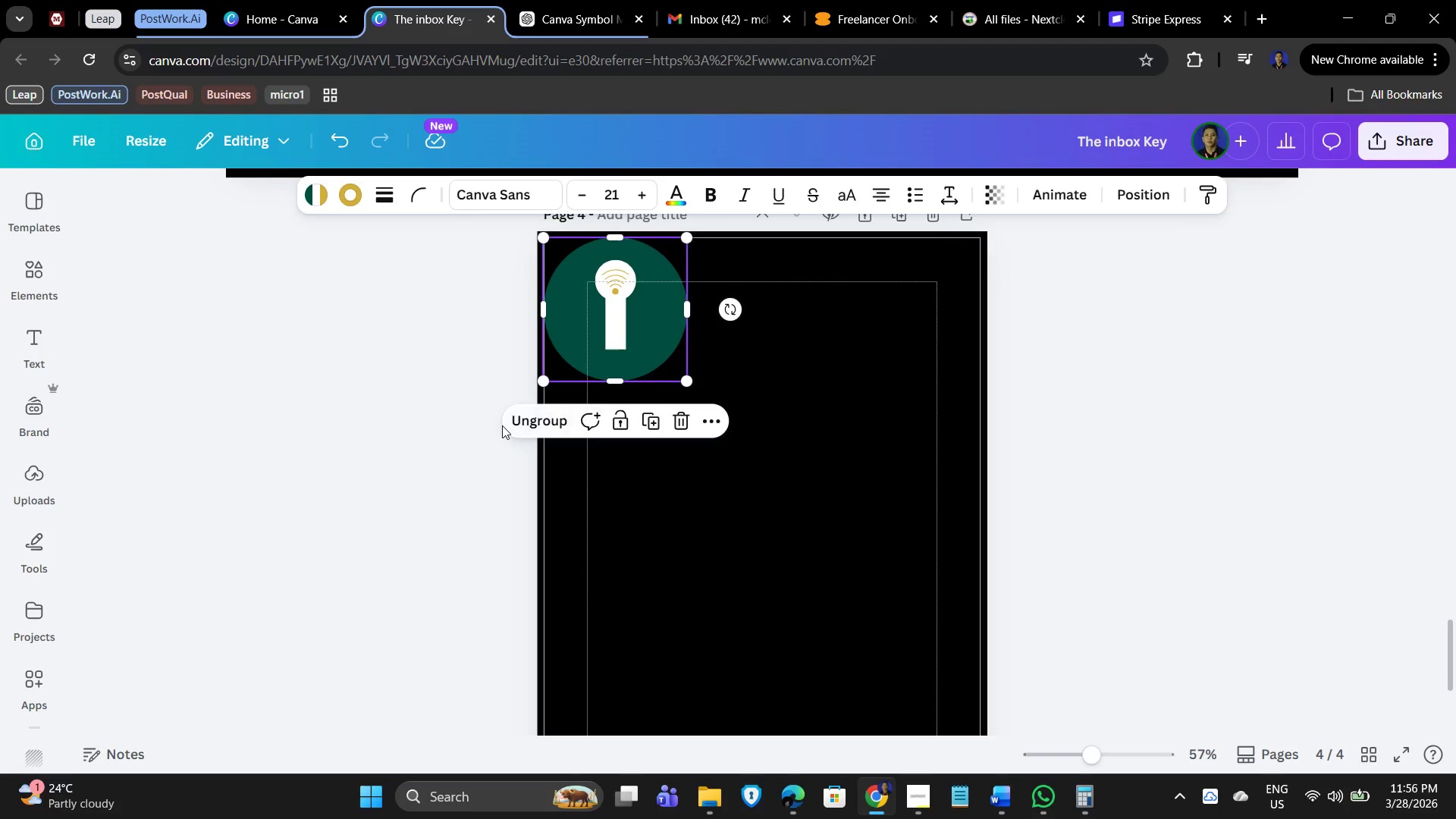 
left_click([535, 421])
 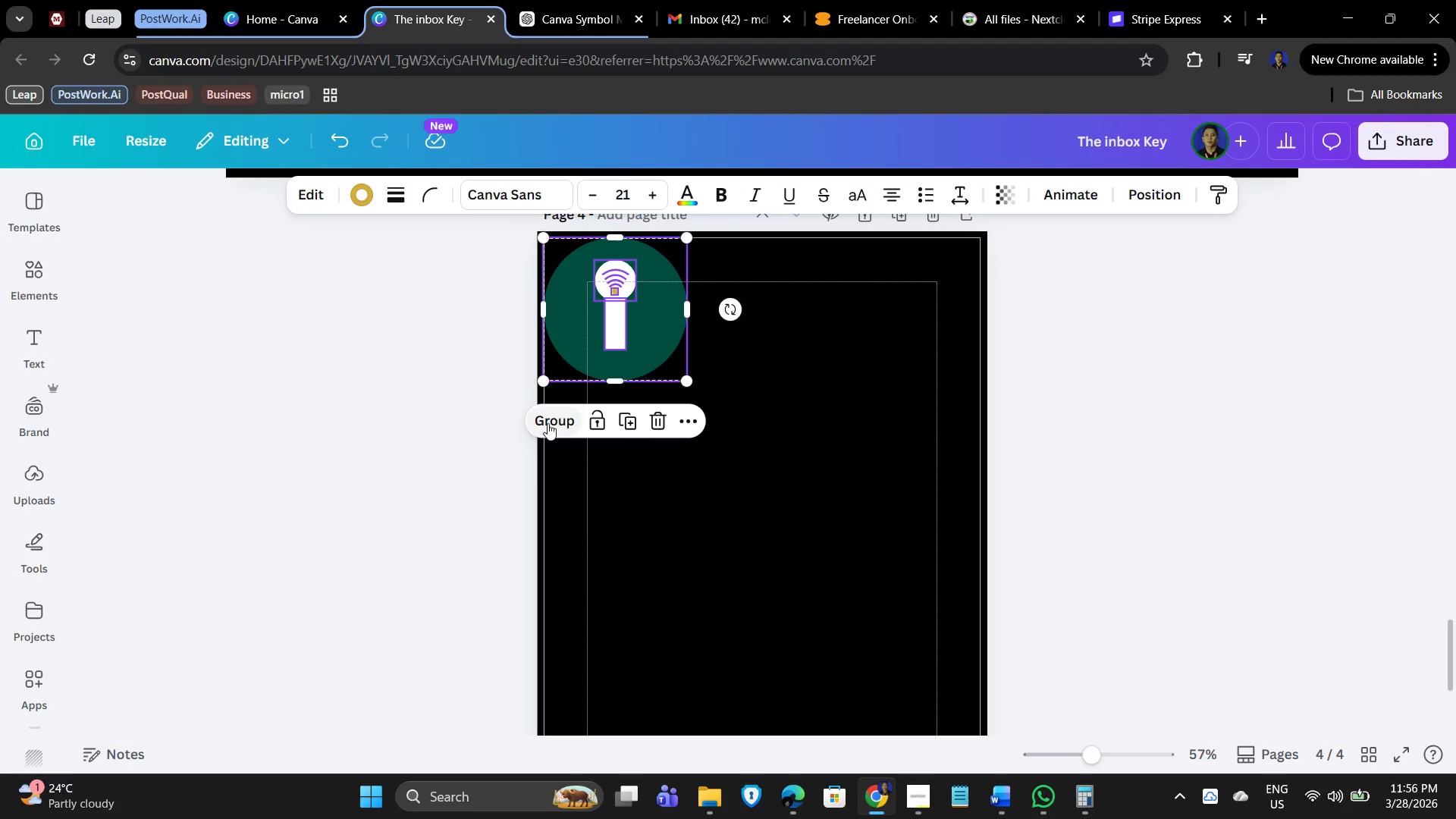 
left_click([548, 422])
 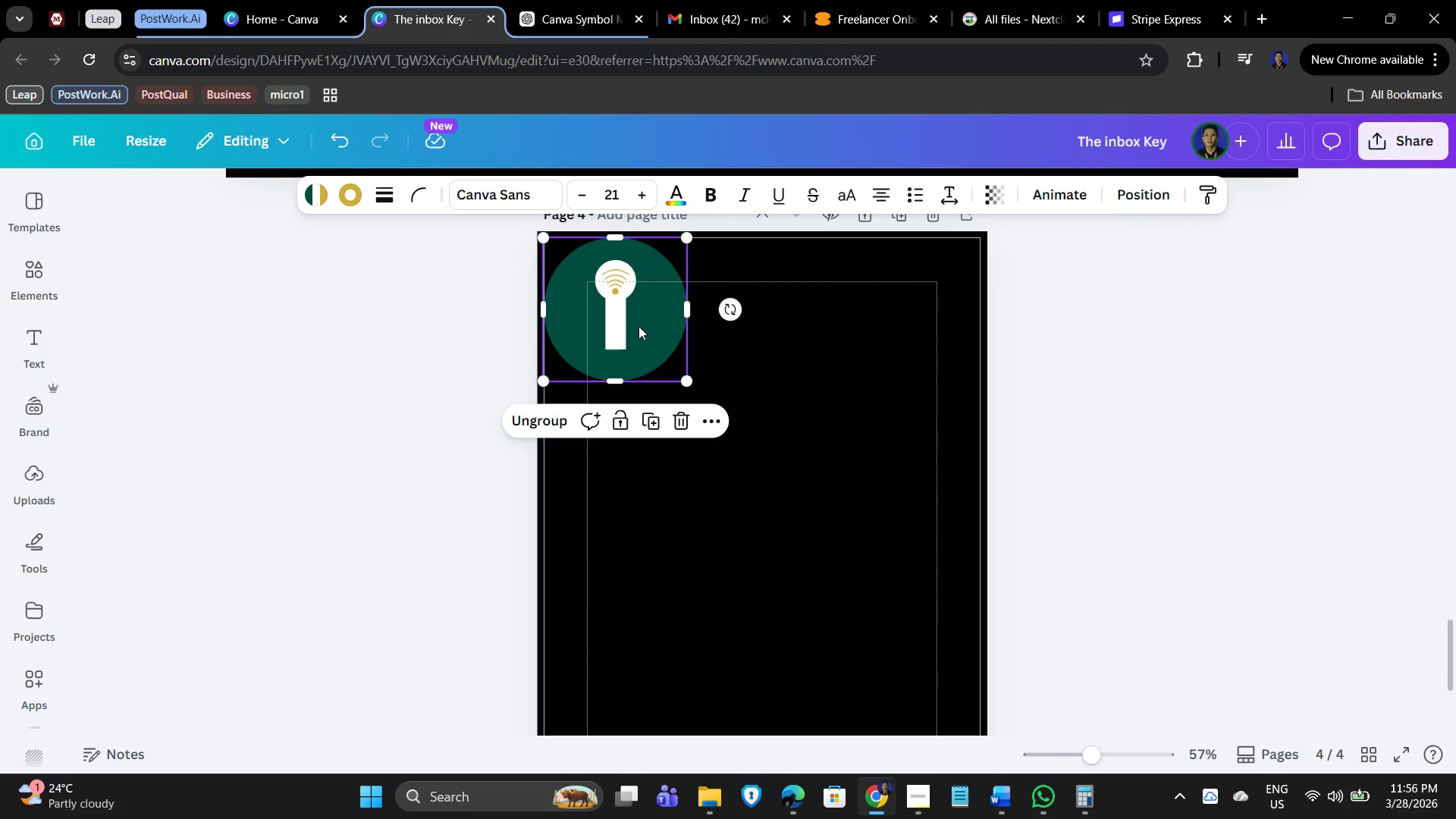 
left_click_drag(start_coordinate=[641, 324], to_coordinate=[789, 410])
 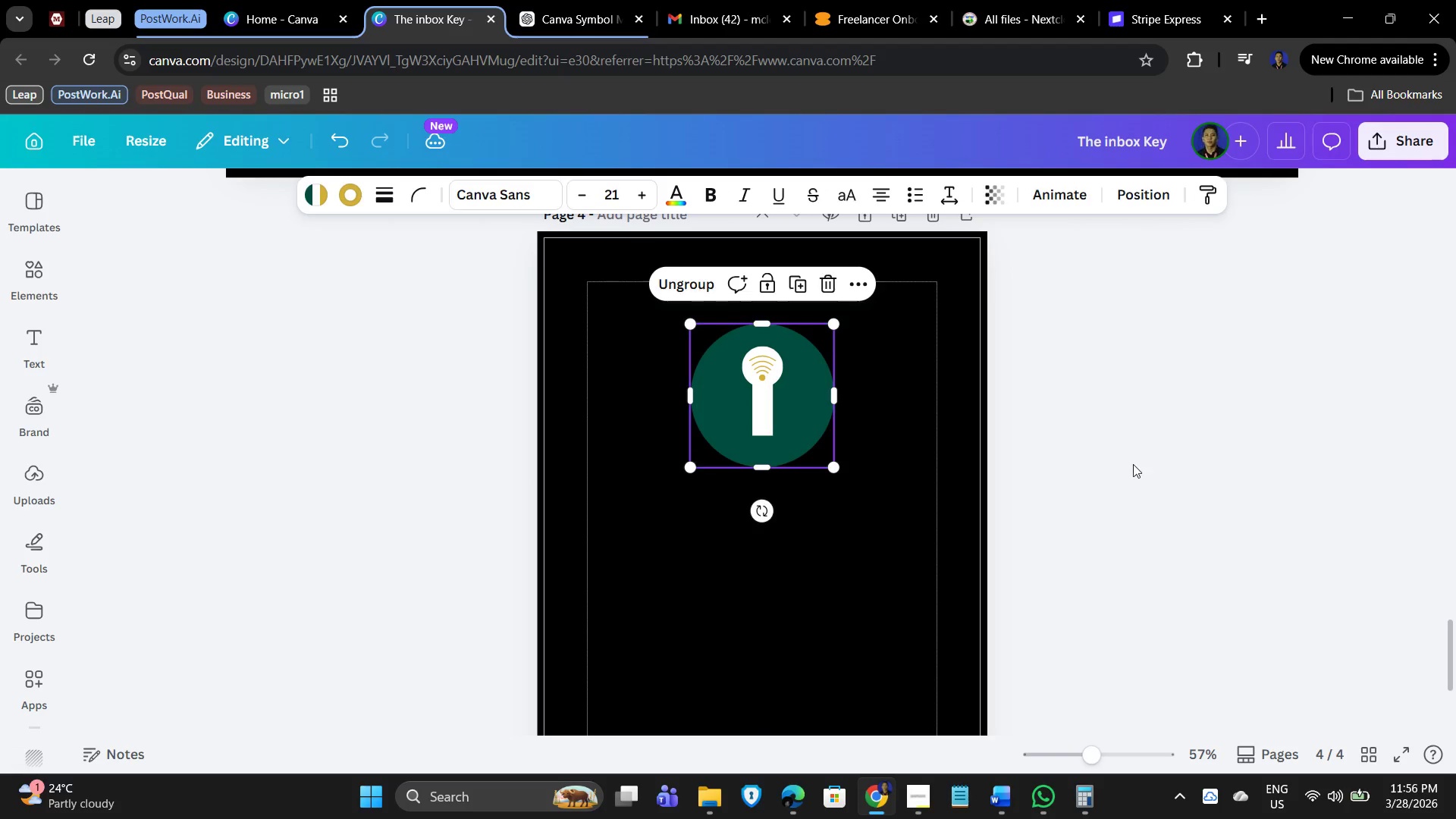 
left_click([1134, 464])
 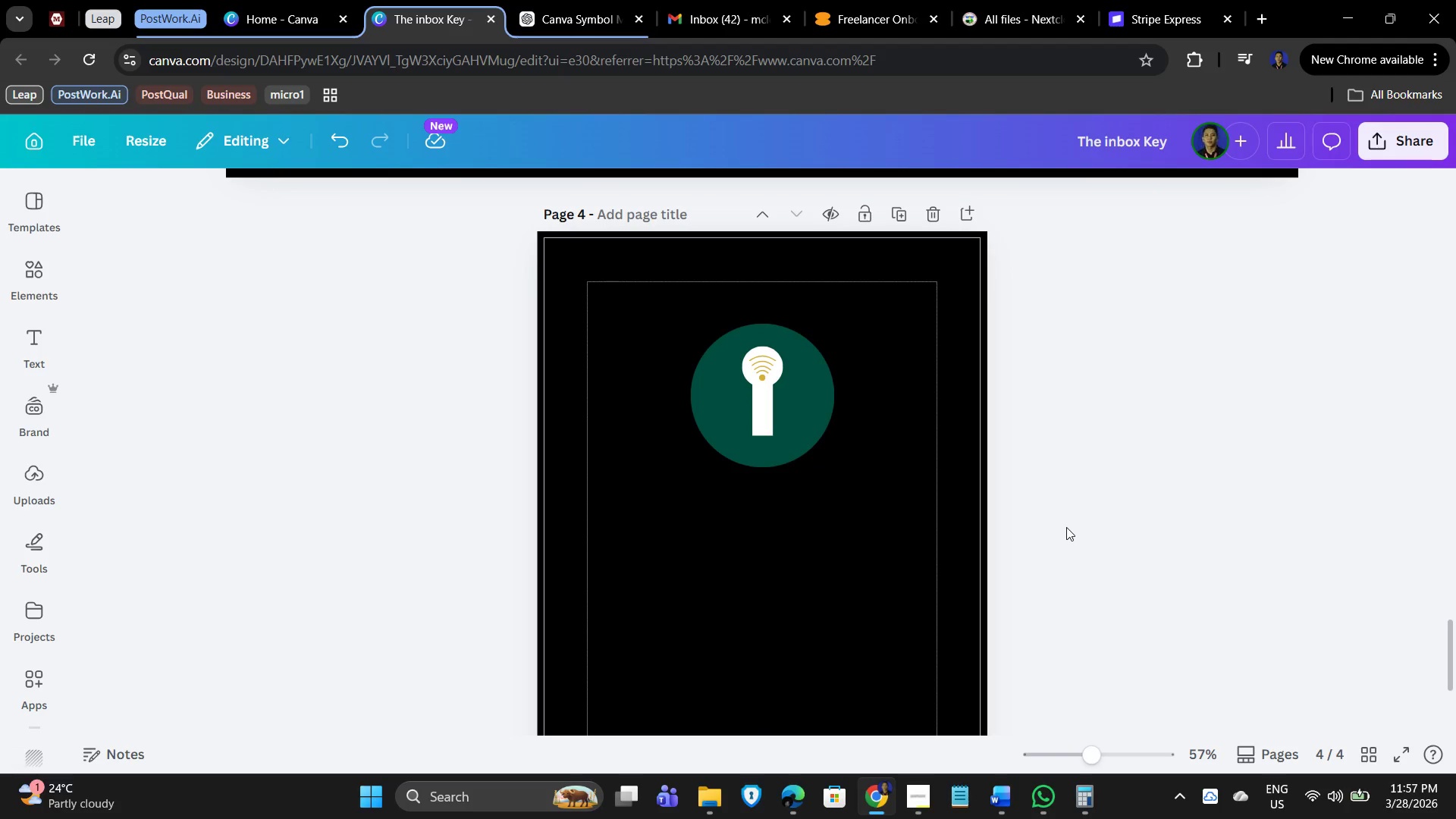 
scroll: coordinate [1244, 529], scroll_direction: up, amount: 15.0
 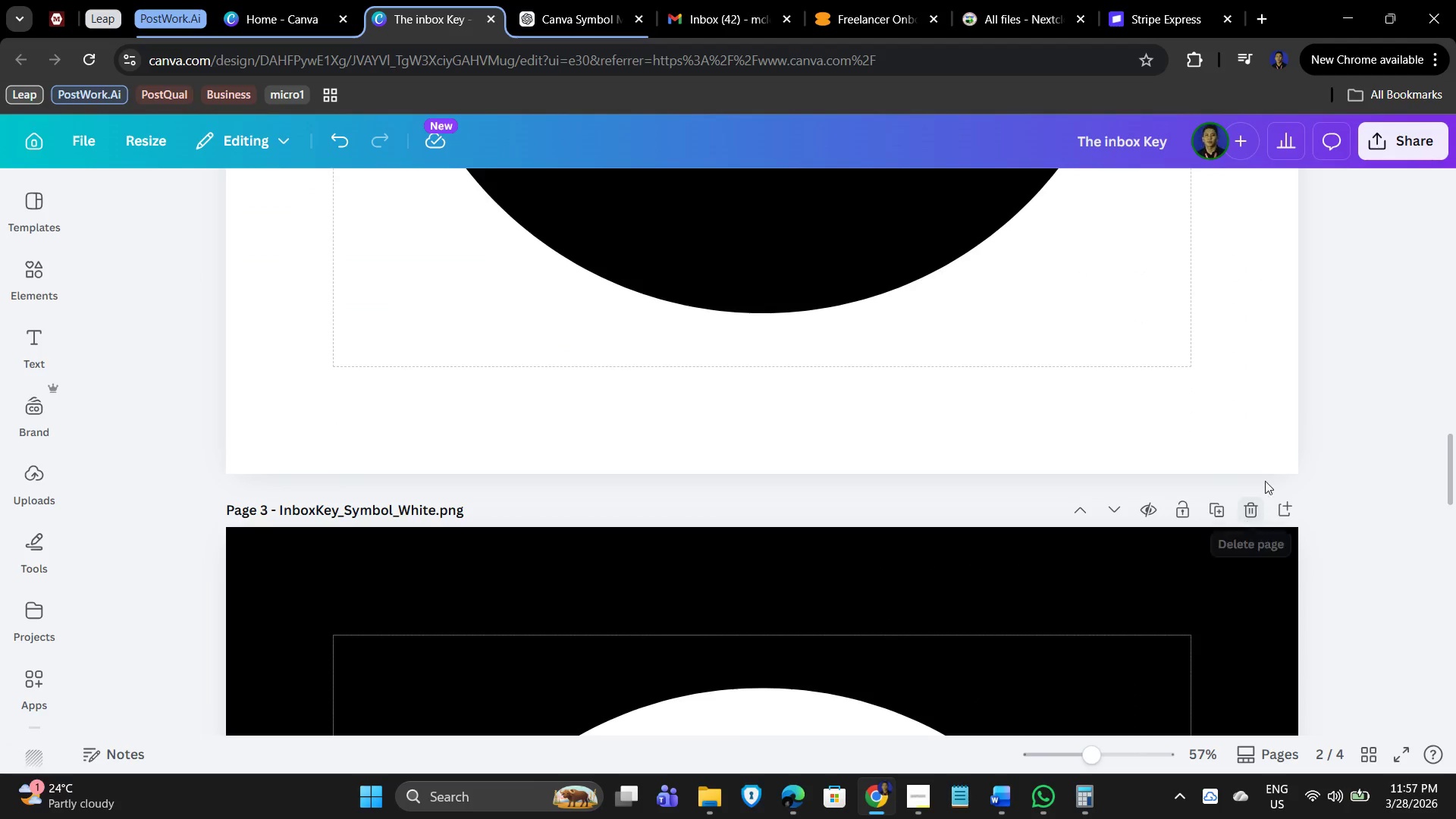 
key(Control+ControlLeft)
 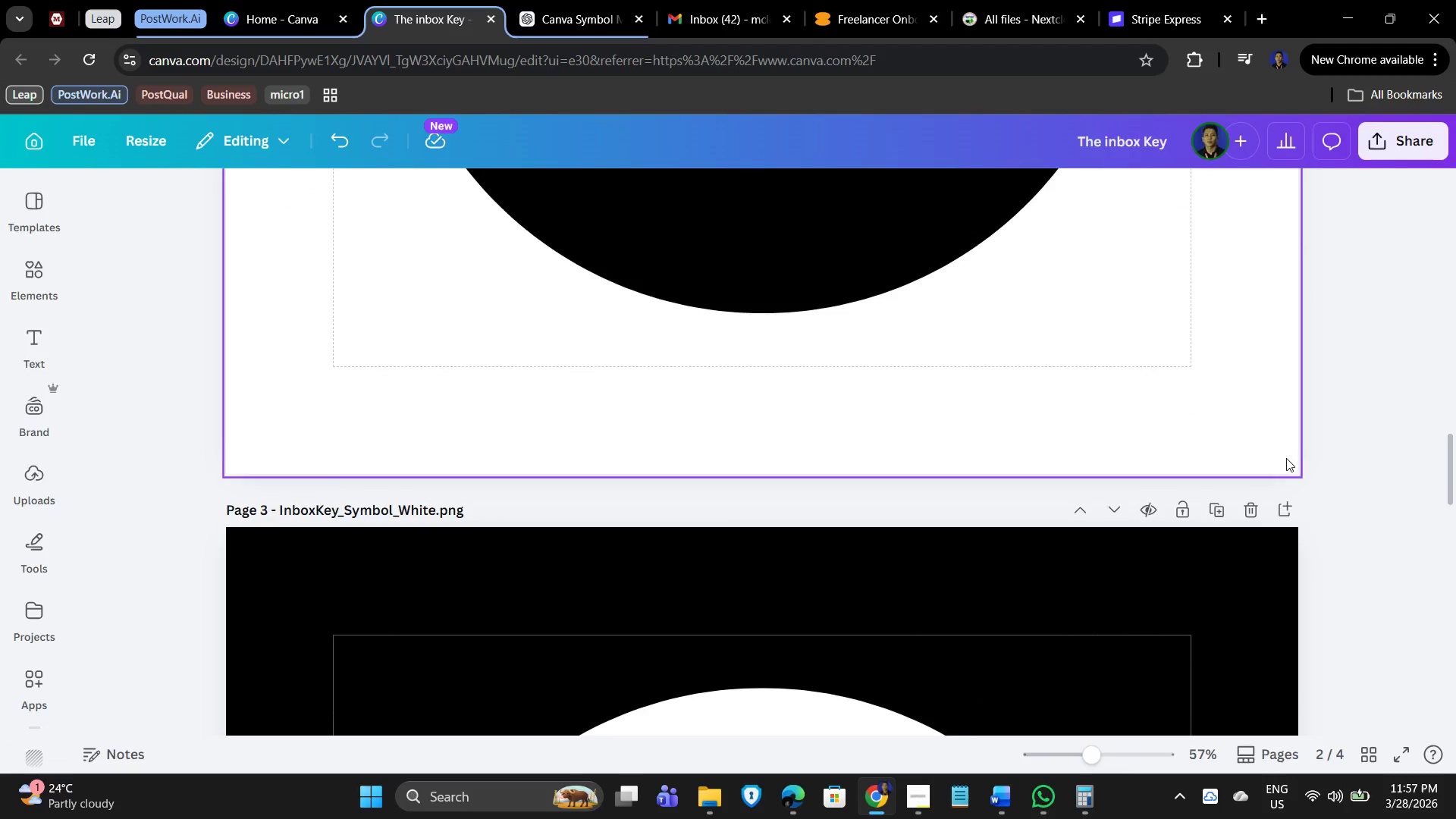 
scroll: coordinate [1286, 458], scroll_direction: down, amount: 4.0
 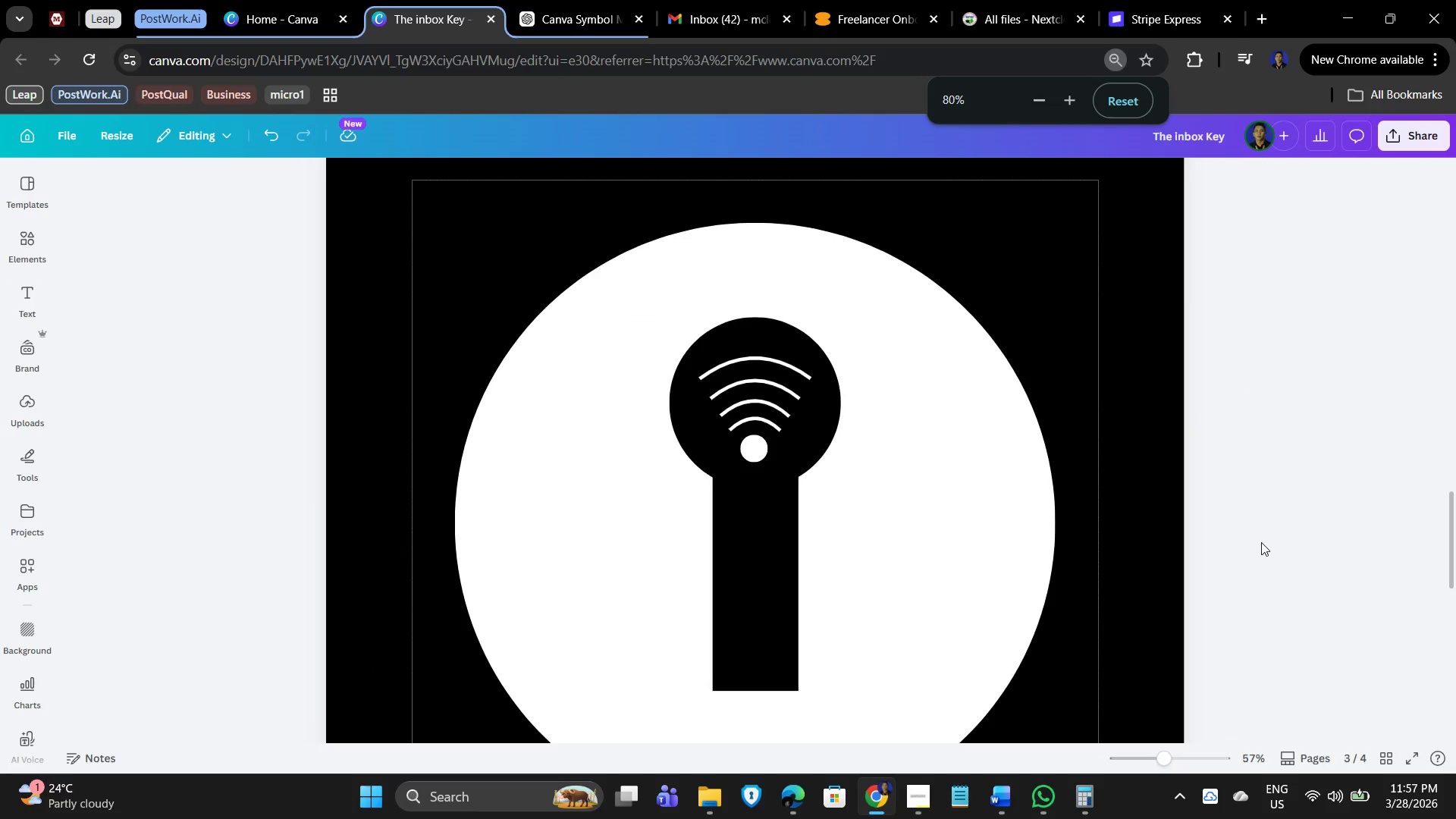 
key(Control+ControlLeft)
 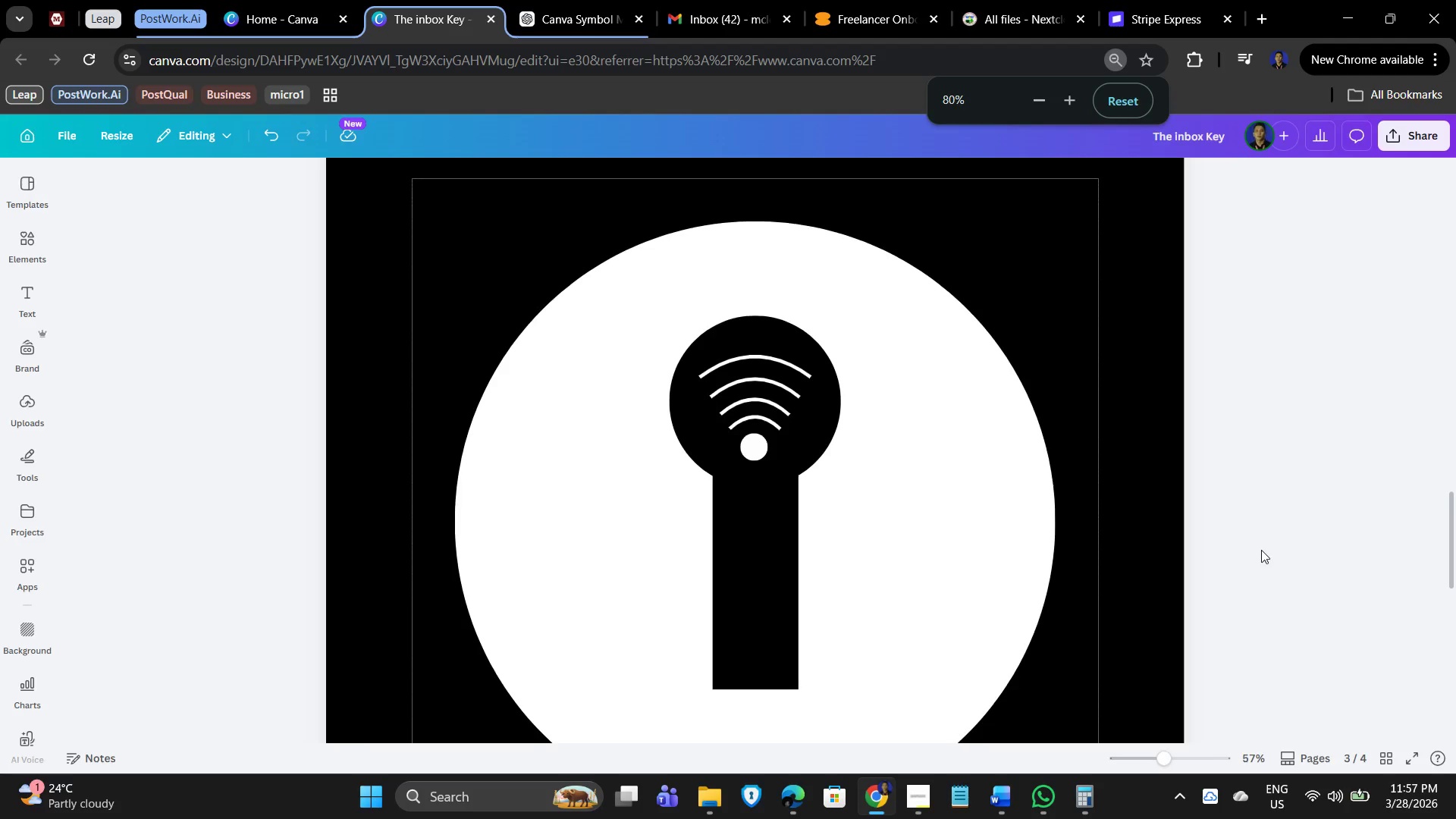 
scroll: coordinate [1161, 645], scroll_direction: up, amount: 5.0
 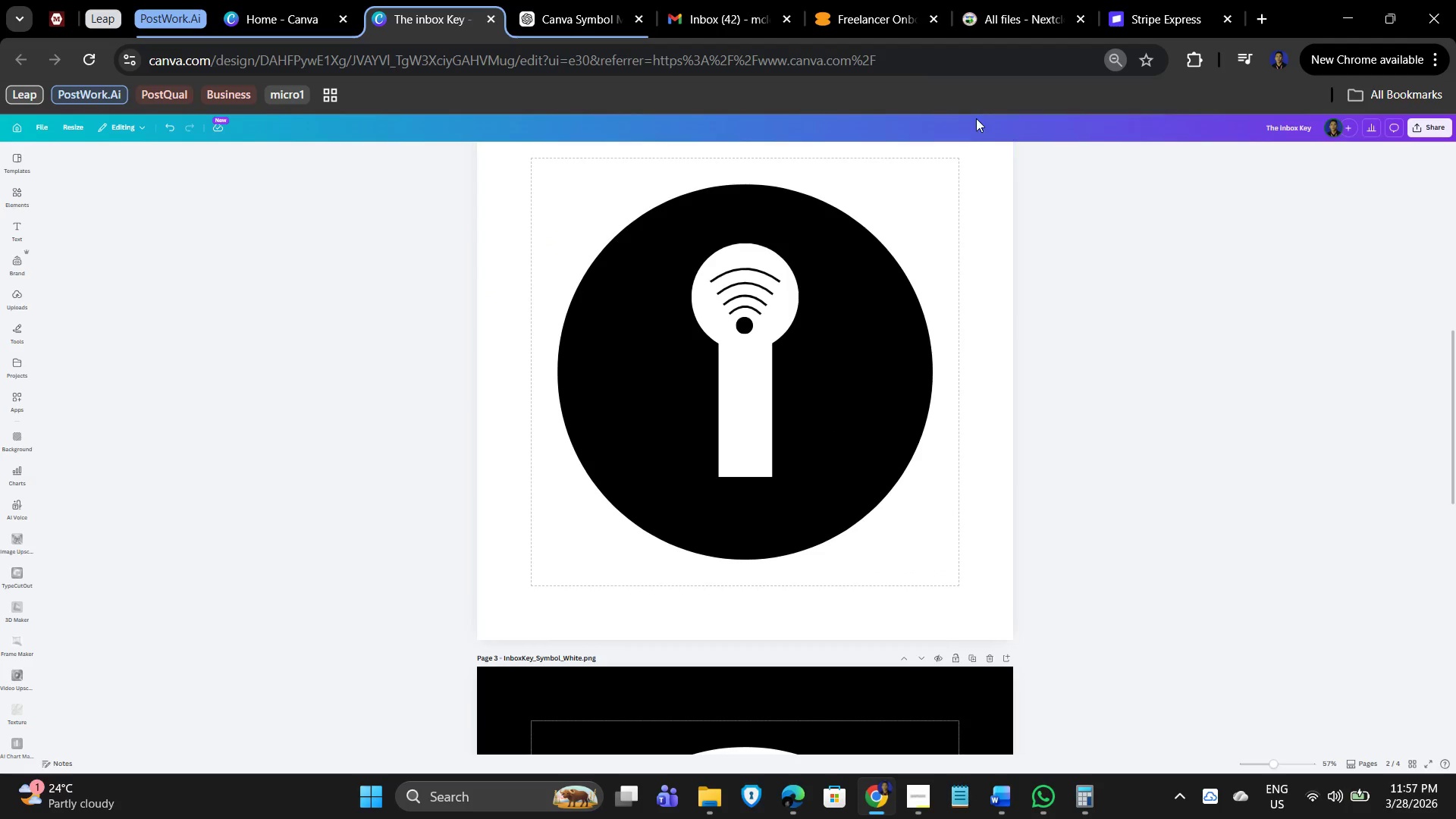 
key(Control+ControlLeft)
 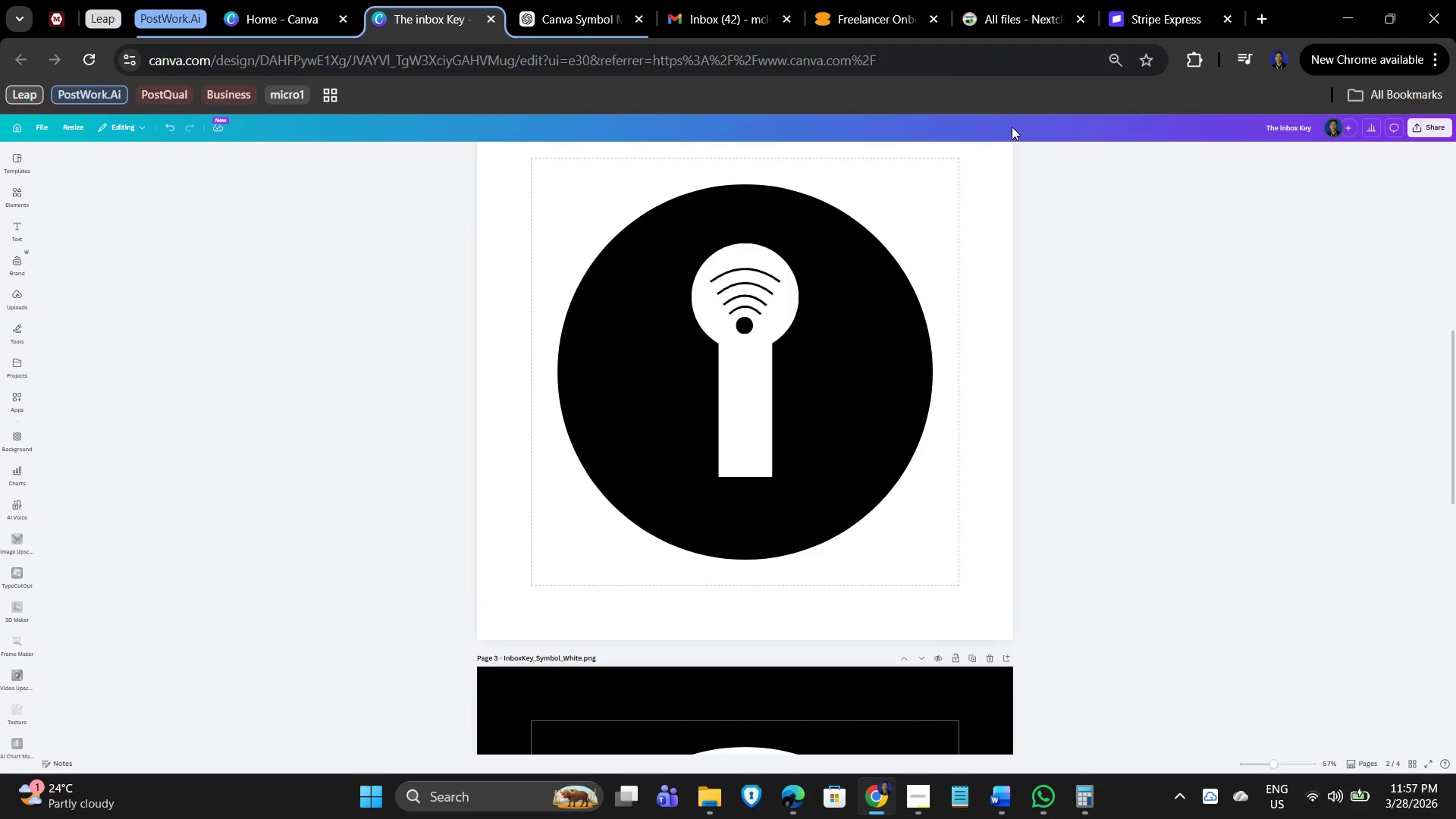 
scroll: coordinate [995, 92], scroll_direction: up, amount: 1.0
 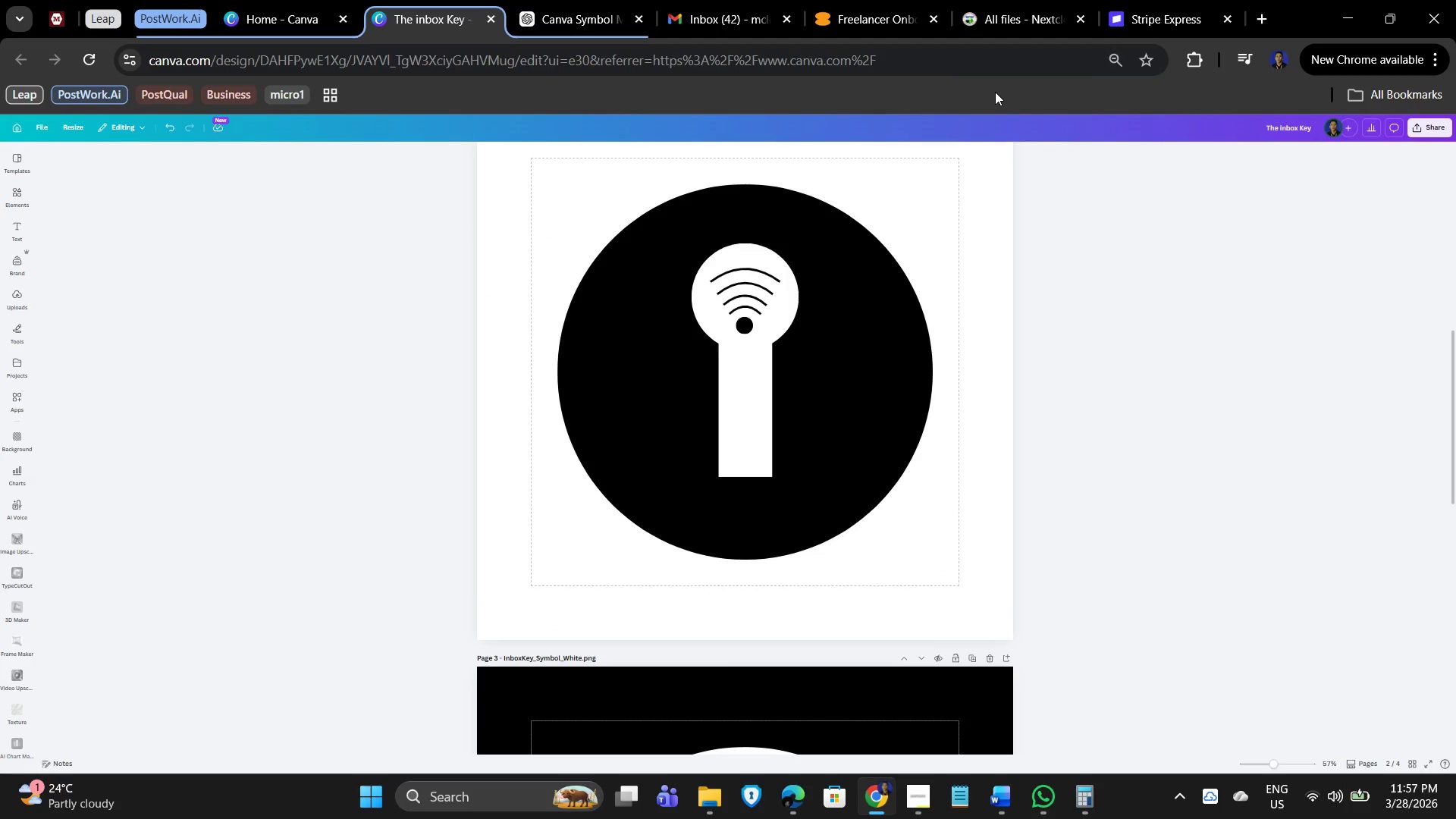 
hold_key(key=ControlLeft, duration=1.52)
hold_key(key=ControlLeft, duration=1.14)
scroll: coordinate [1012, 133], scroll_direction: up, amount: 4.0
 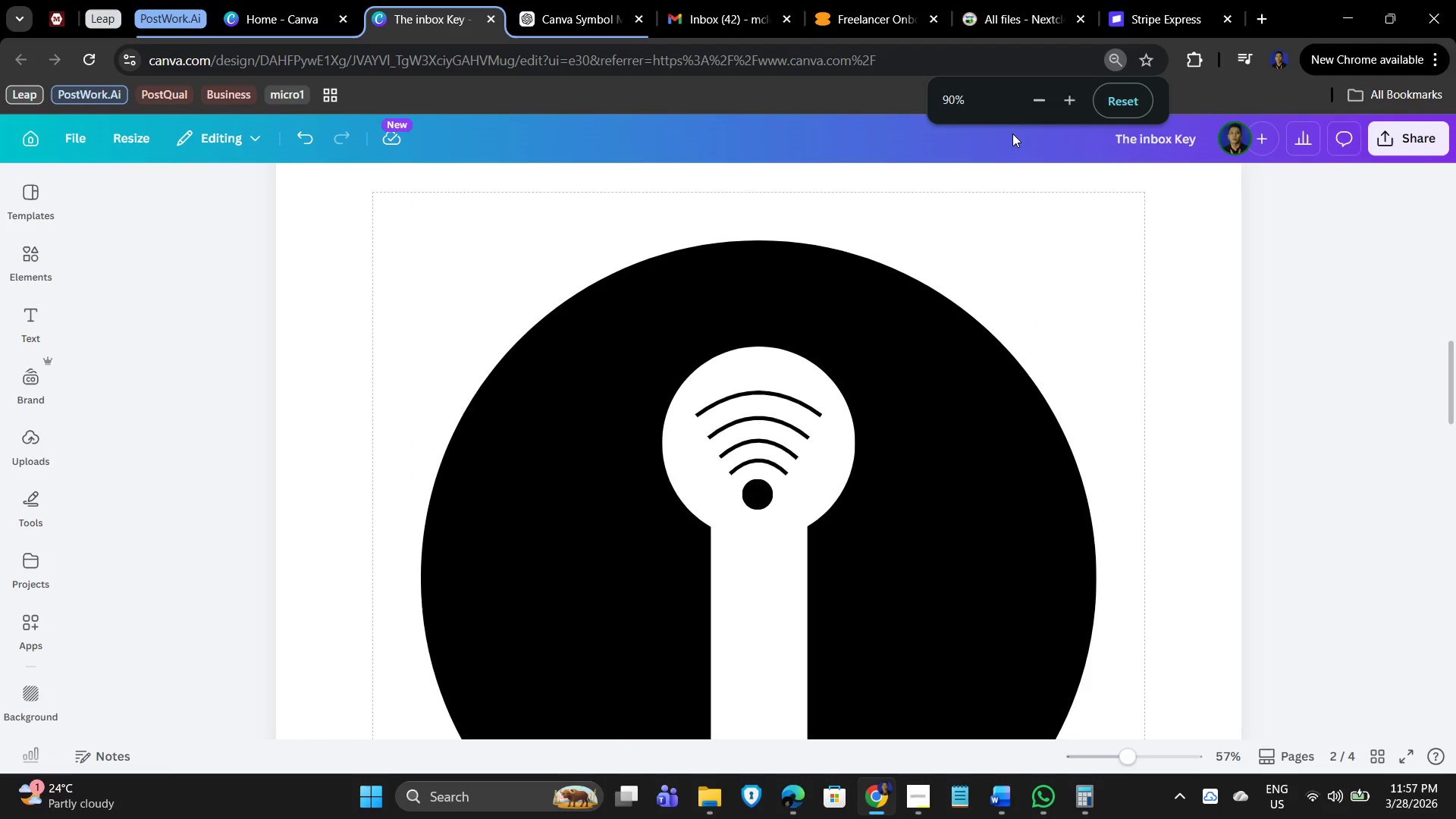 
left_click([1371, 492])
 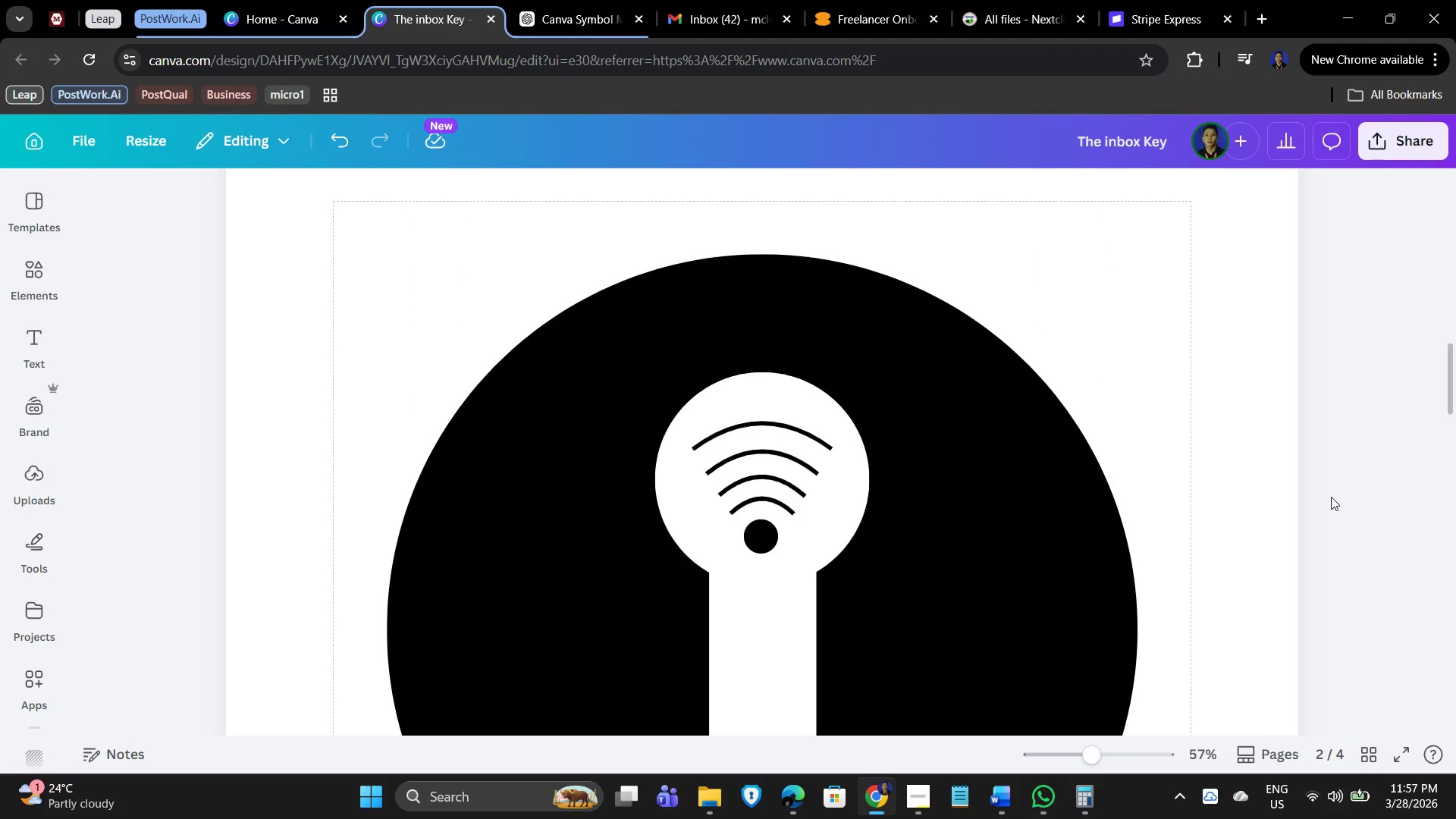 
hold_key(key=ControlLeft, duration=0.8)
scroll: coordinate [1329, 497], scroll_direction: down, amount: 5.0
 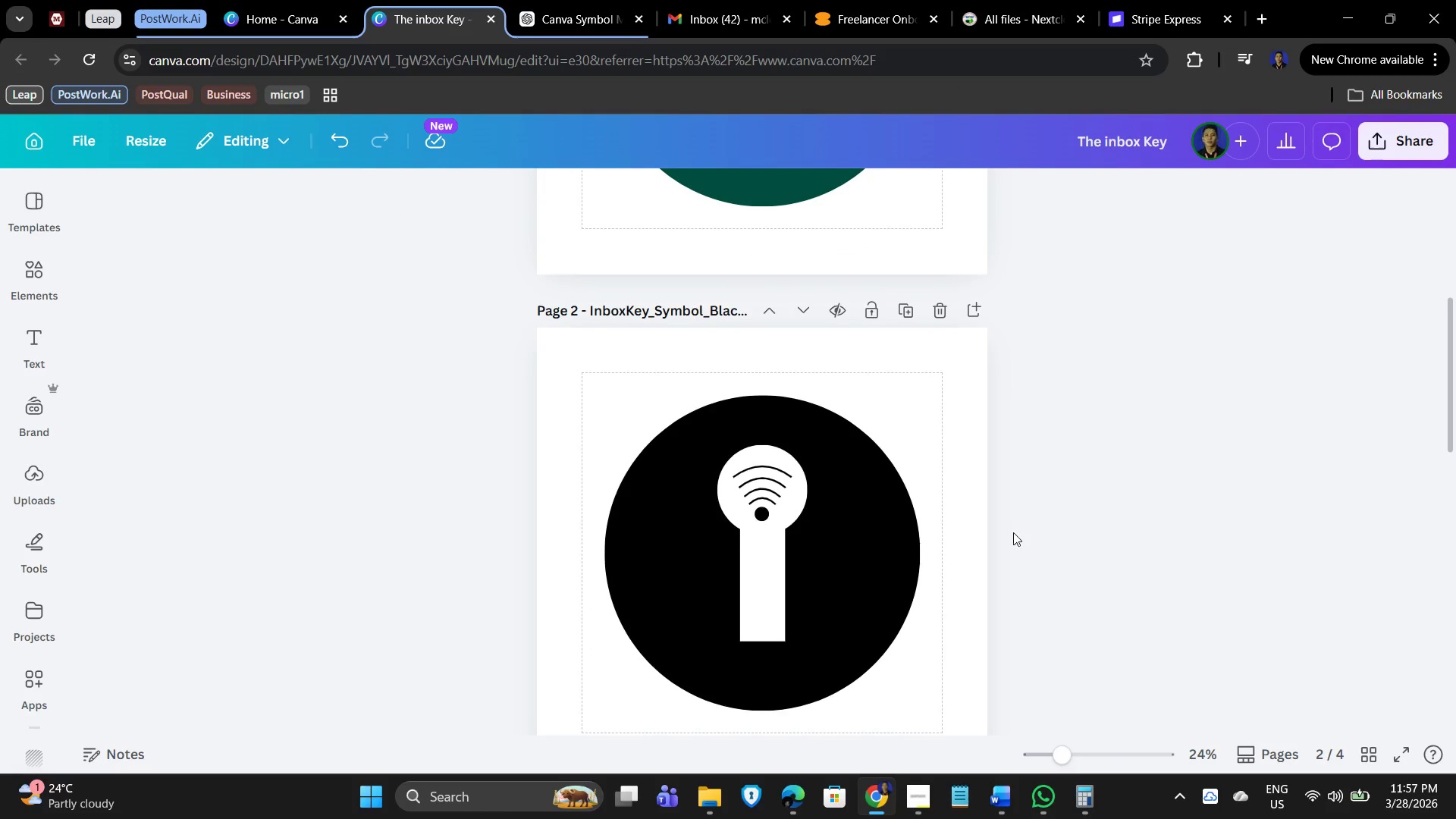 
hold_key(key=ControlLeft, duration=5.09)
scroll: coordinate [1082, 543], scroll_direction: down, amount: 1.0
 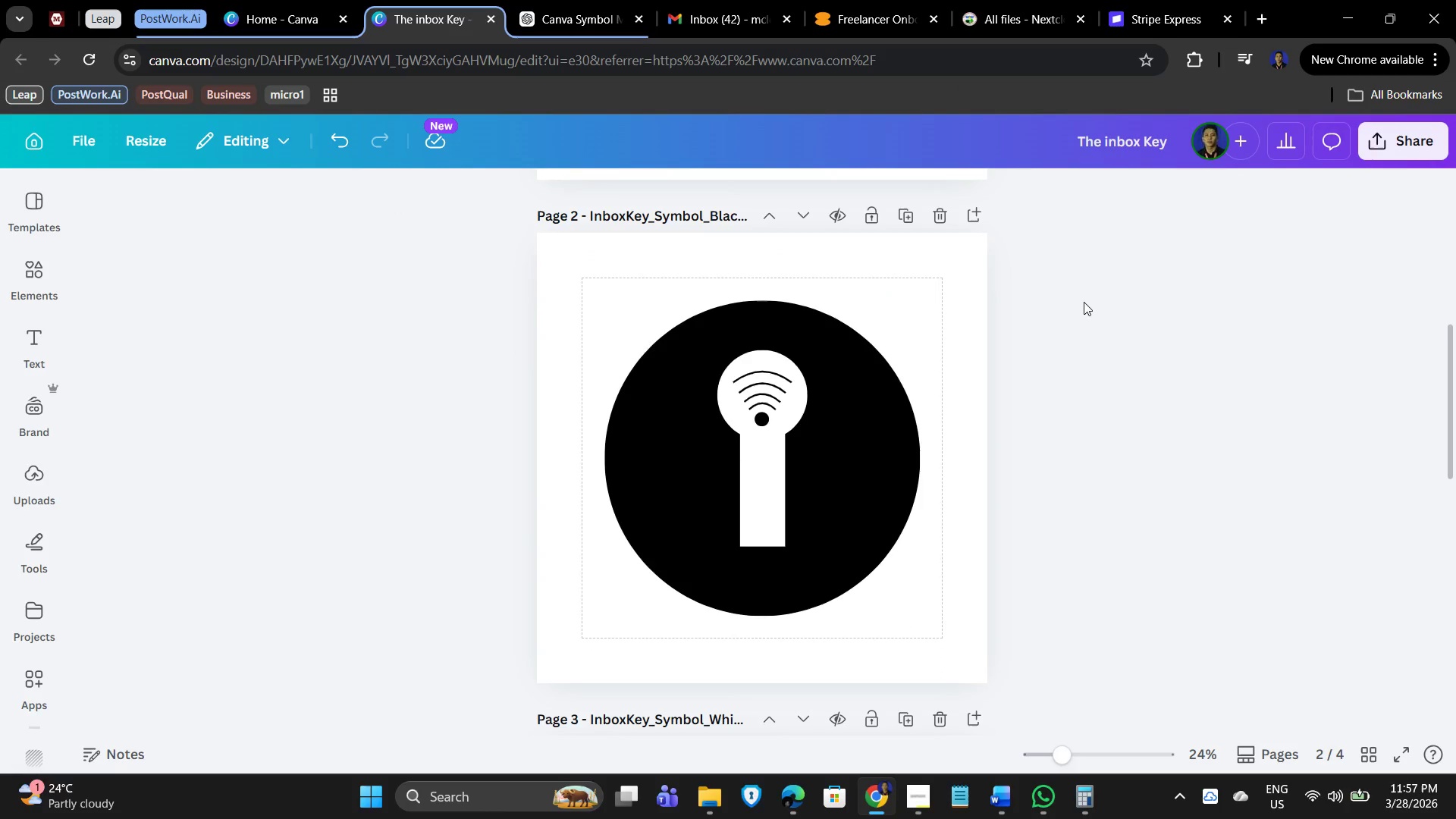 
left_click_drag(start_coordinate=[1083, 287], to_coordinate=[334, 644])
 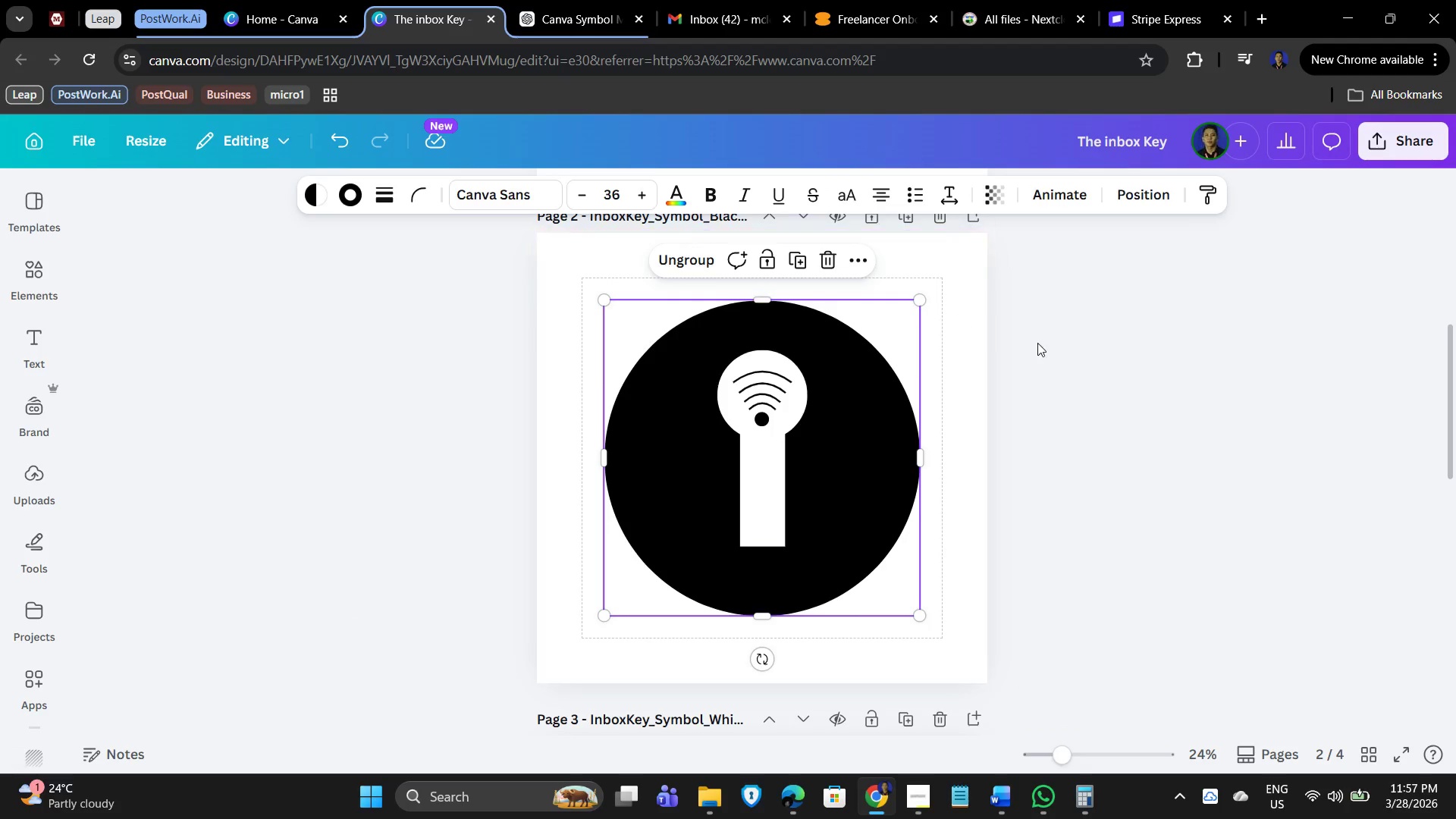 
key(Control+C)
 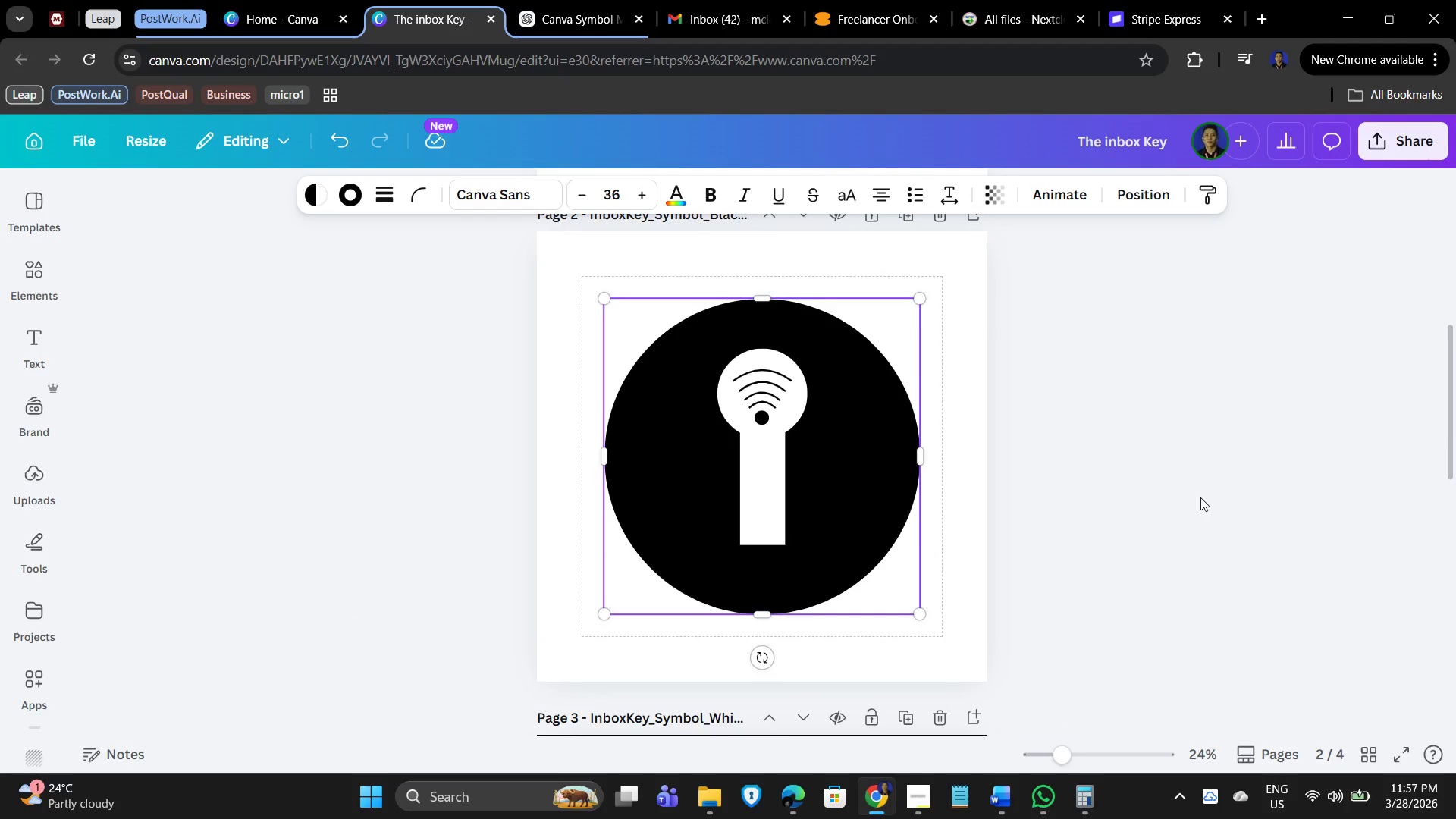 
scroll: coordinate [1058, 551], scroll_direction: down, amount: 15.0
 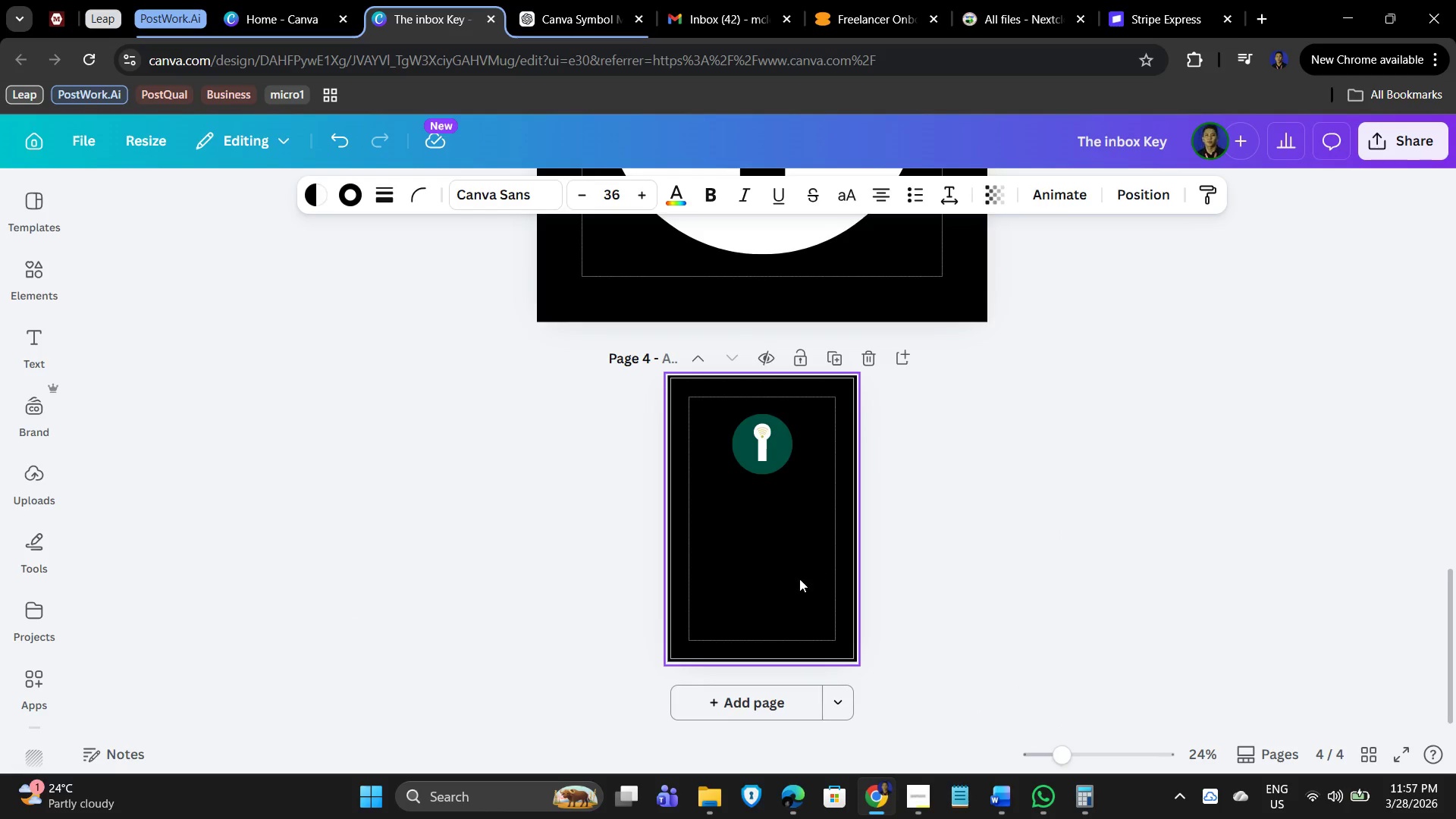 
left_click([798, 579])
 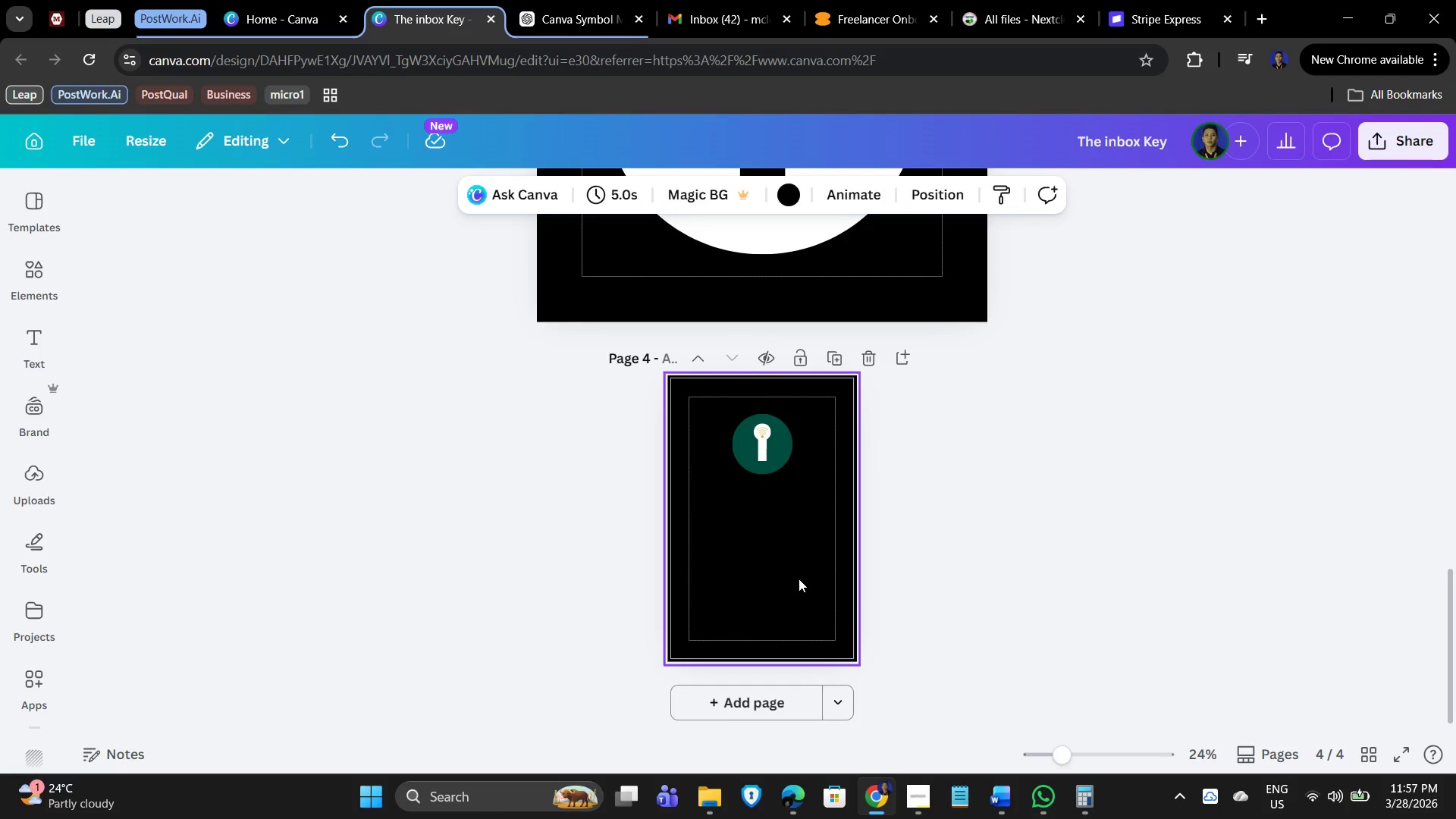 
key(Control+V)
 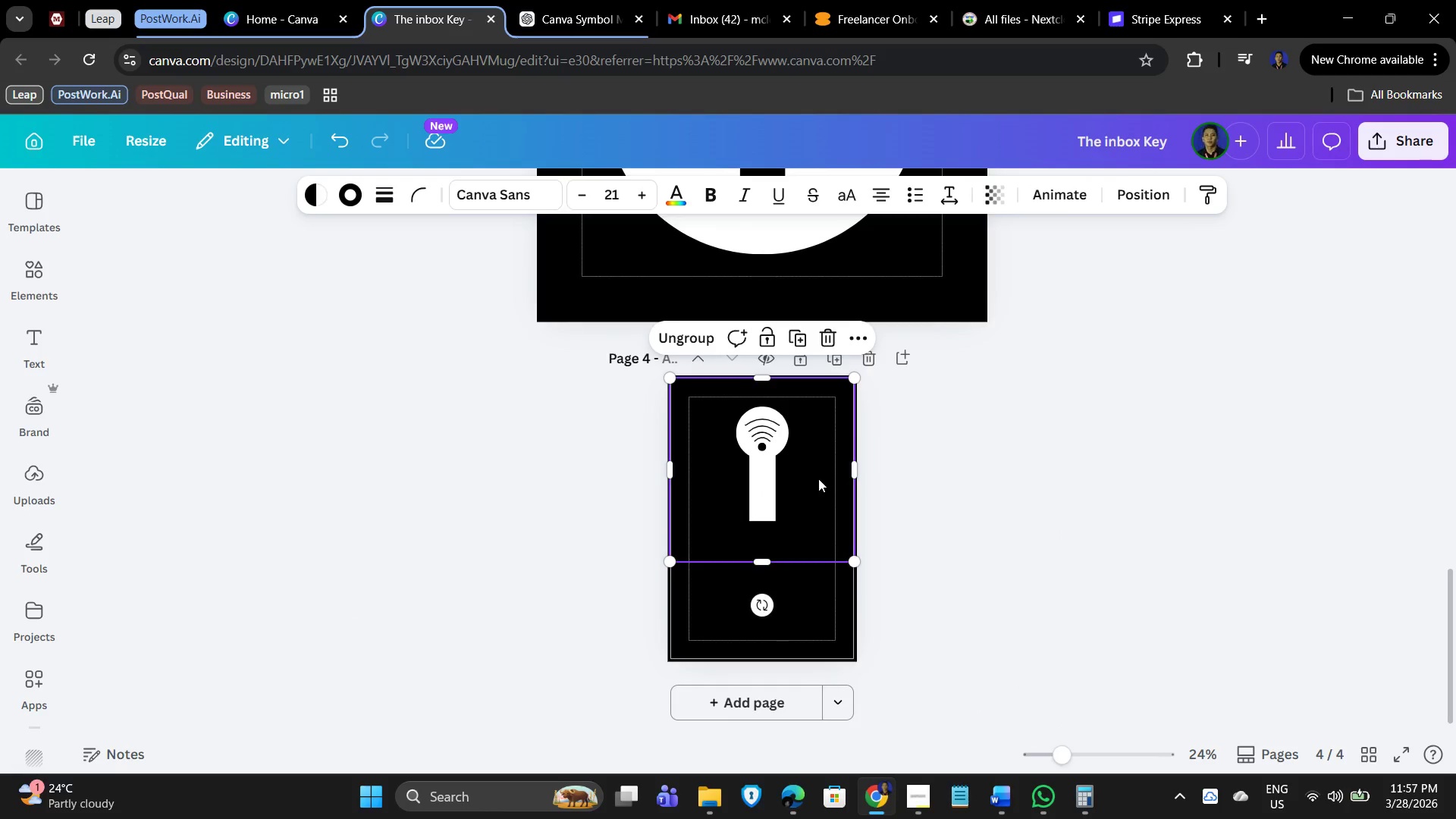 
left_click_drag(start_coordinate=[817, 472], to_coordinate=[817, 557])
 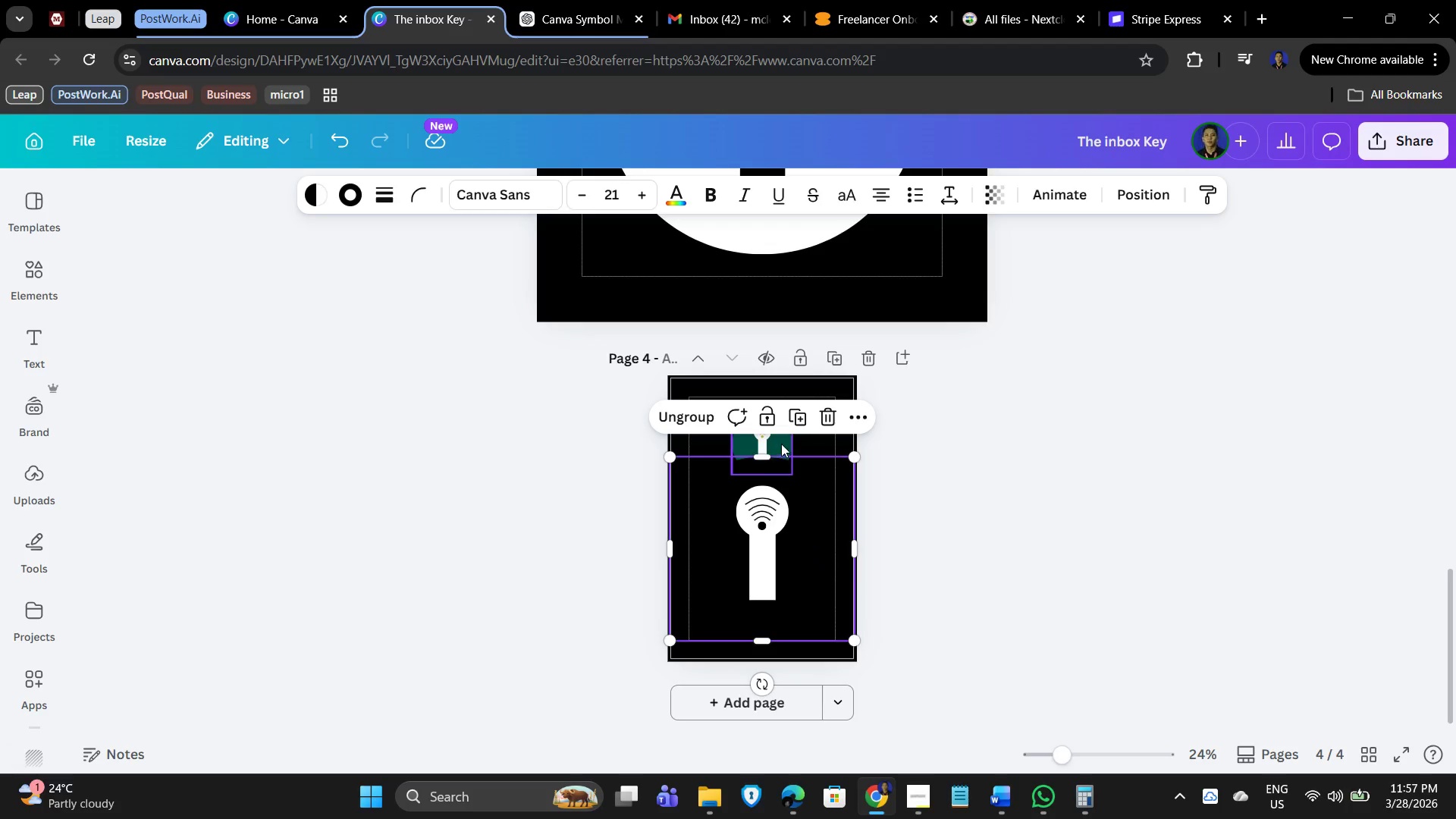 
left_click([781, 443])
 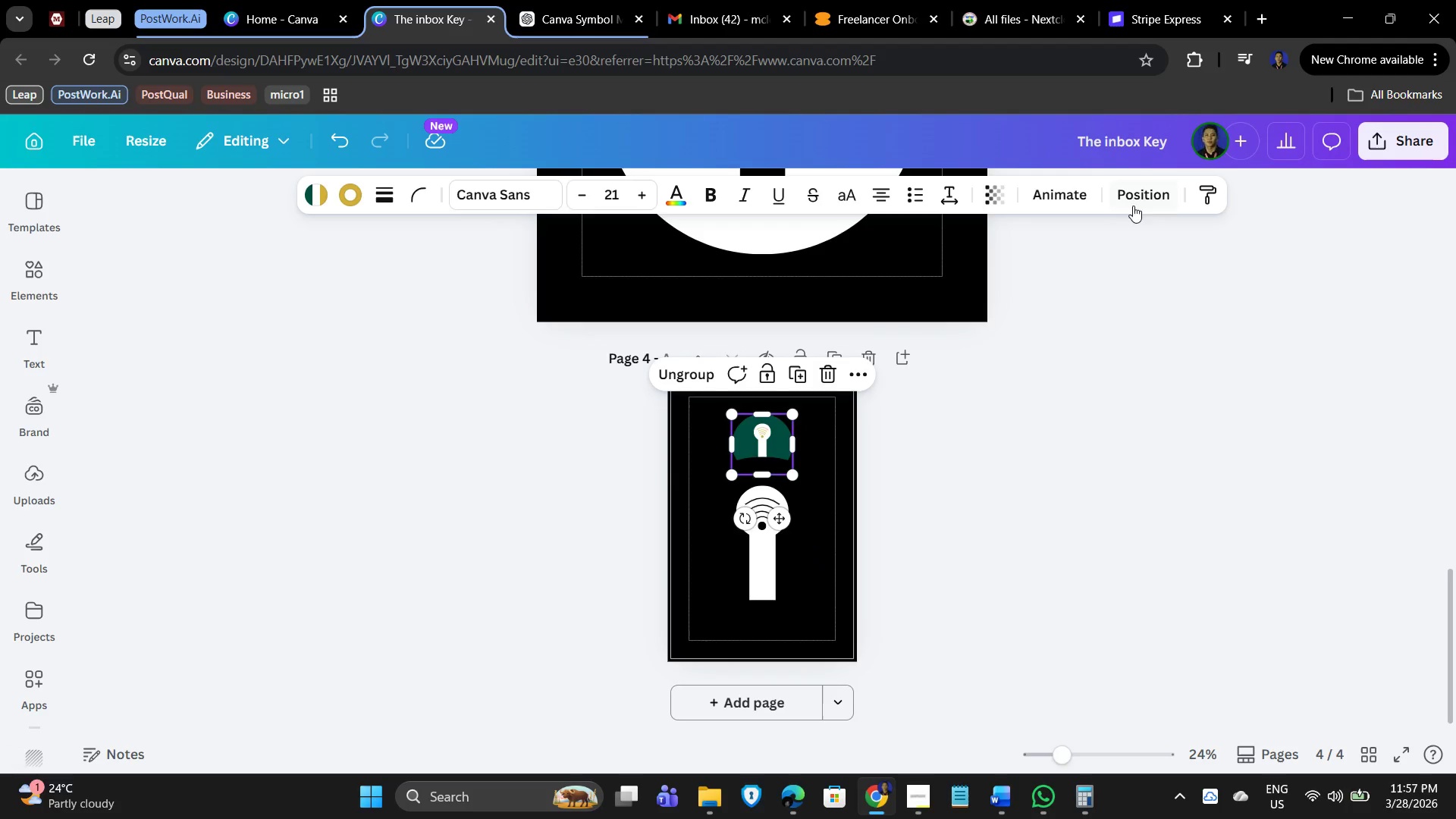 
left_click([1147, 187])
 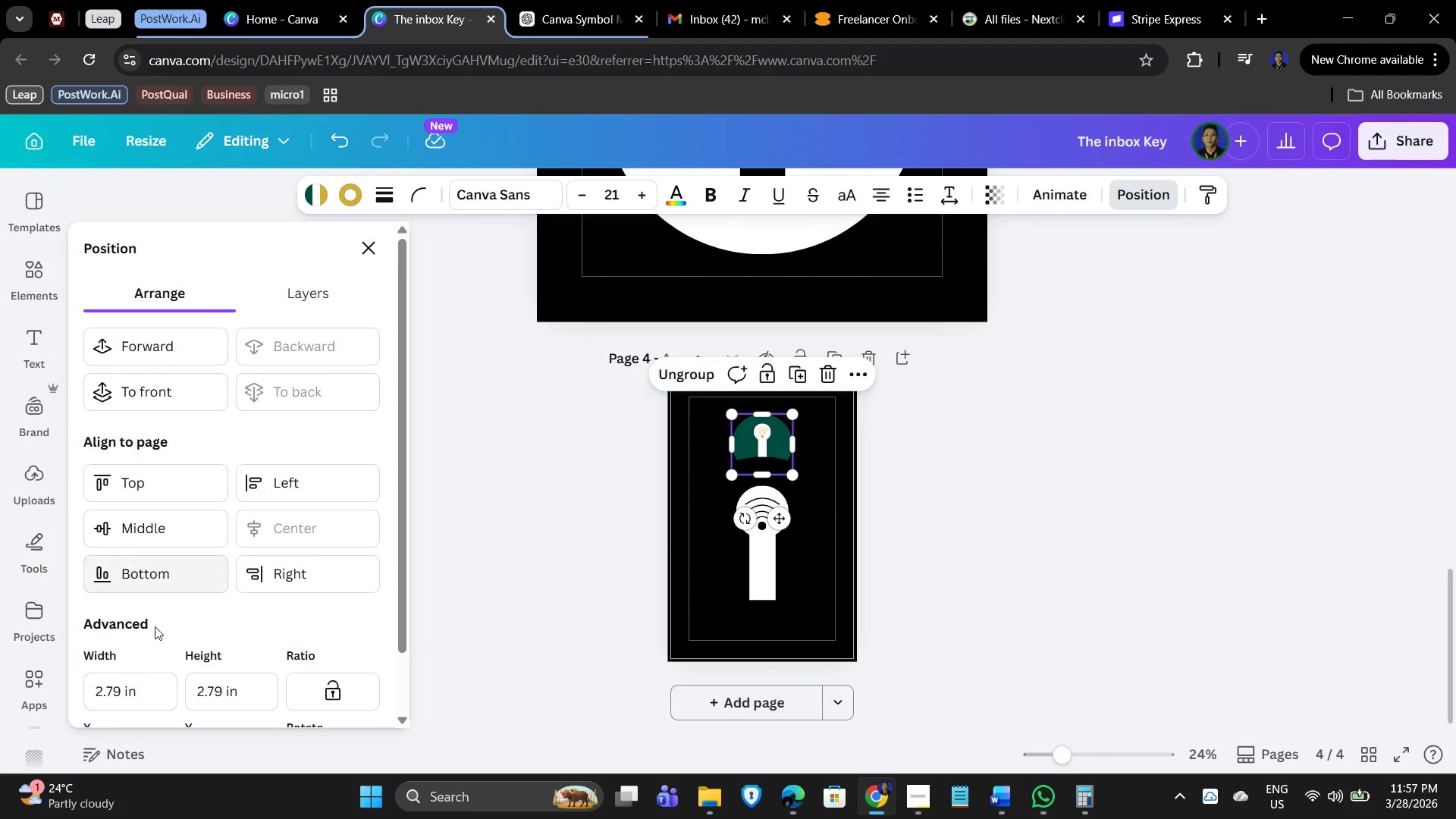 
left_click_drag(start_coordinate=[143, 698], to_coordinate=[76, 691])
 